 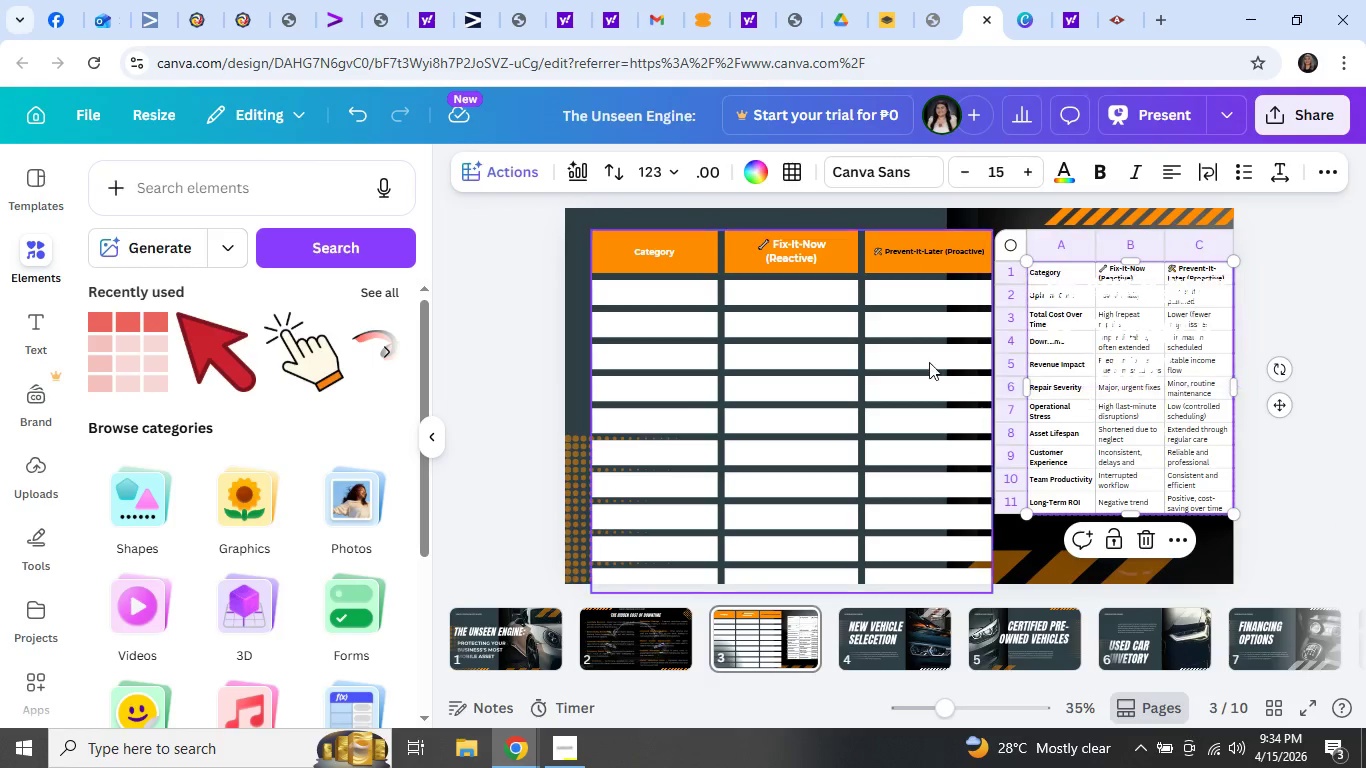 
left_click([629, 252])
 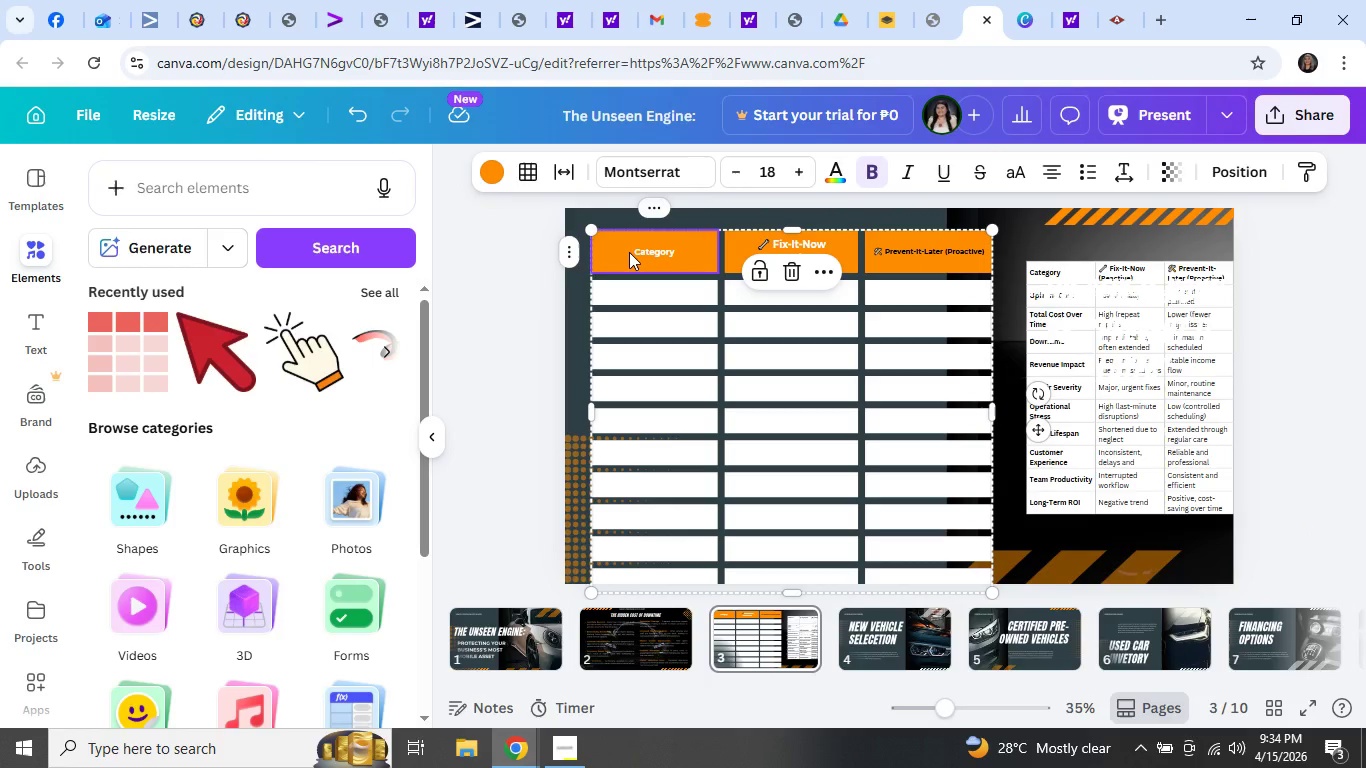 
key(Control+V)
 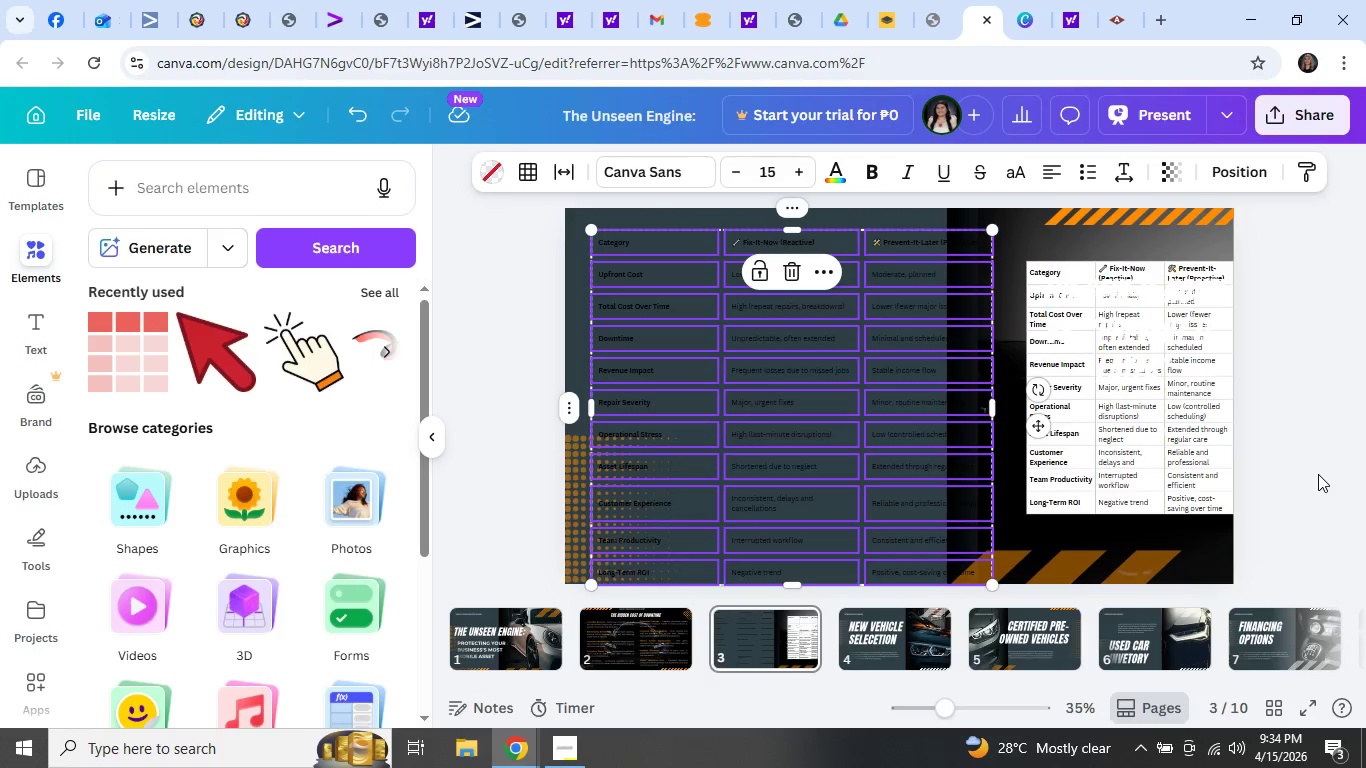 
wait(6.59)
 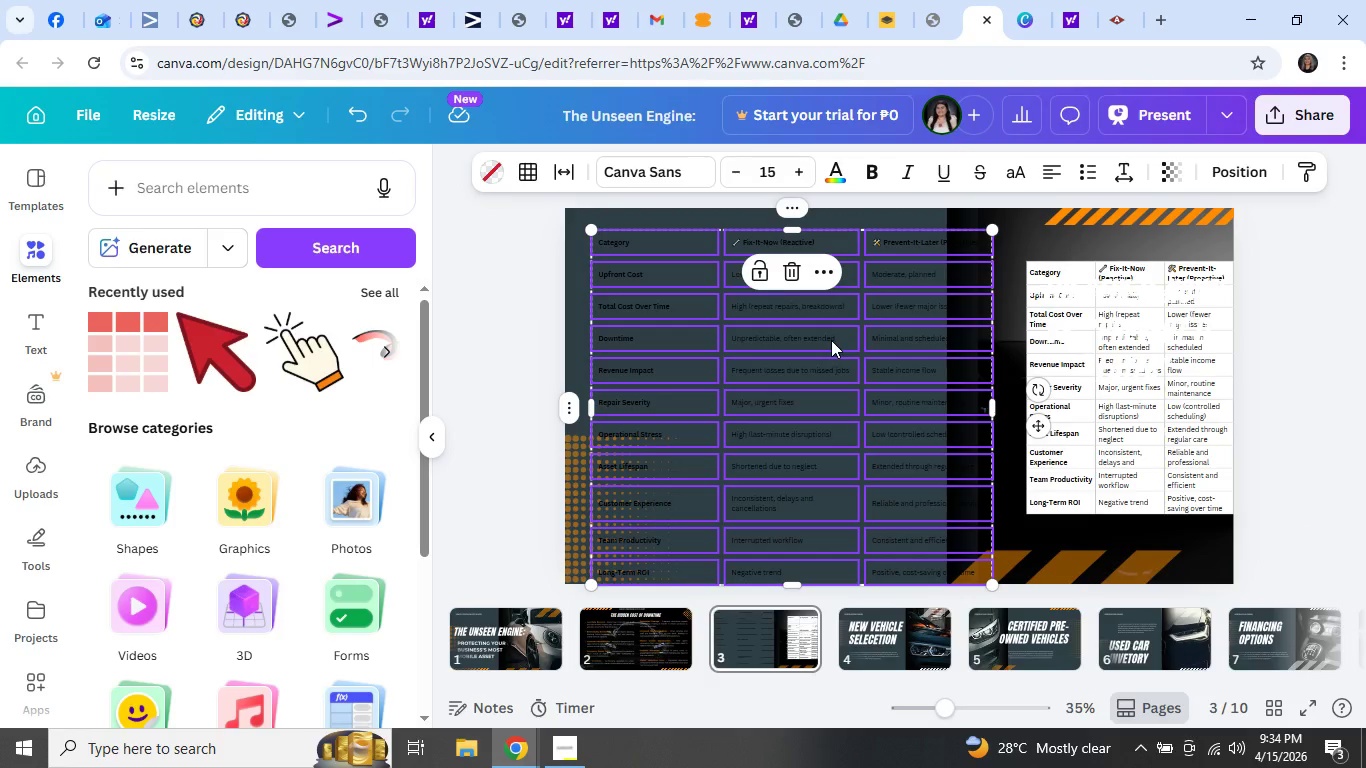 
scroll: coordinate [1310, 469], scroll_direction: down, amount: 2.0
 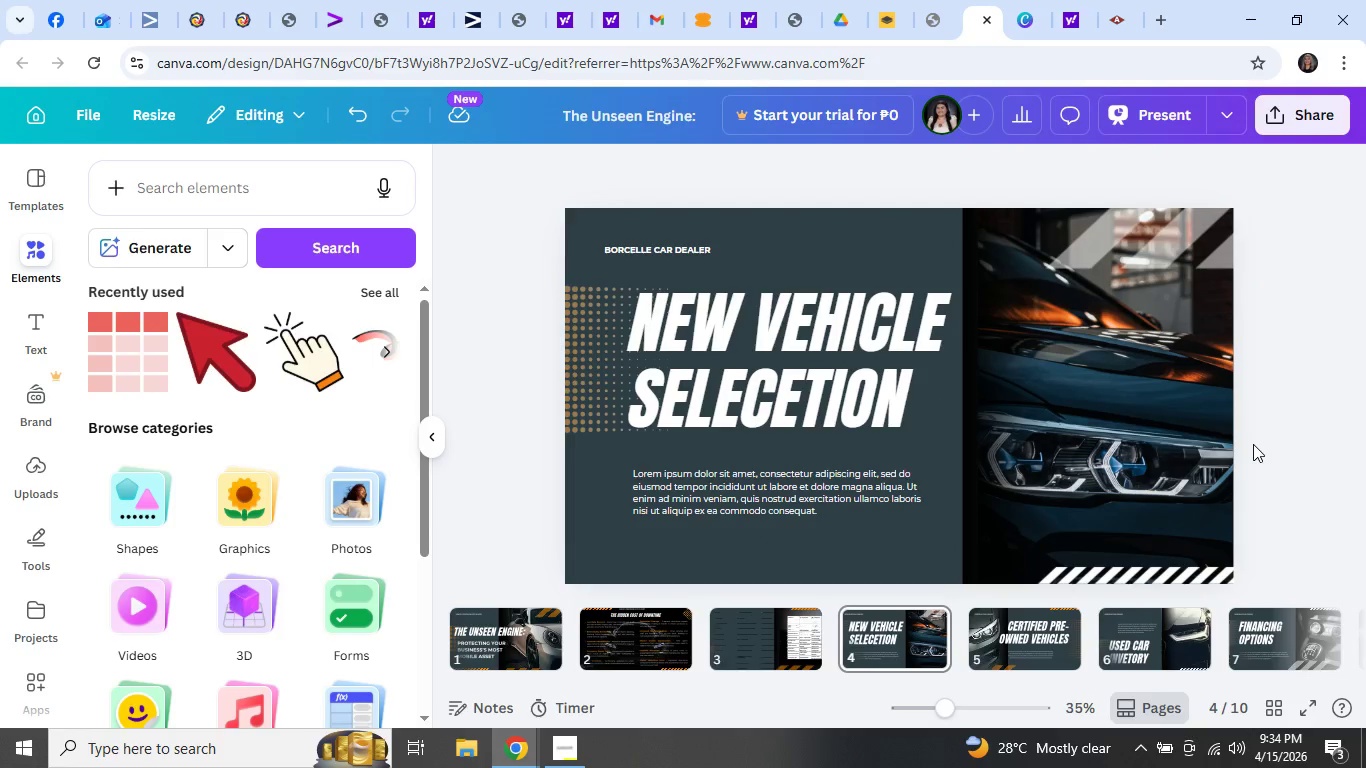 
scroll: coordinate [1253, 444], scroll_direction: up, amount: 2.0
 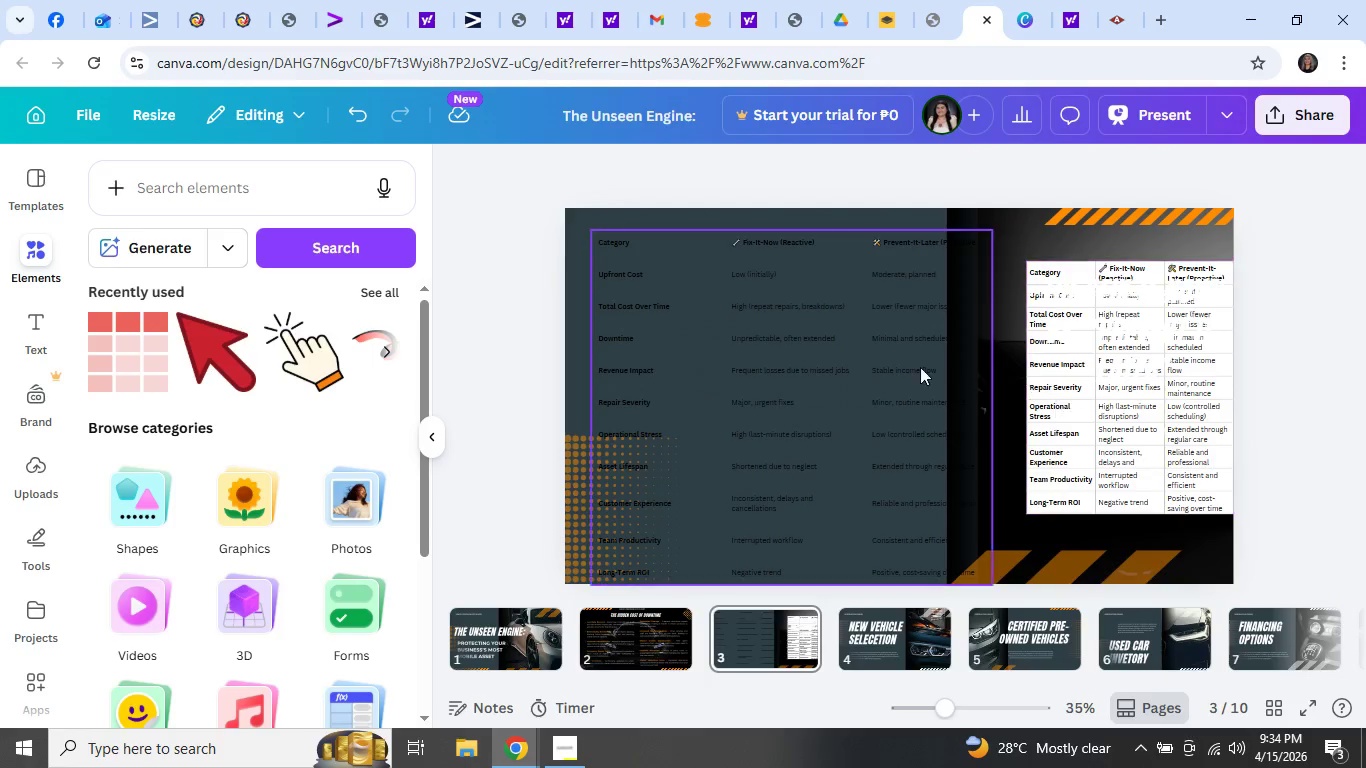 
left_click([889, 368])
 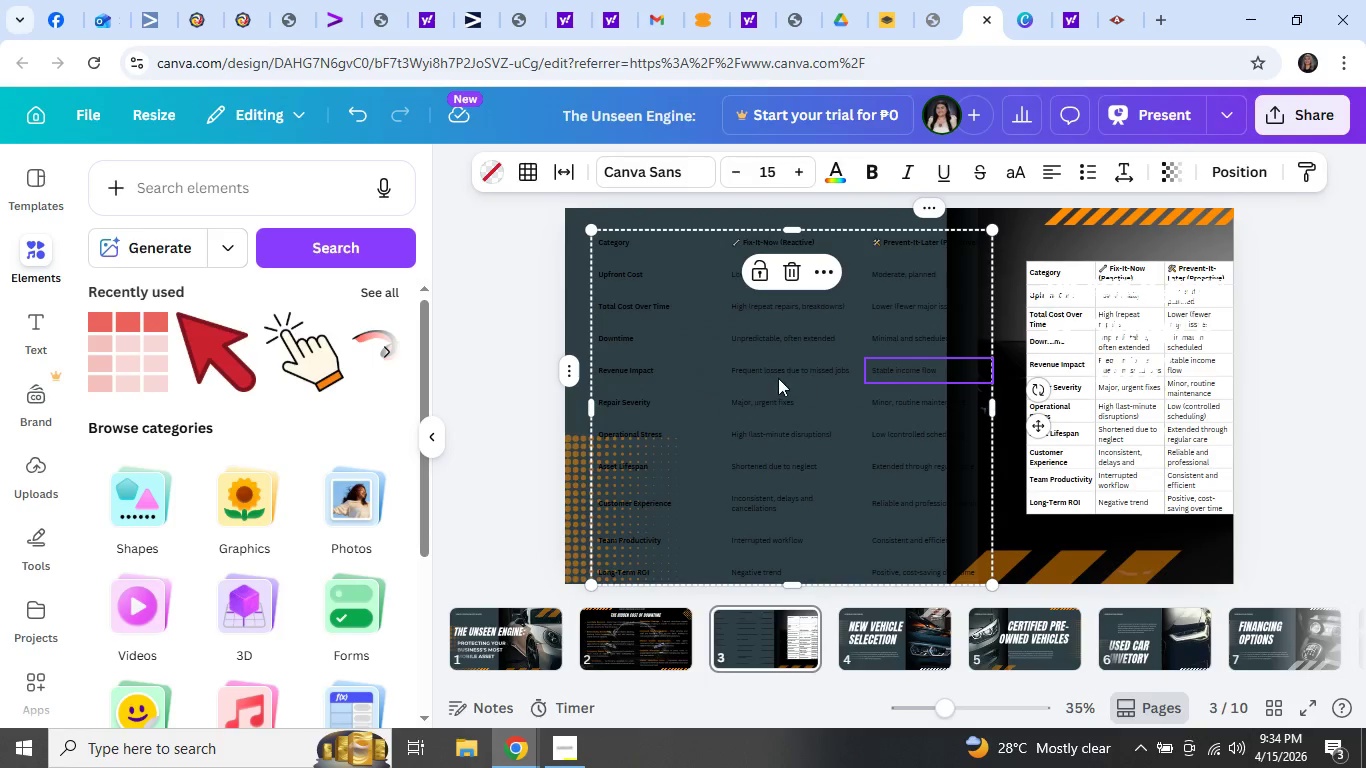 
key(Control+A)
 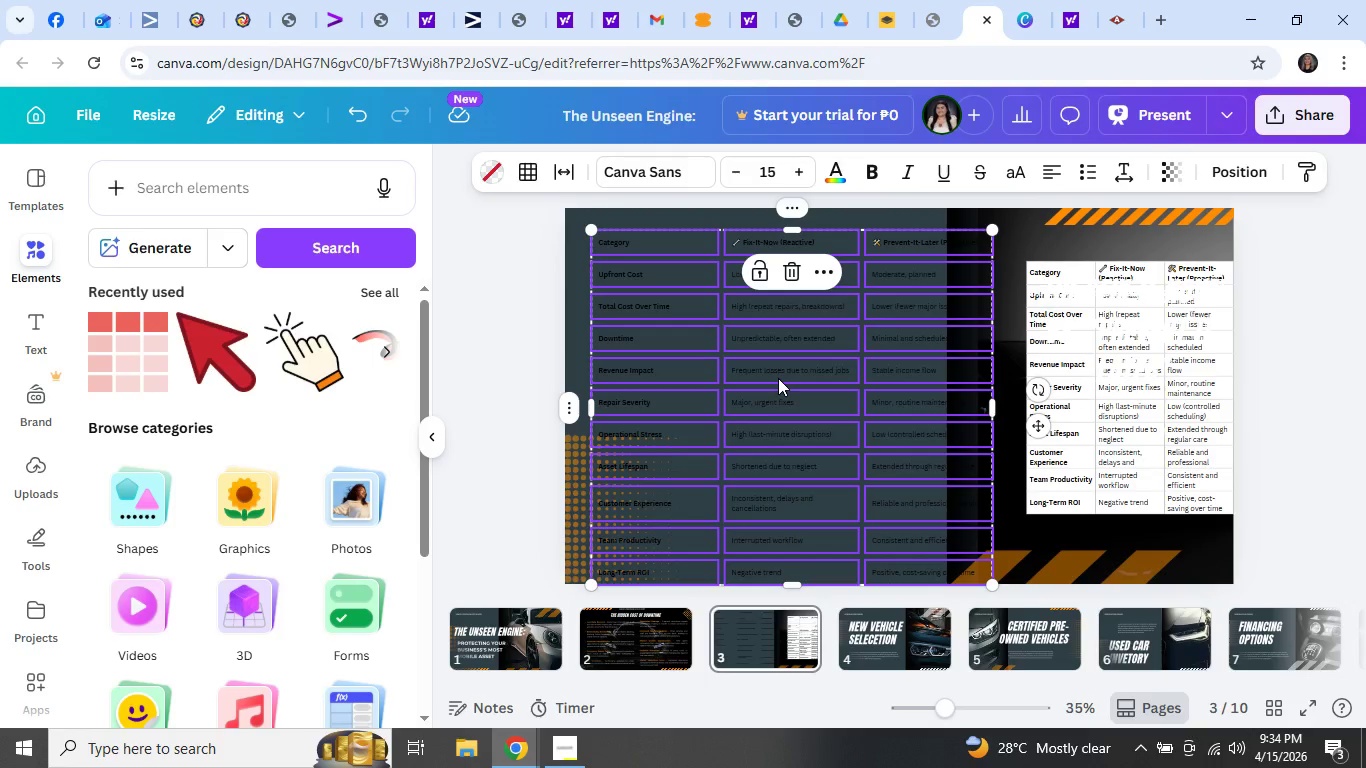 
right_click([778, 378])
 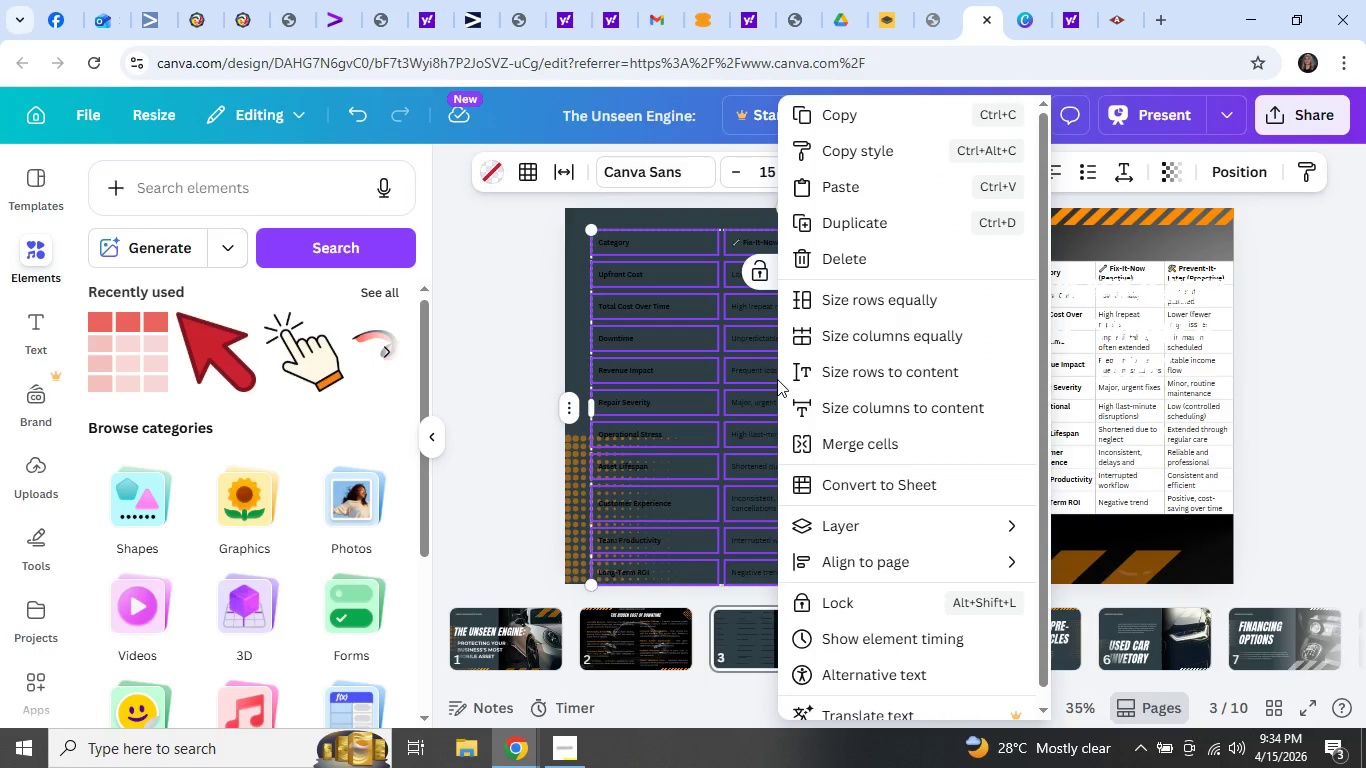 
scroll: coordinate [903, 336], scroll_direction: down, amount: 5.0
 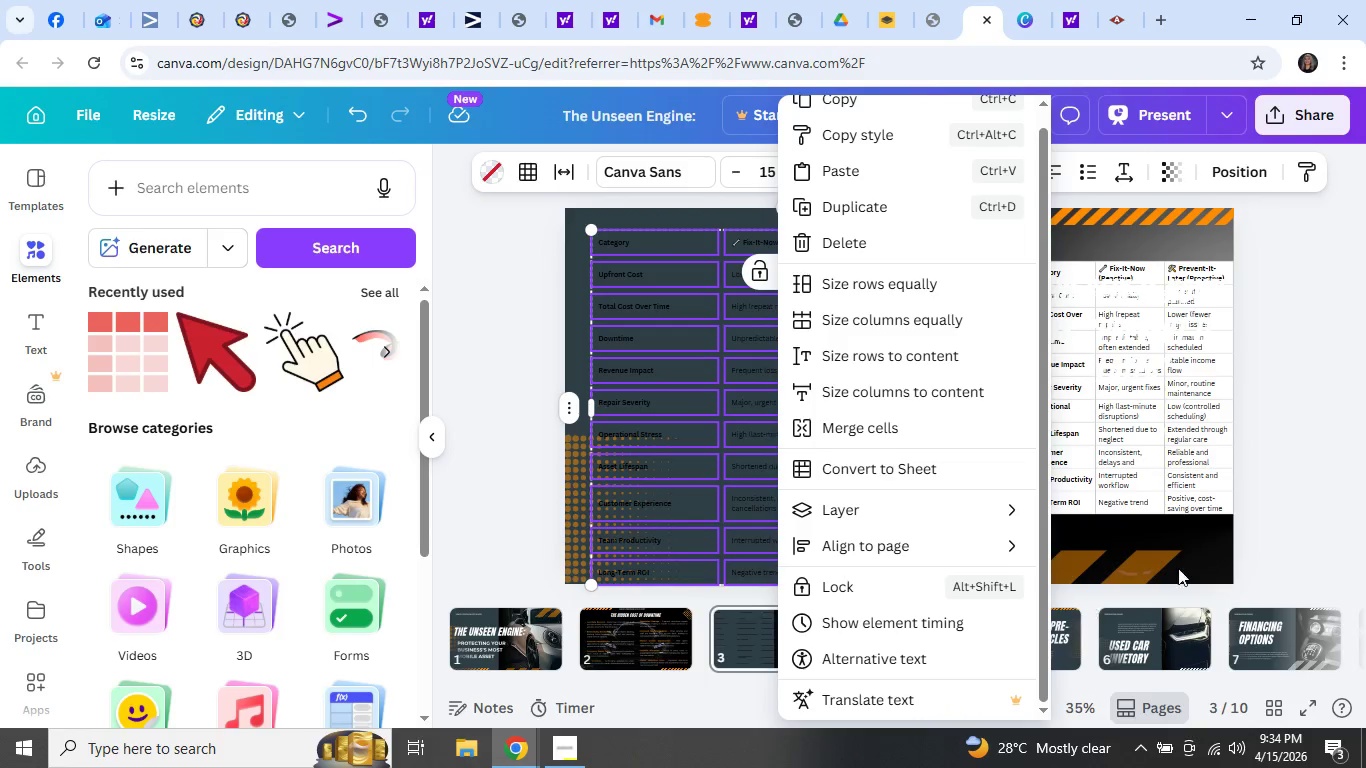 
left_click([1339, 518])
 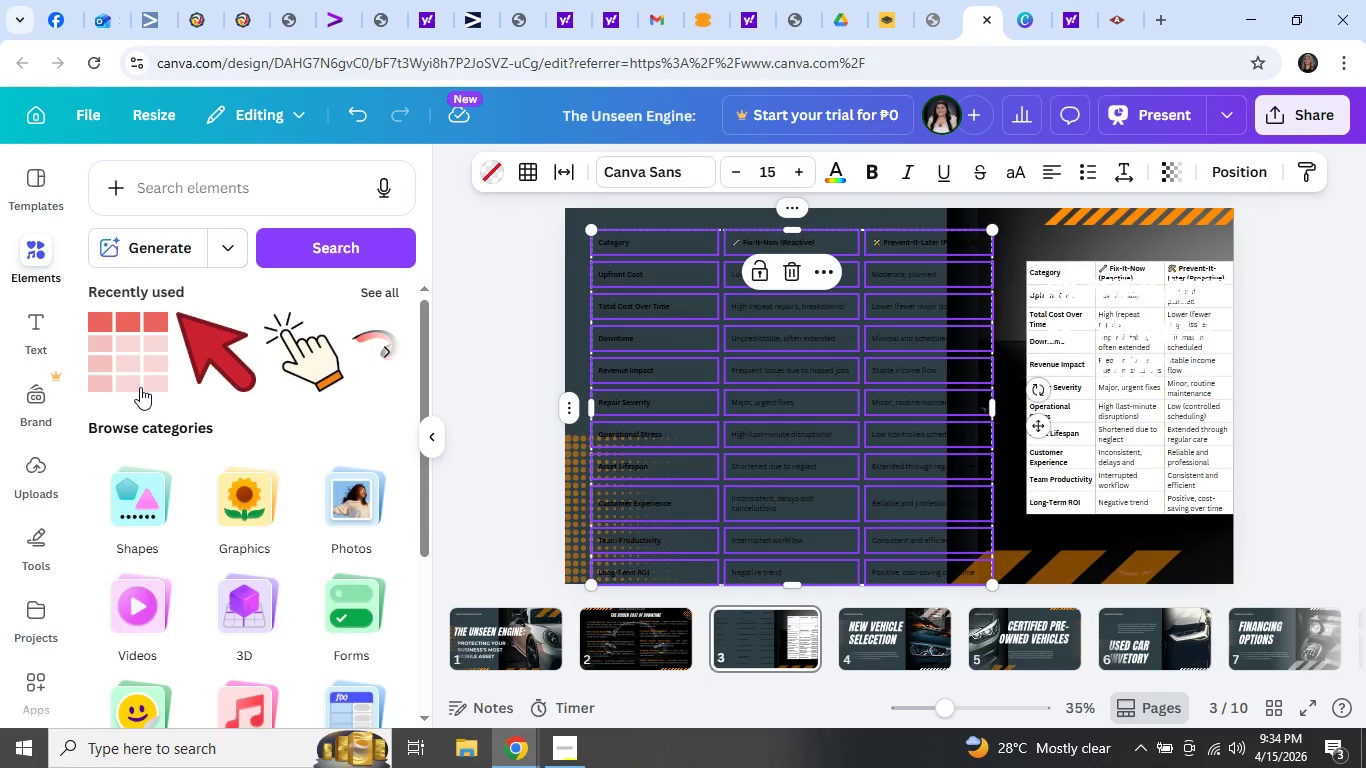 
left_click_drag(start_coordinate=[117, 357], to_coordinate=[650, 255])
 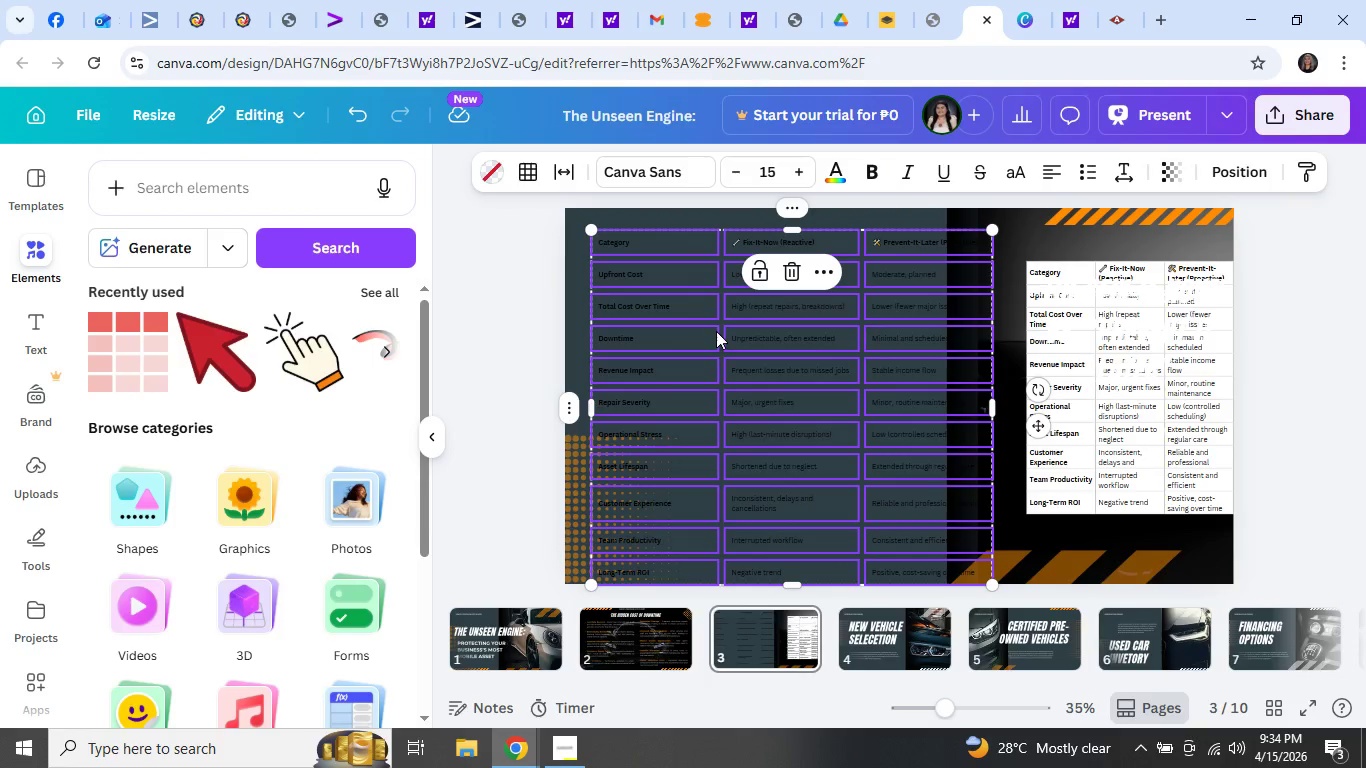 
scroll: coordinate [720, 355], scroll_direction: down, amount: 2.0
 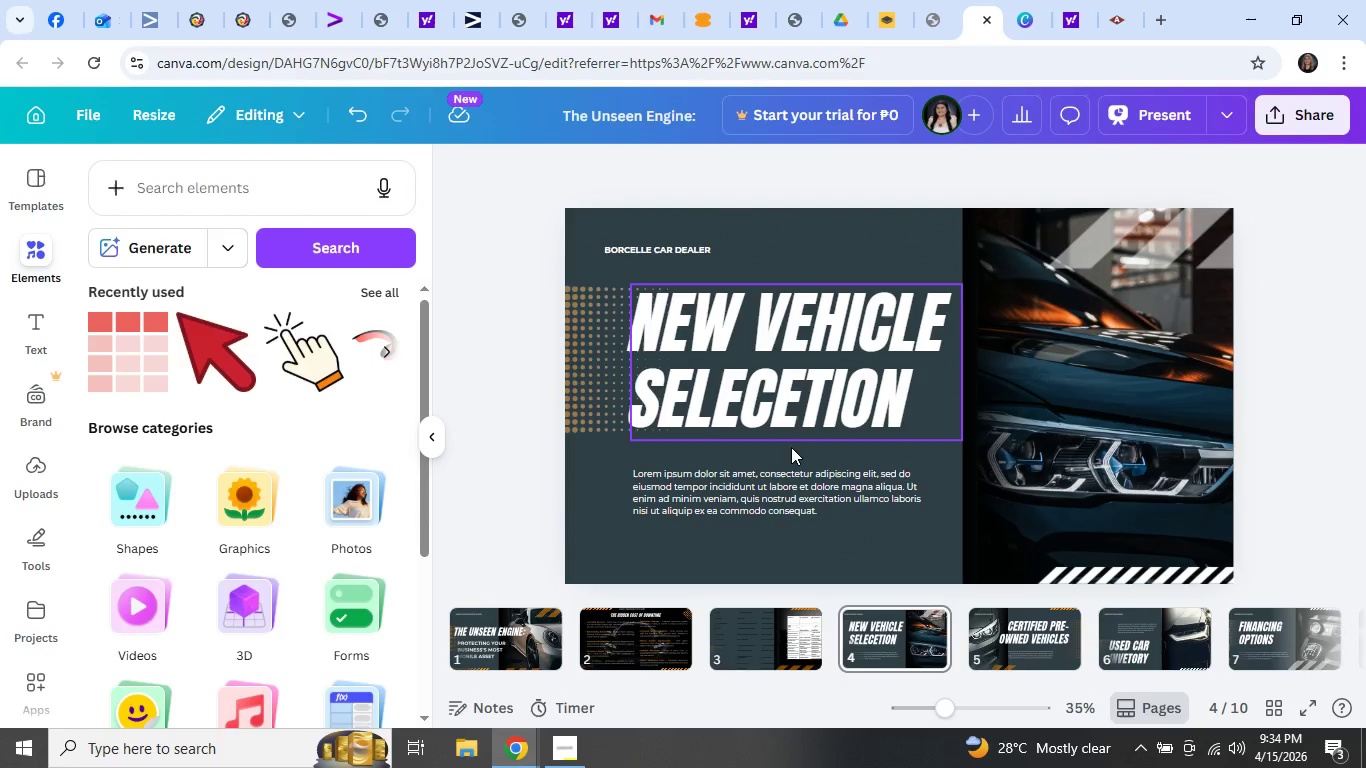 
key(Control+Z)
 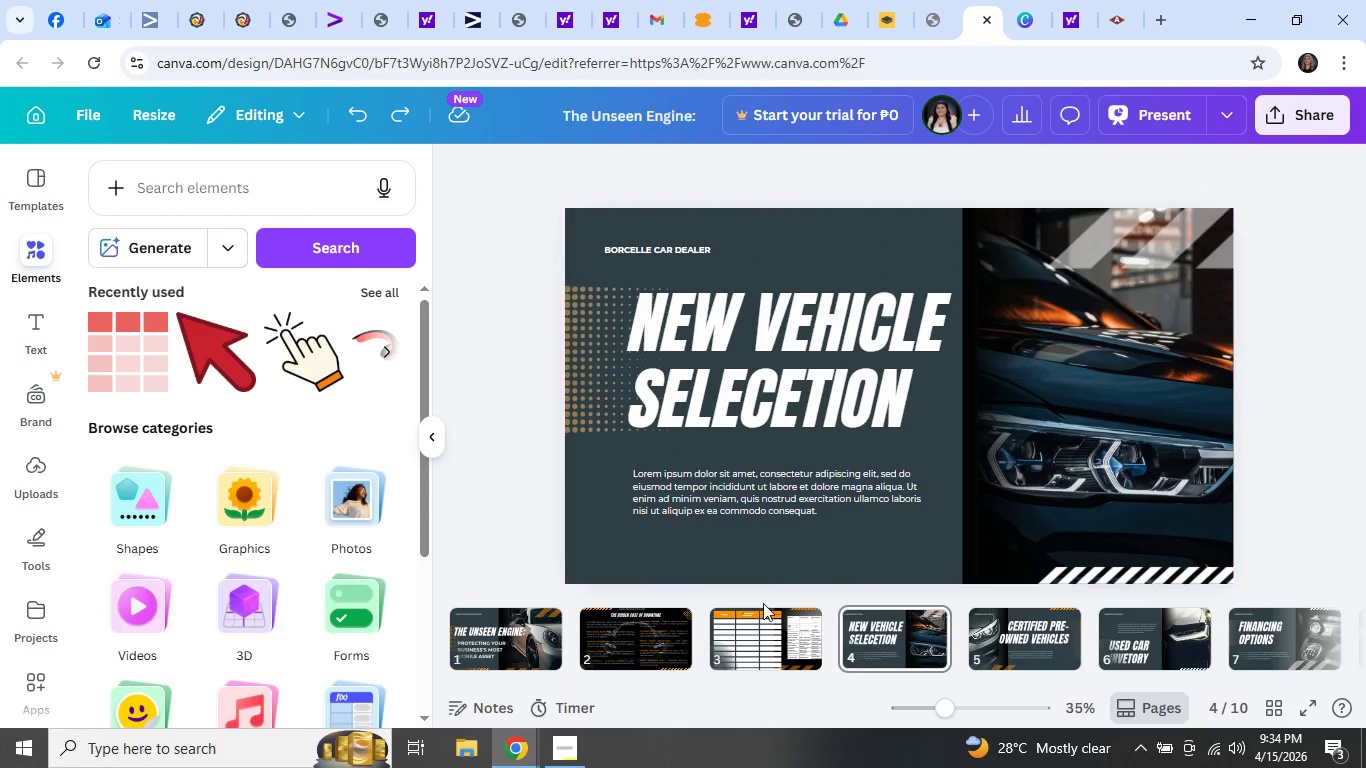 
left_click([760, 621])
 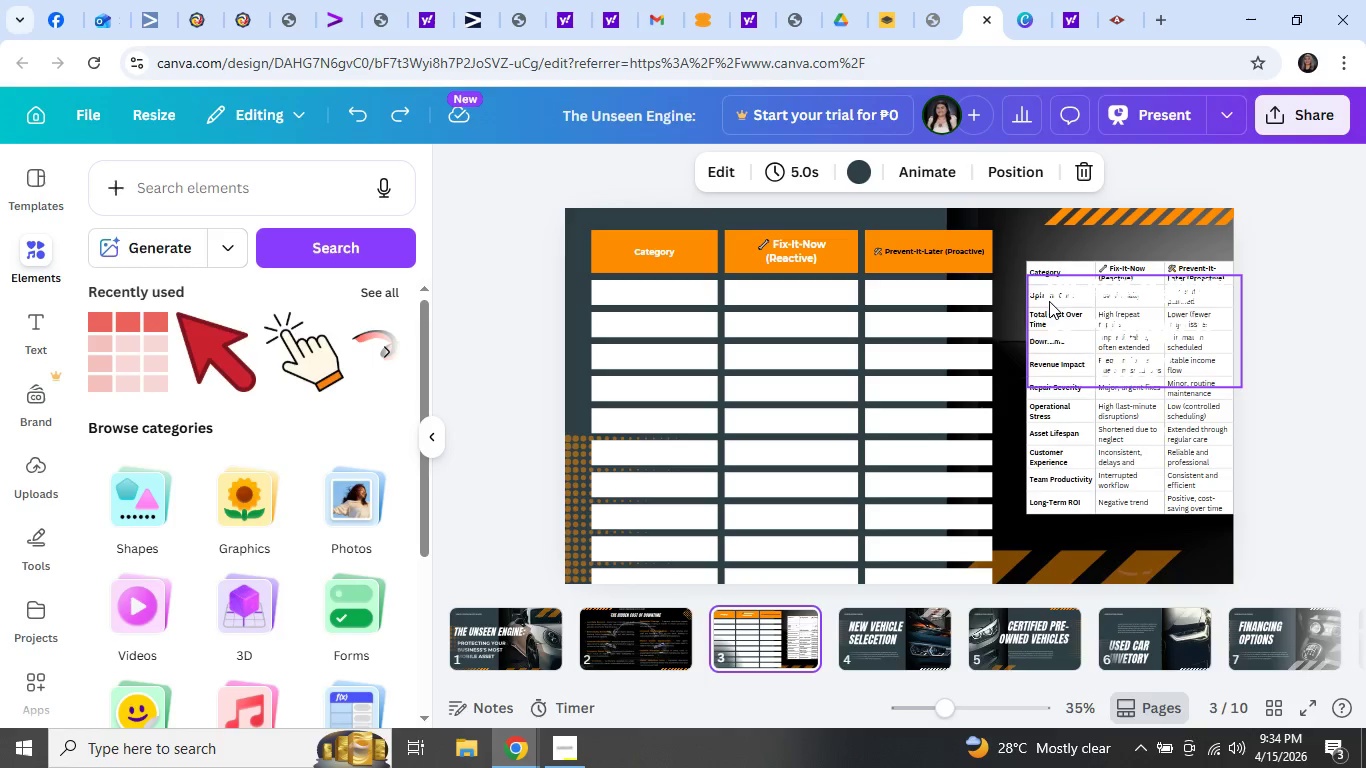 
left_click([1158, 414])
 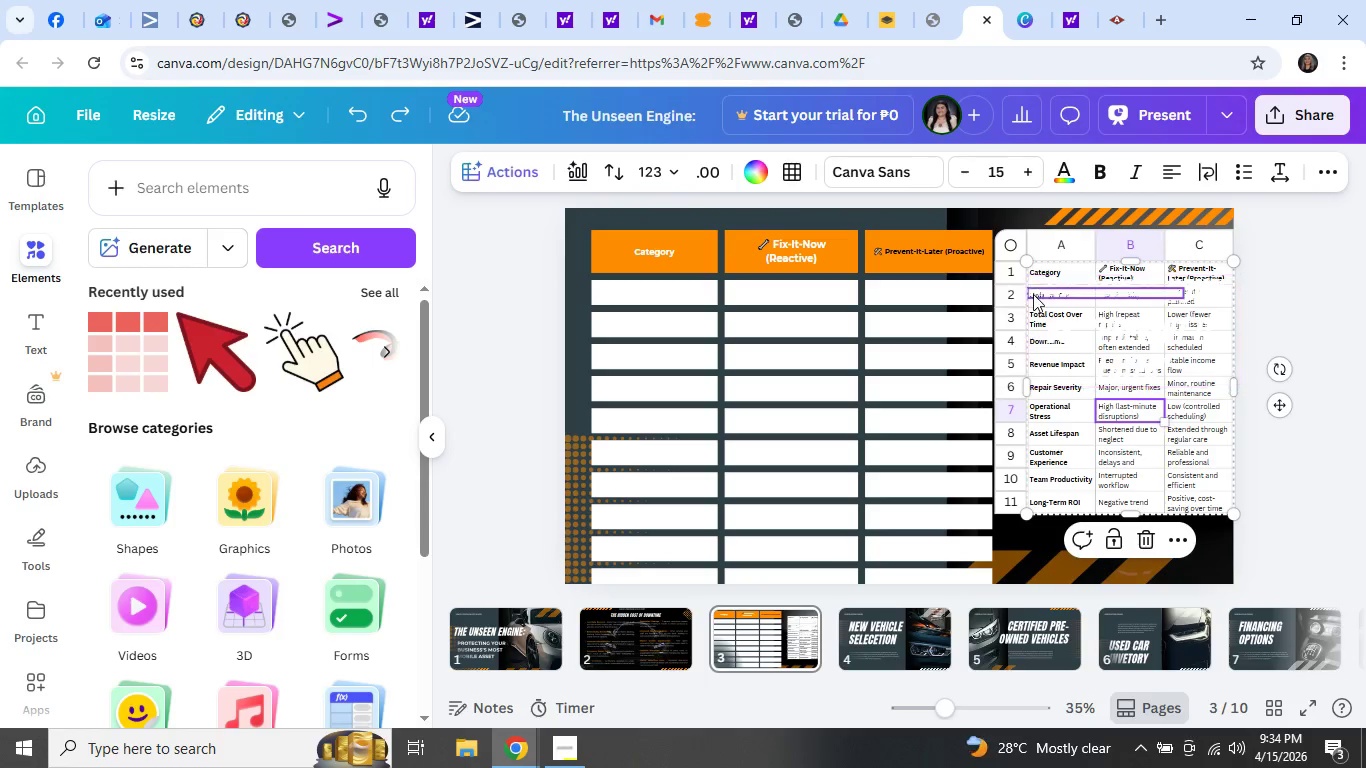 
left_click_drag(start_coordinate=[1033, 296], to_coordinate=[1079, 309])
 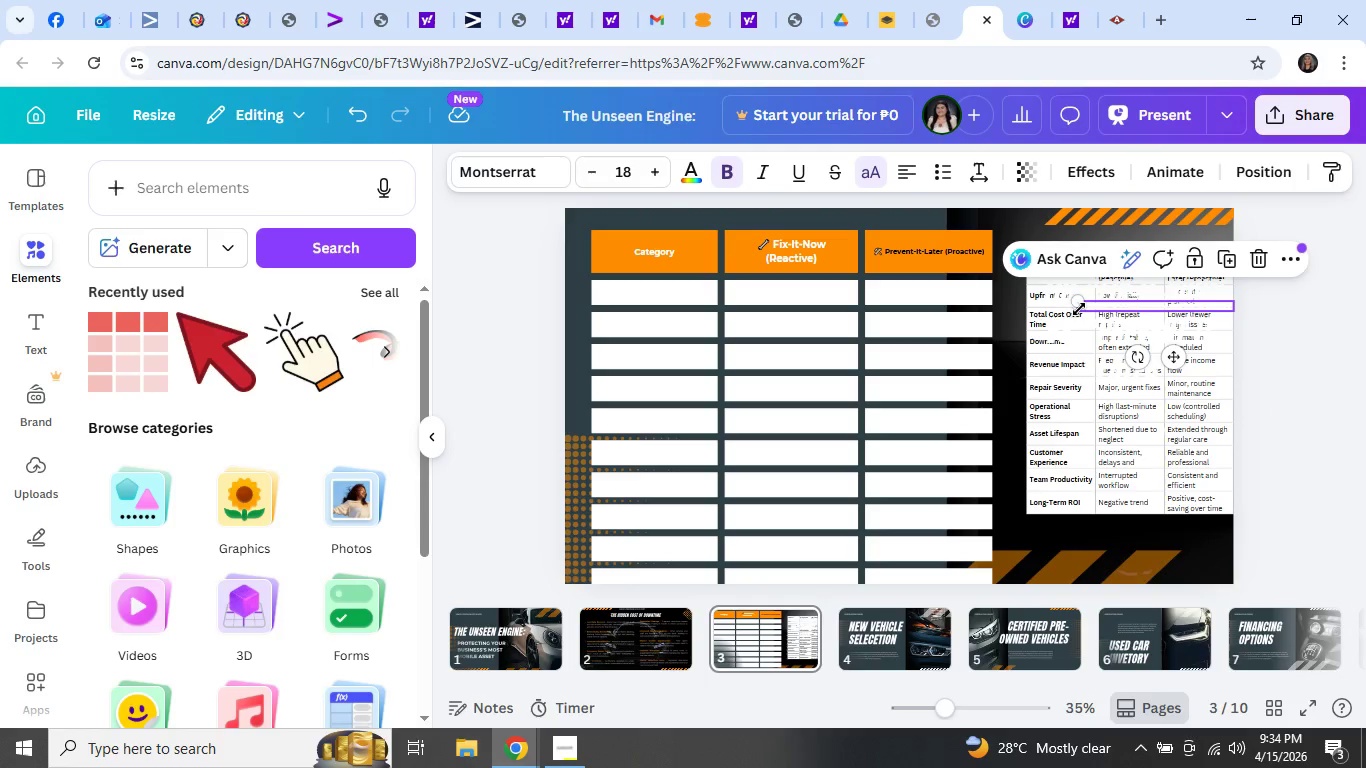 
hold_key(key=ControlLeft, duration=0.44)
 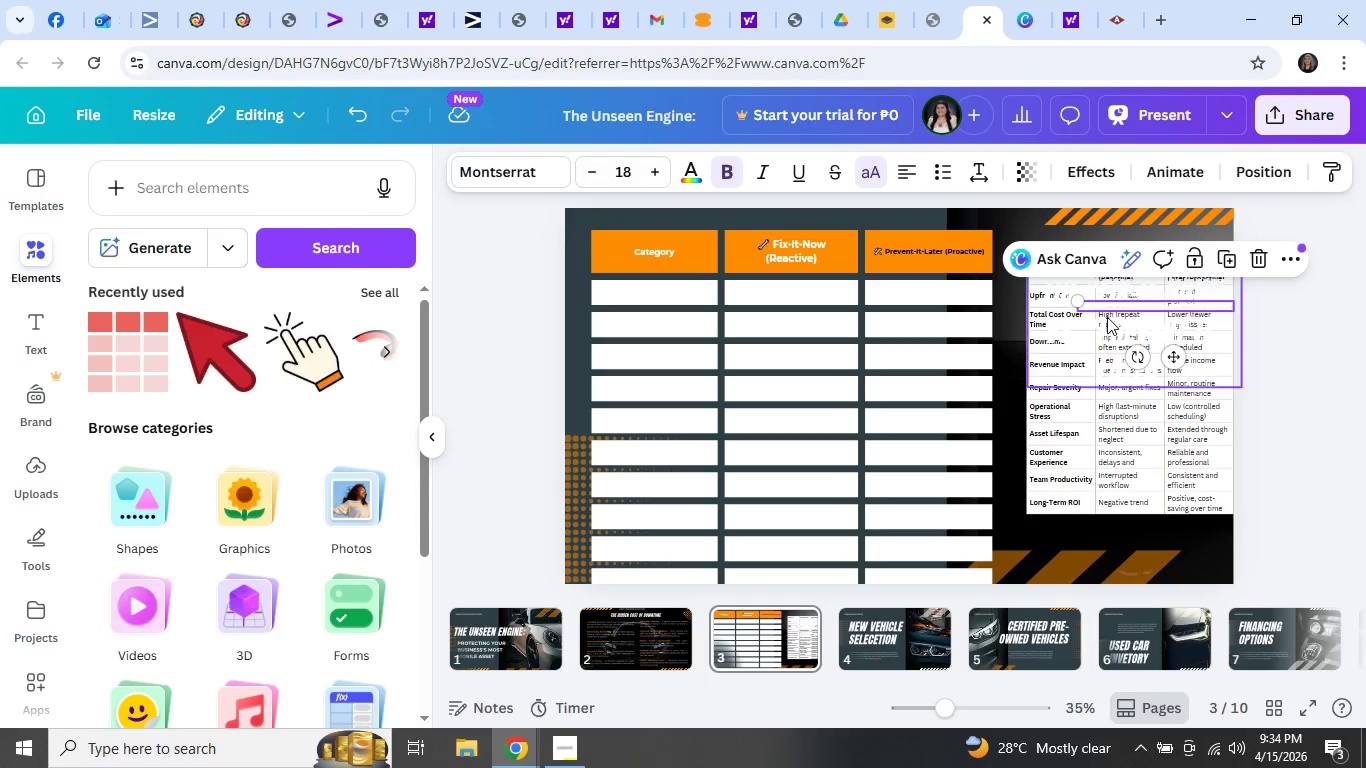 
key(Control+Z)
 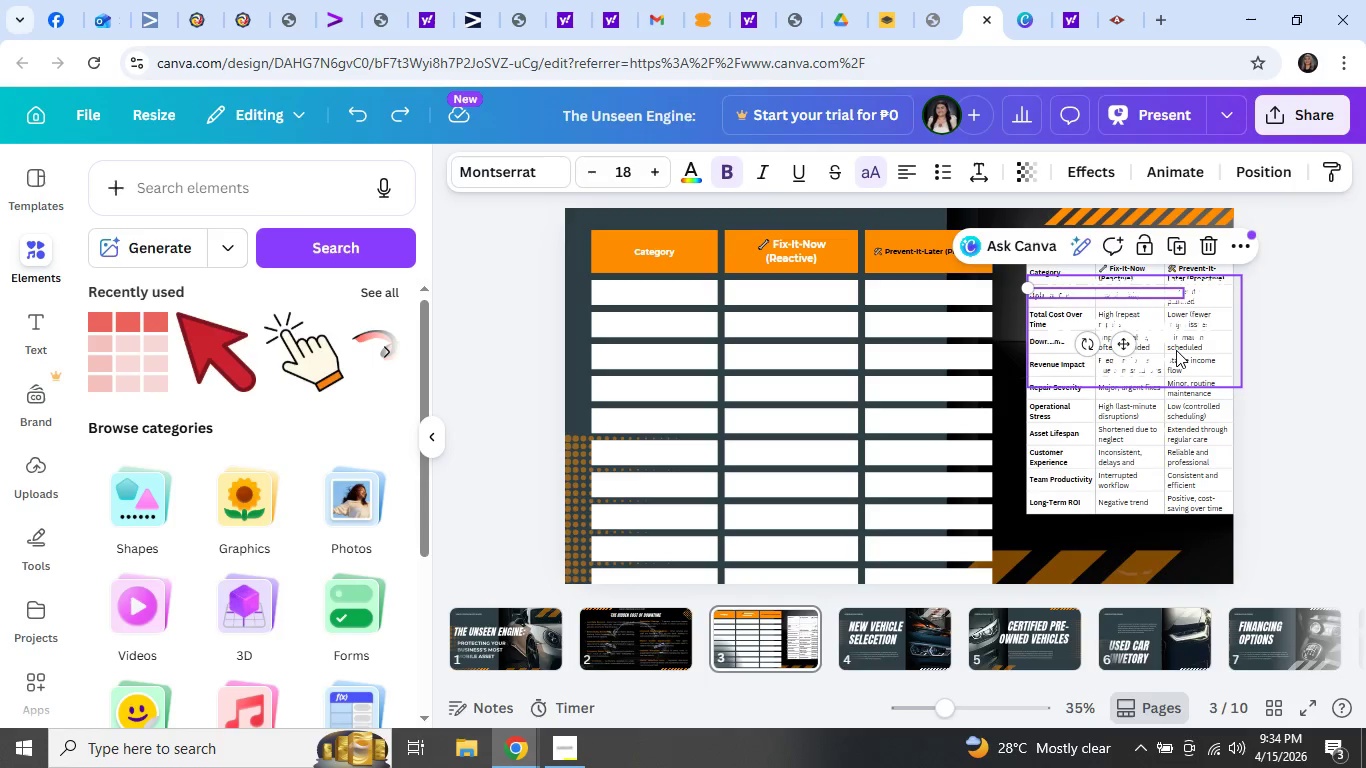 
key(Control+Z)
 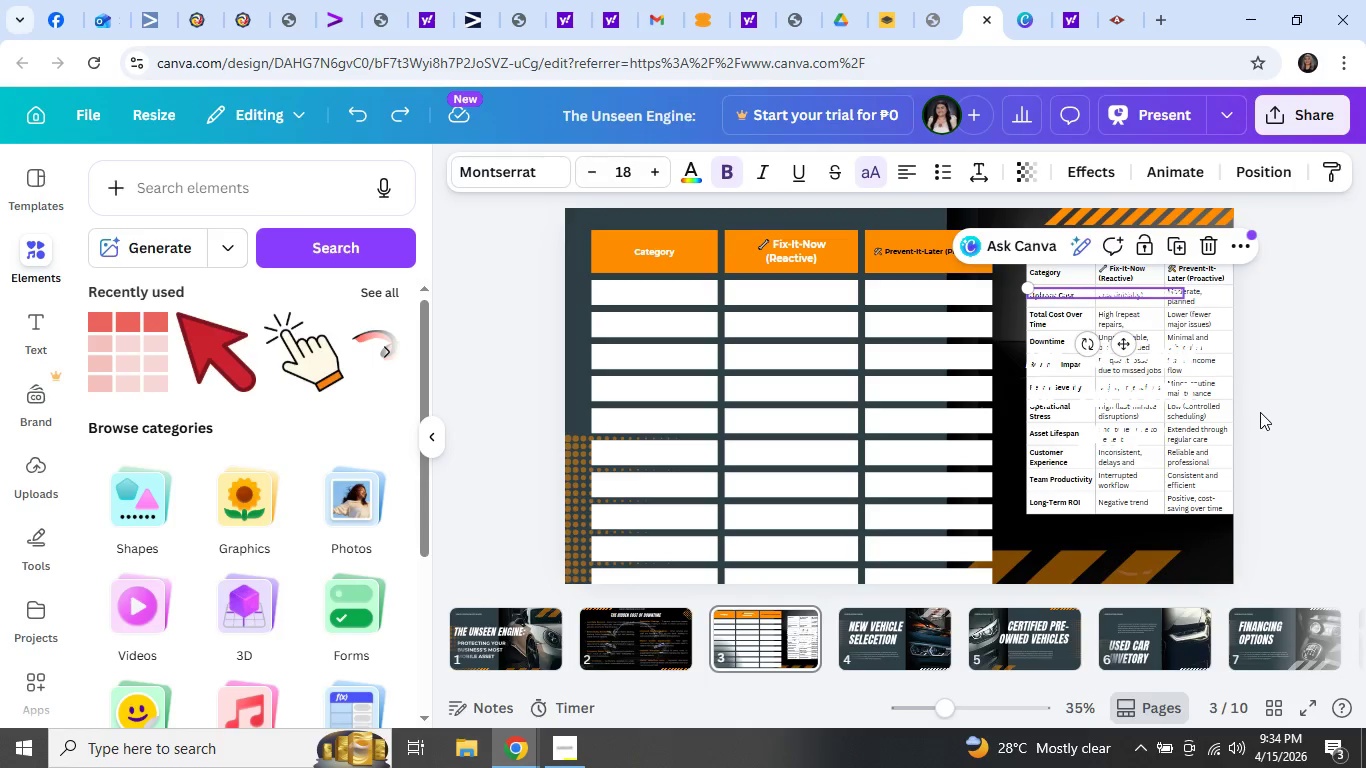 
left_click([1260, 412])
 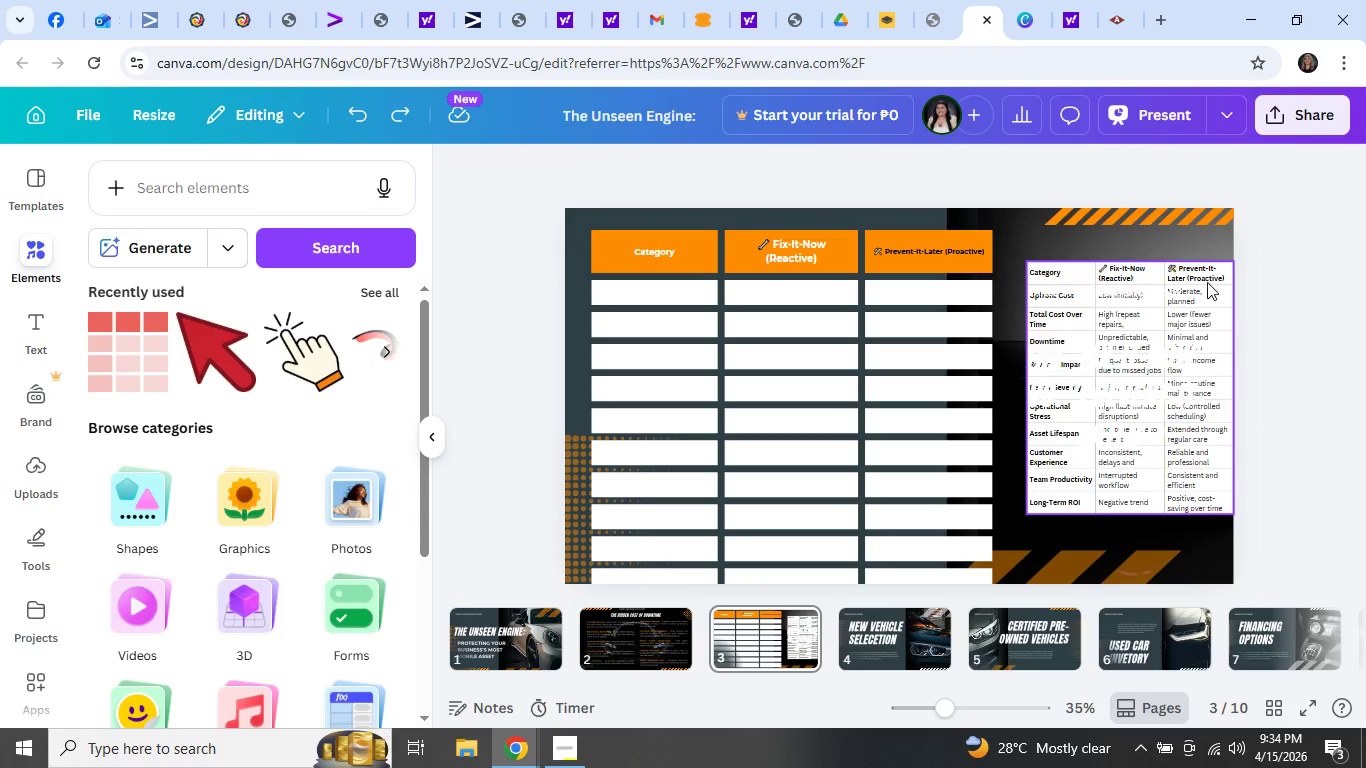 
left_click([1207, 282])
 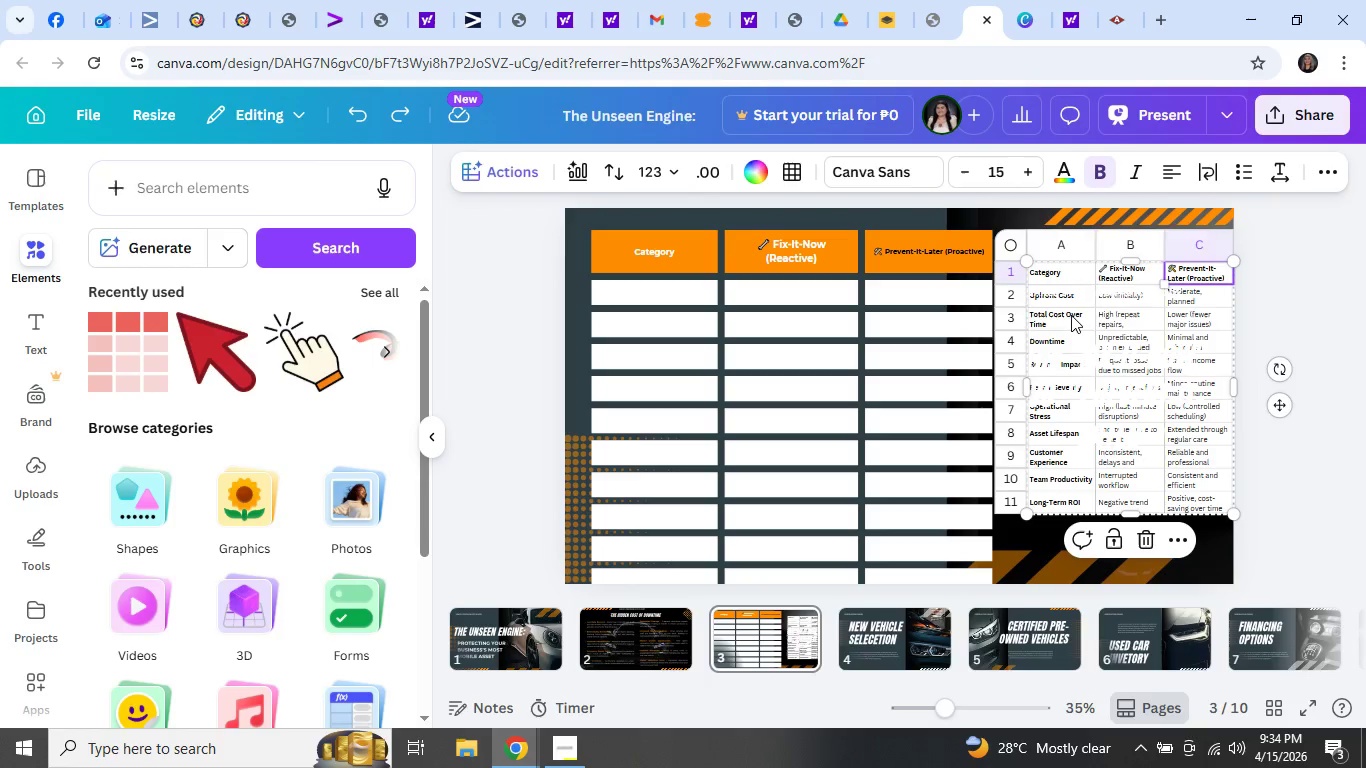 
double_click([1071, 315])
 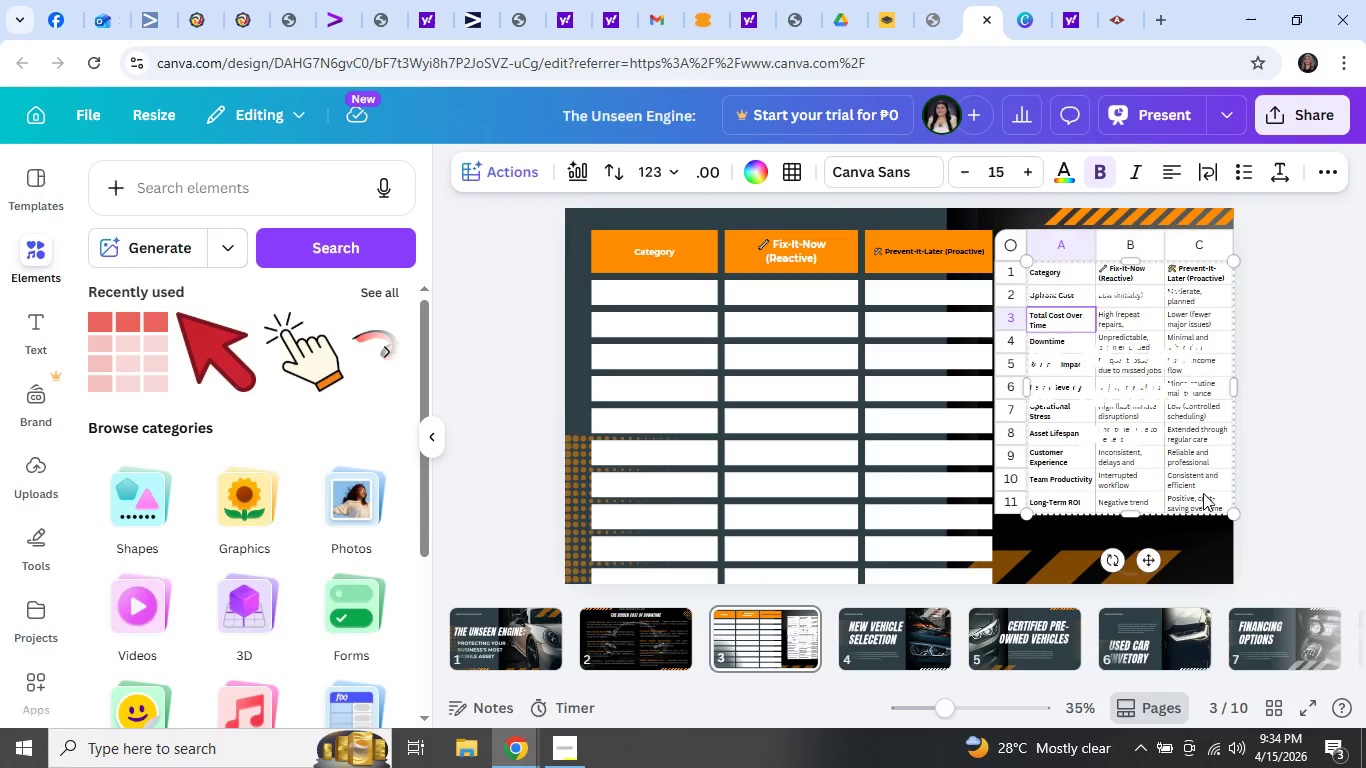 
left_click_drag(start_coordinate=[1219, 507], to_coordinate=[1038, 306])
 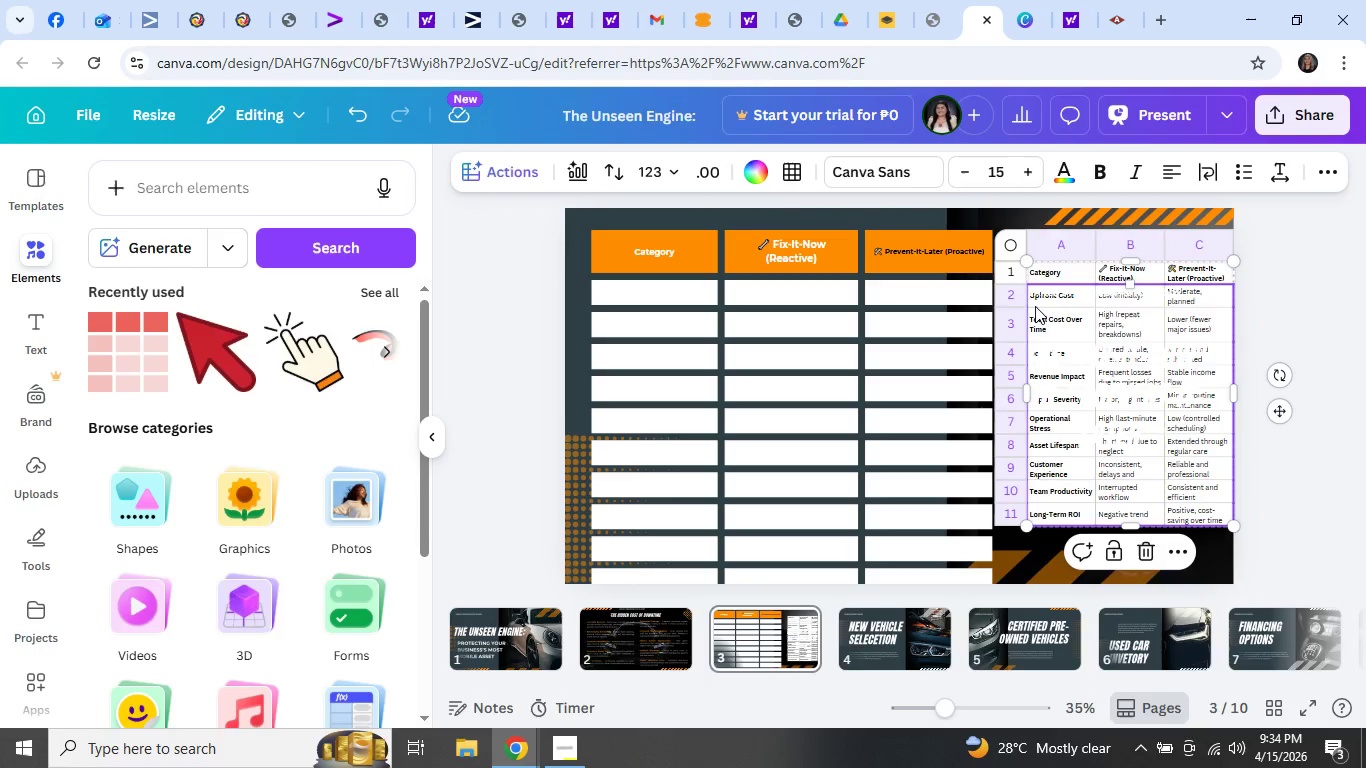 
key(Control+C)
 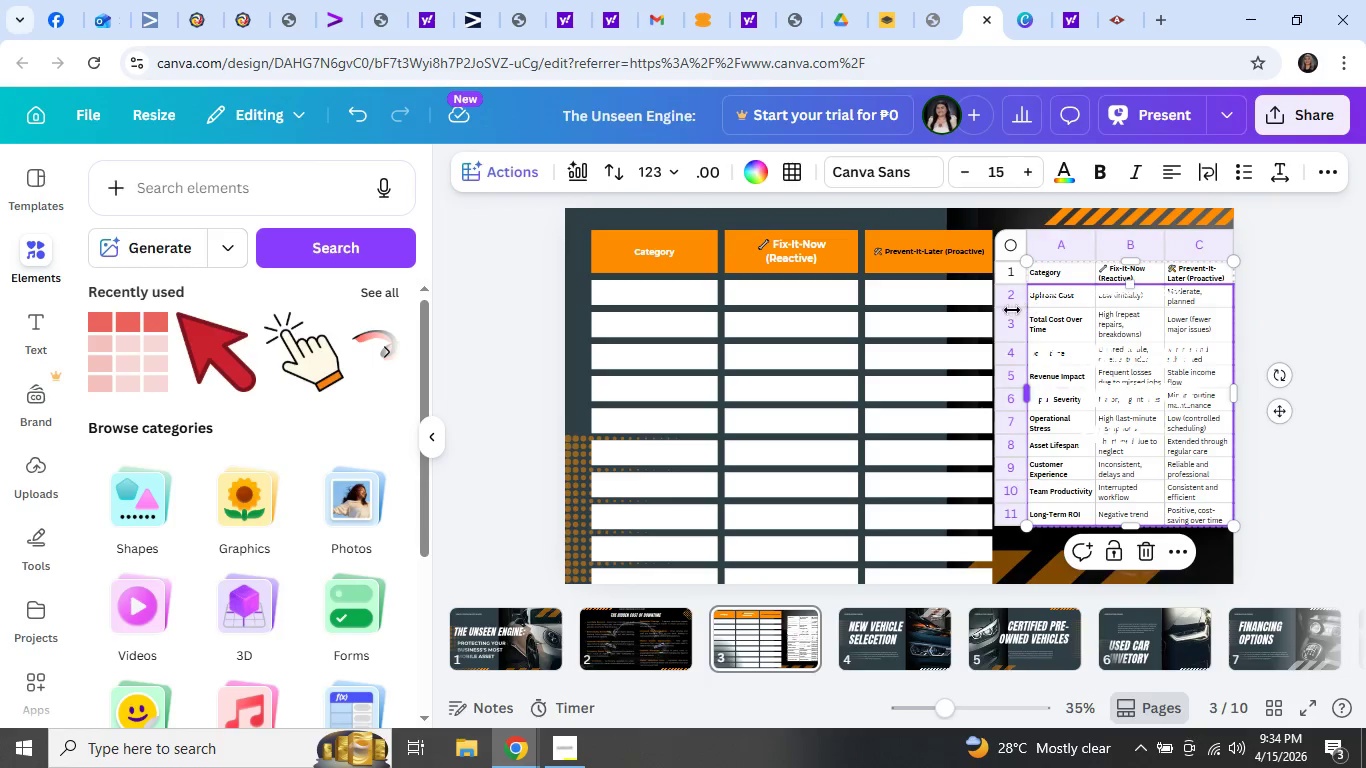 
key(Control+C)
 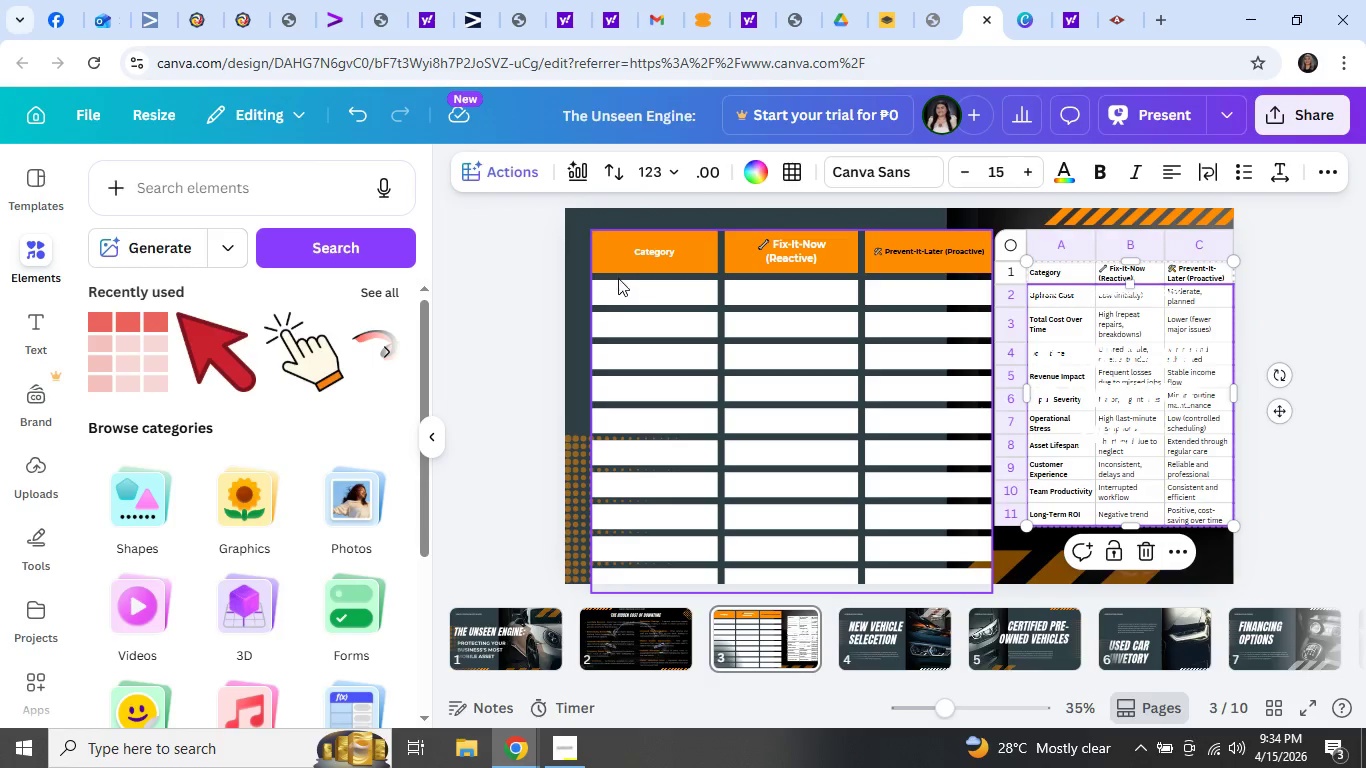 
left_click([617, 296])
 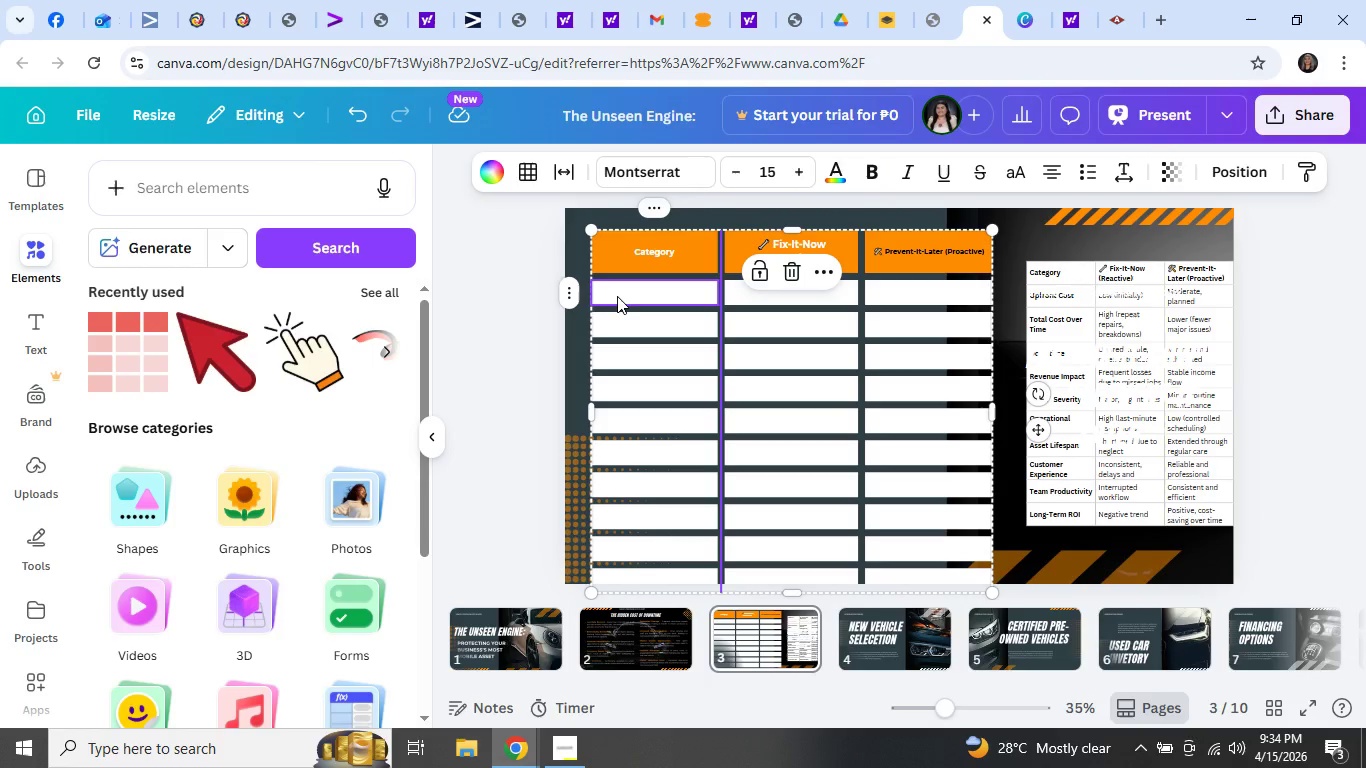 
key(Control+V)
 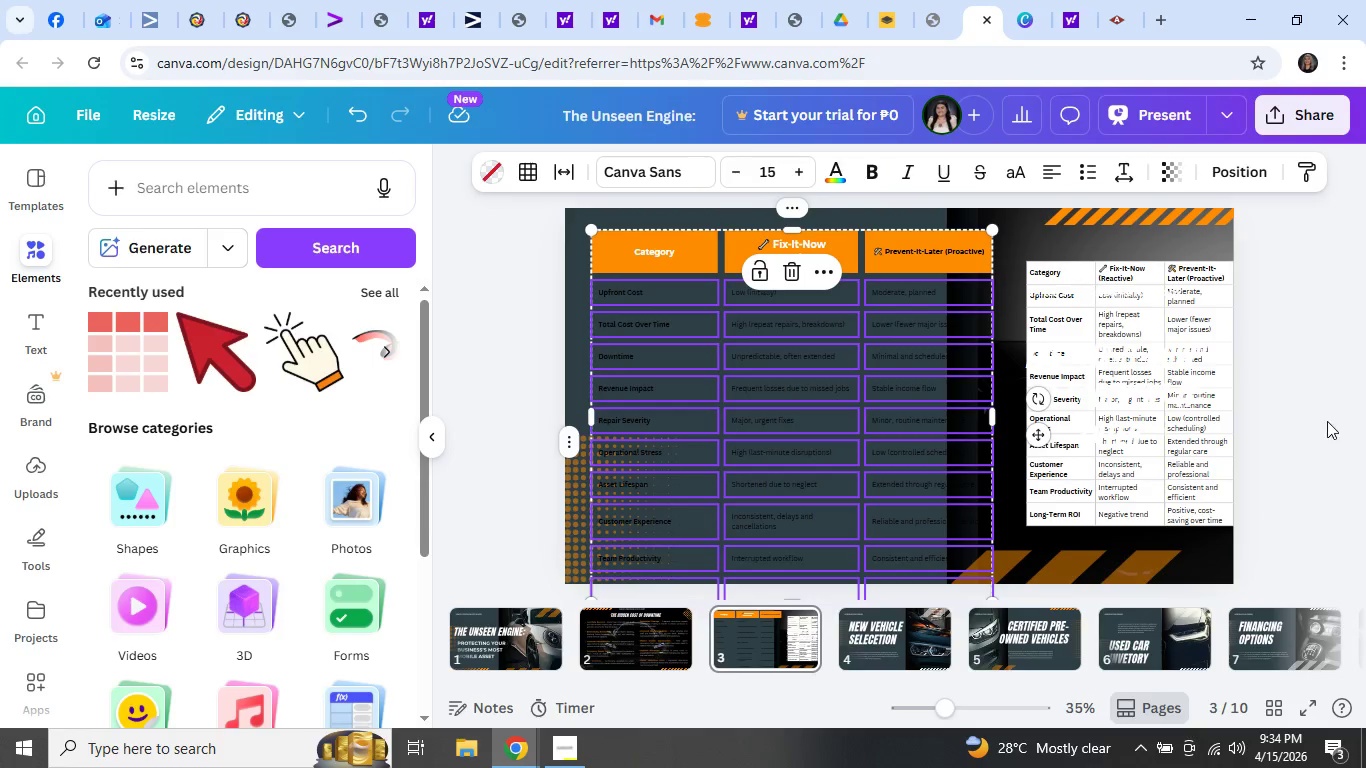 
left_click([1310, 404])
 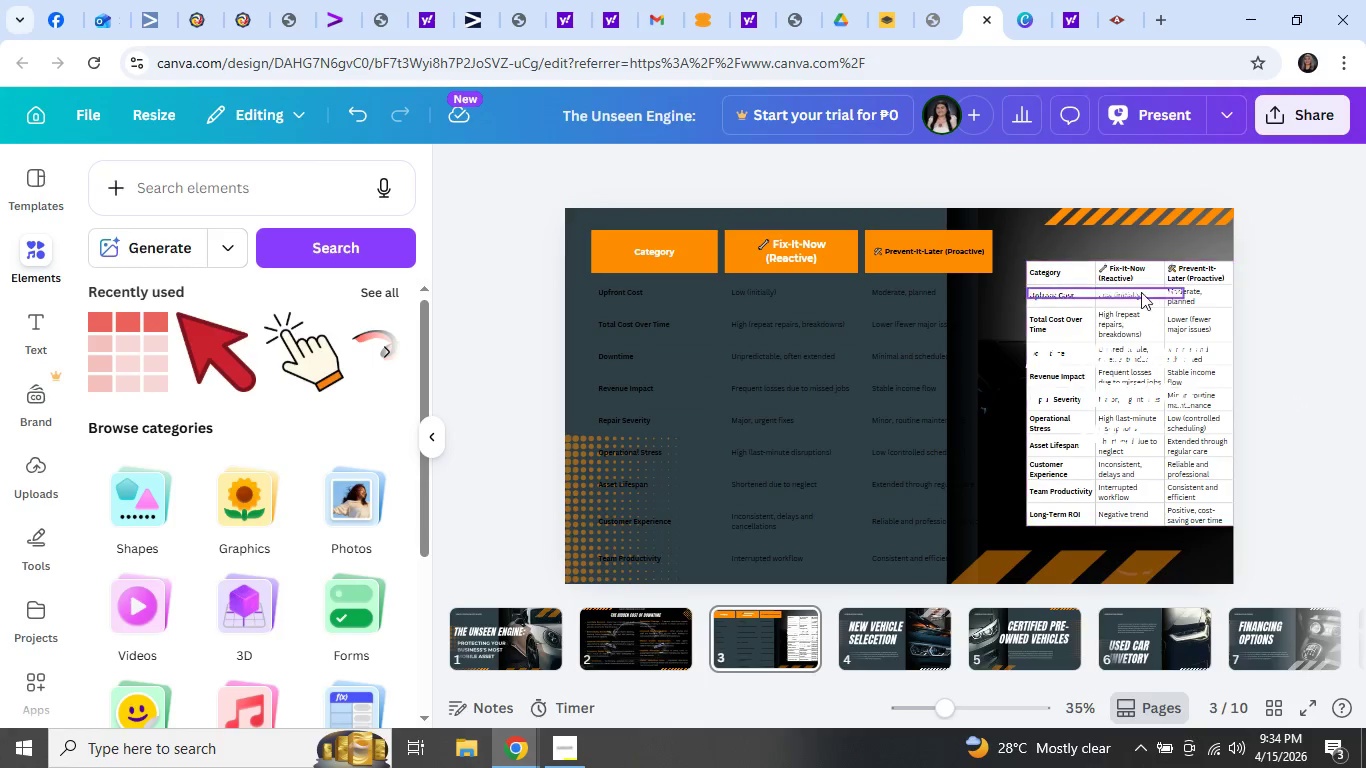 
left_click([1079, 273])
 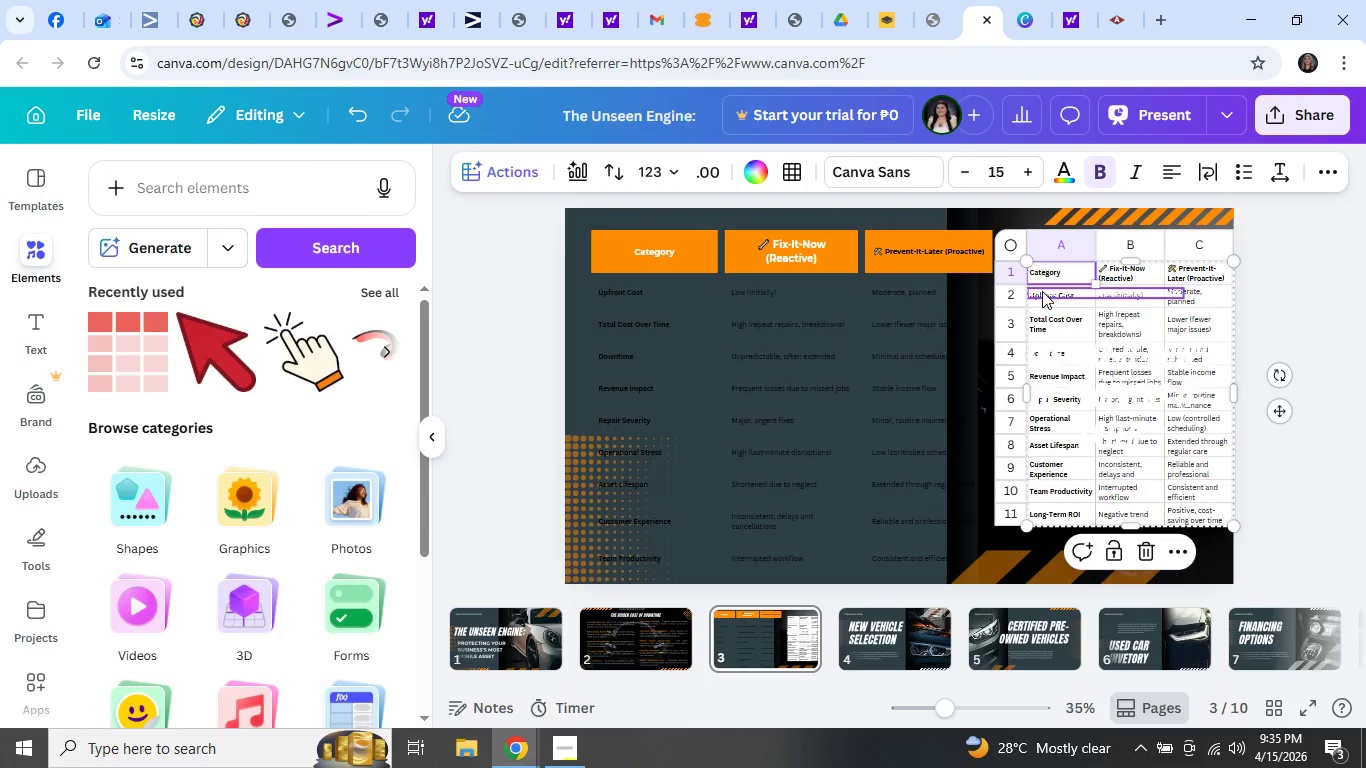 
key(Delete)
 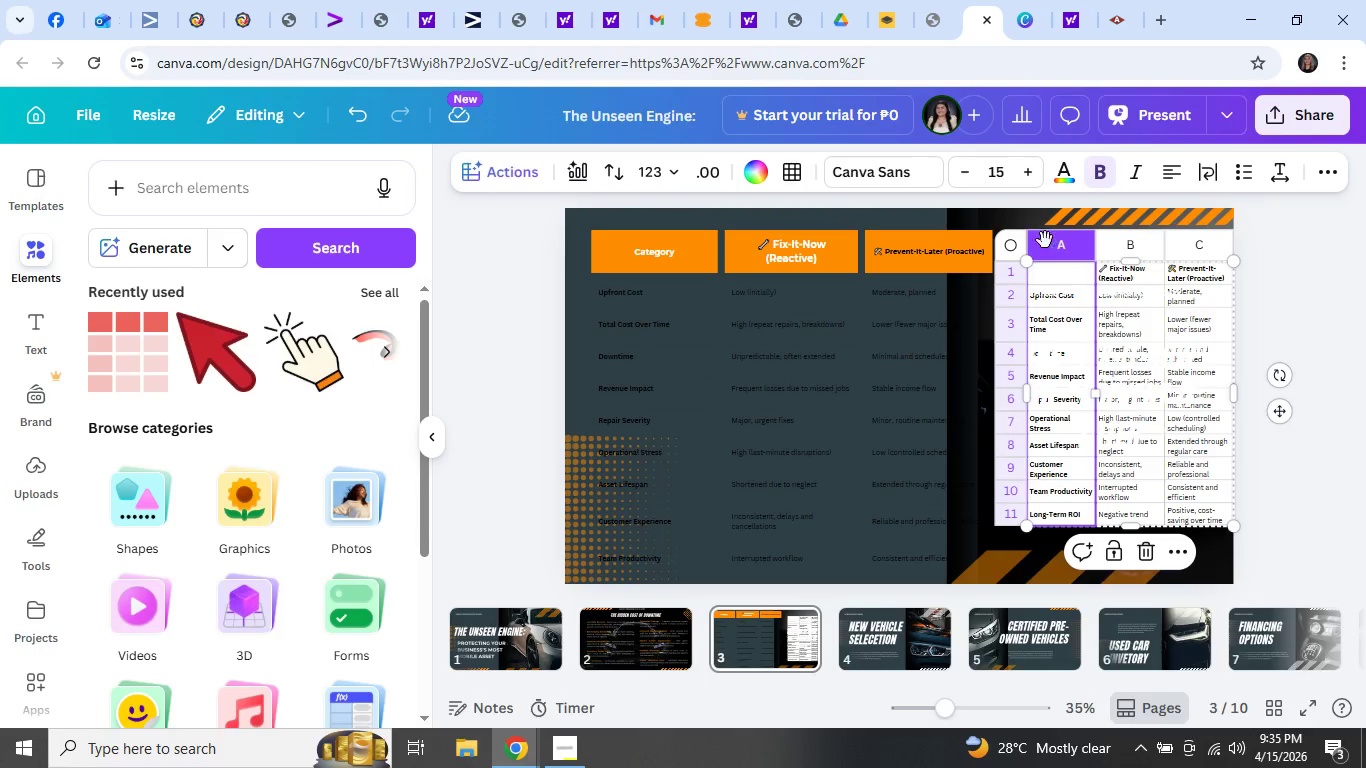 
left_click([1010, 247])
 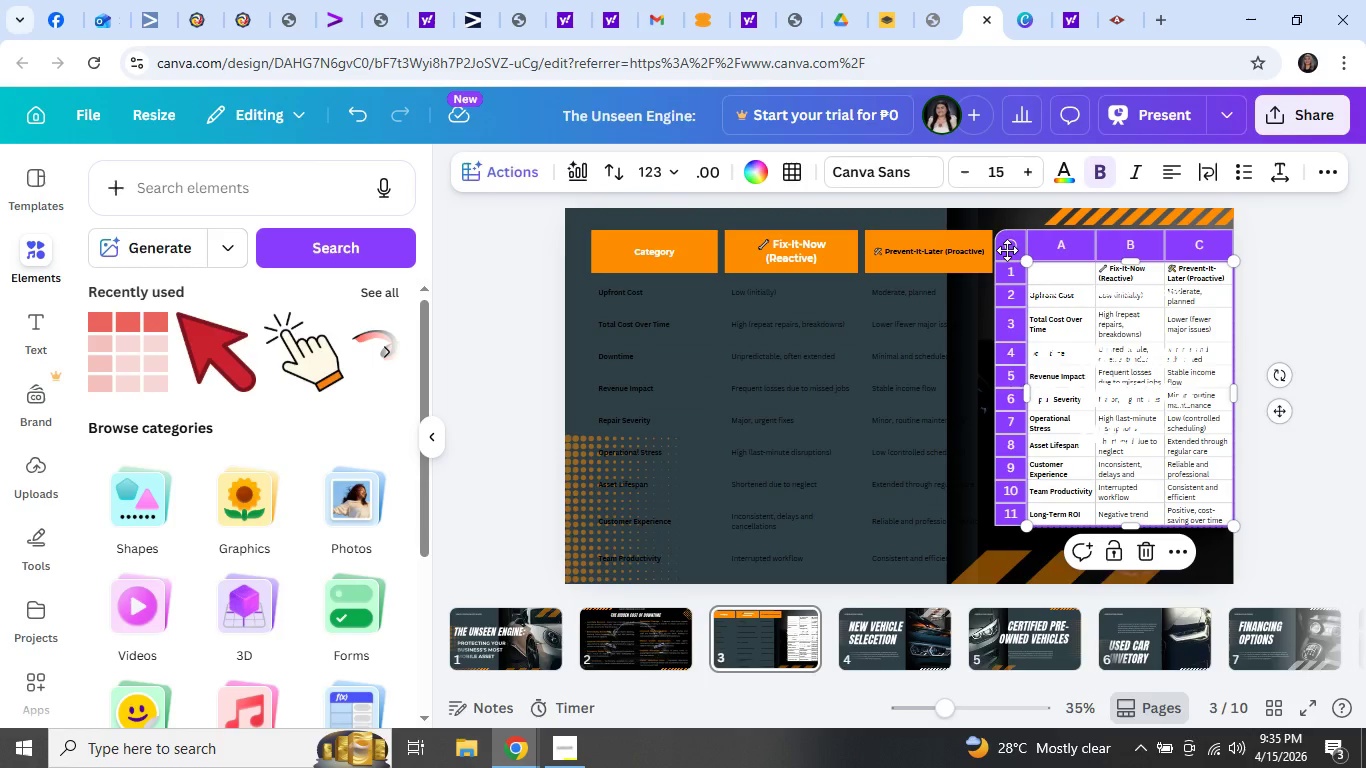 
key(Delete)
 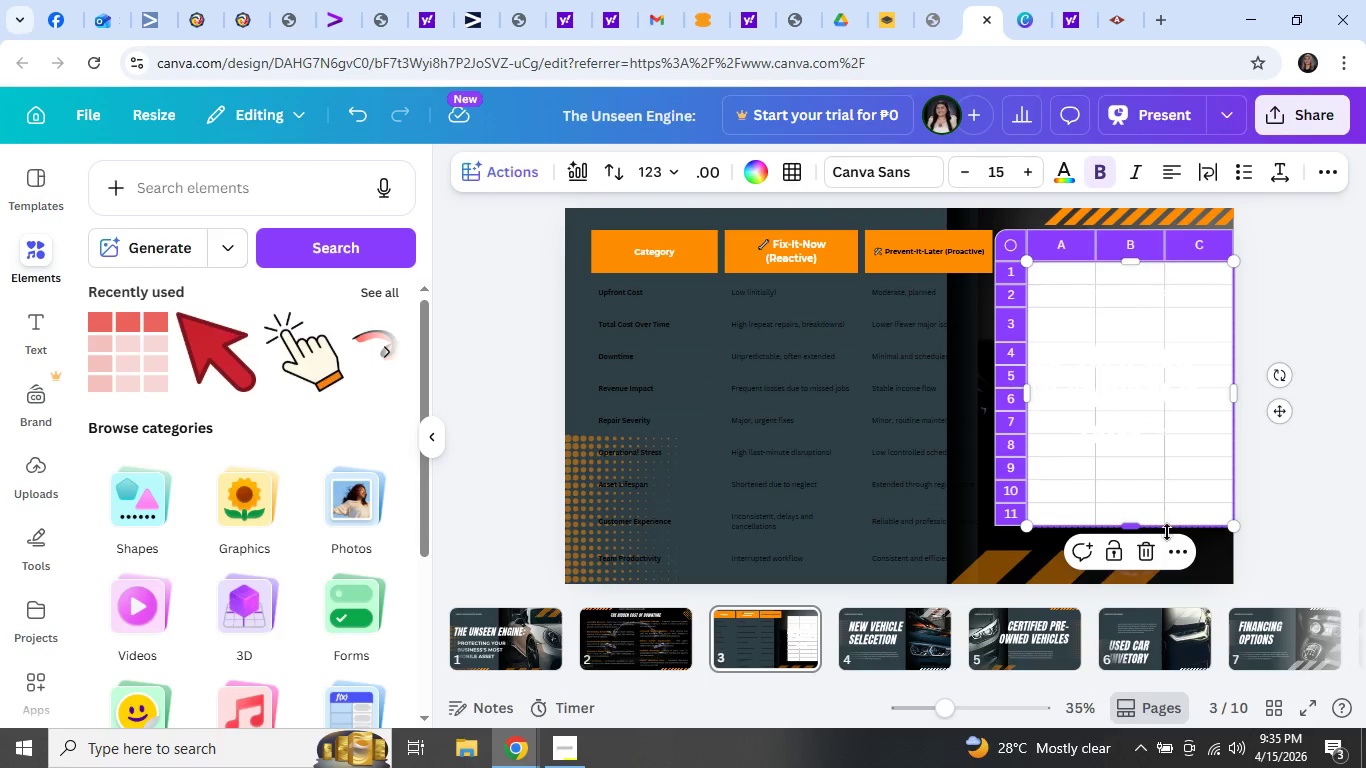 
left_click([1152, 542])
 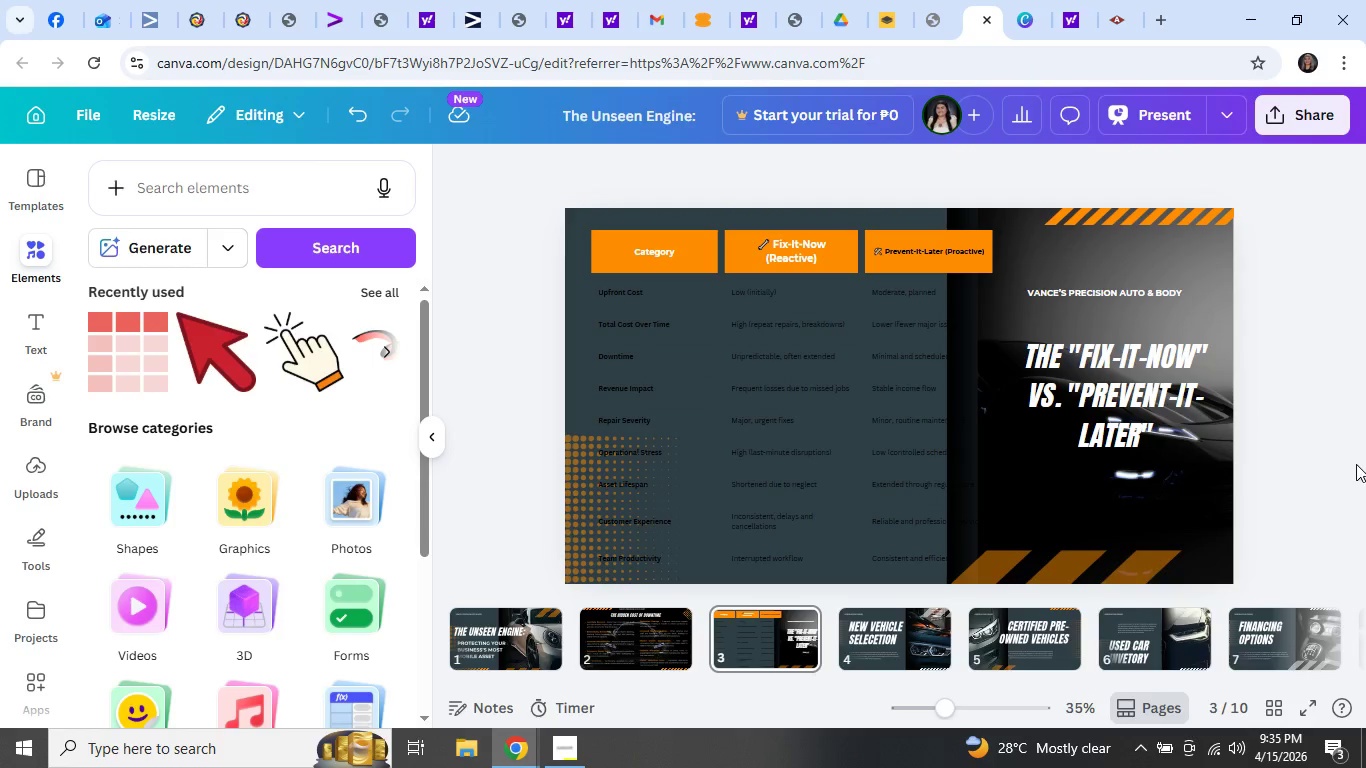 
left_click([1358, 435])
 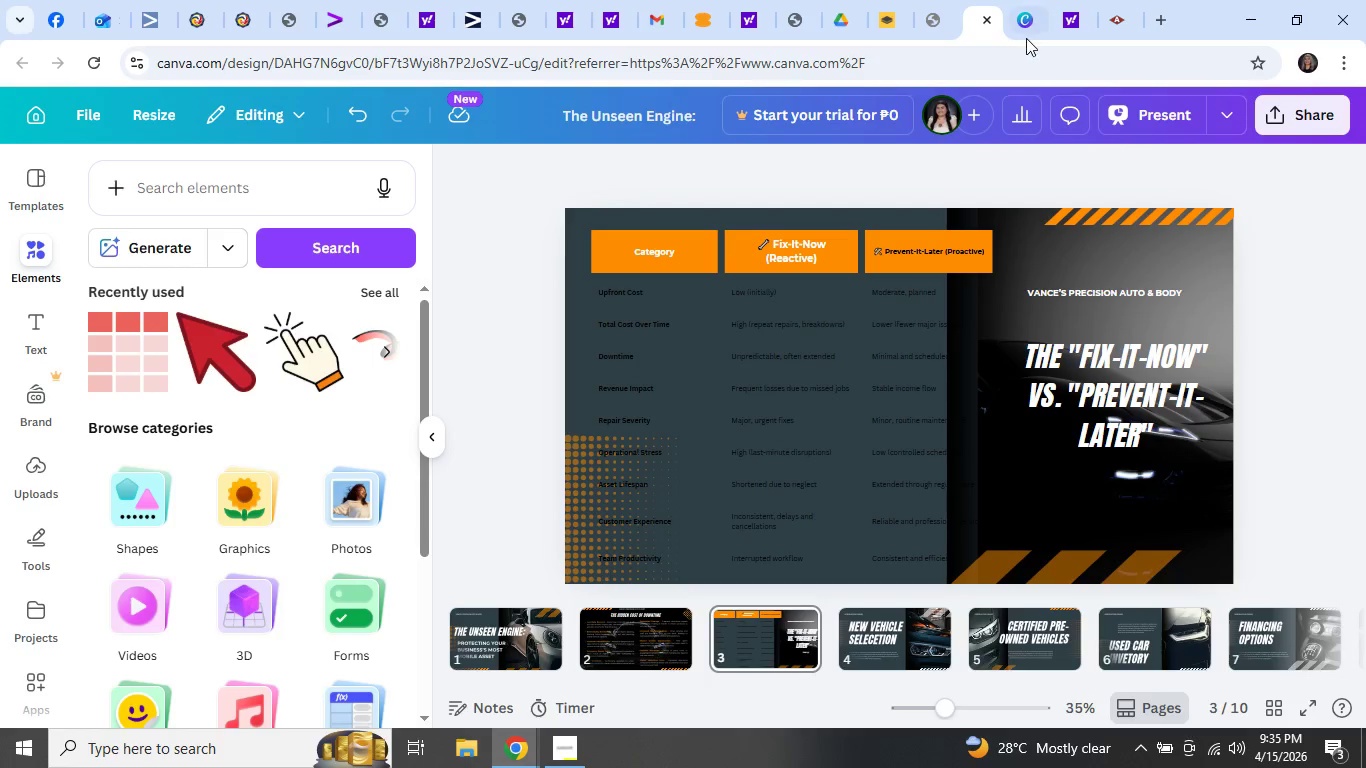 
wait(5.92)
 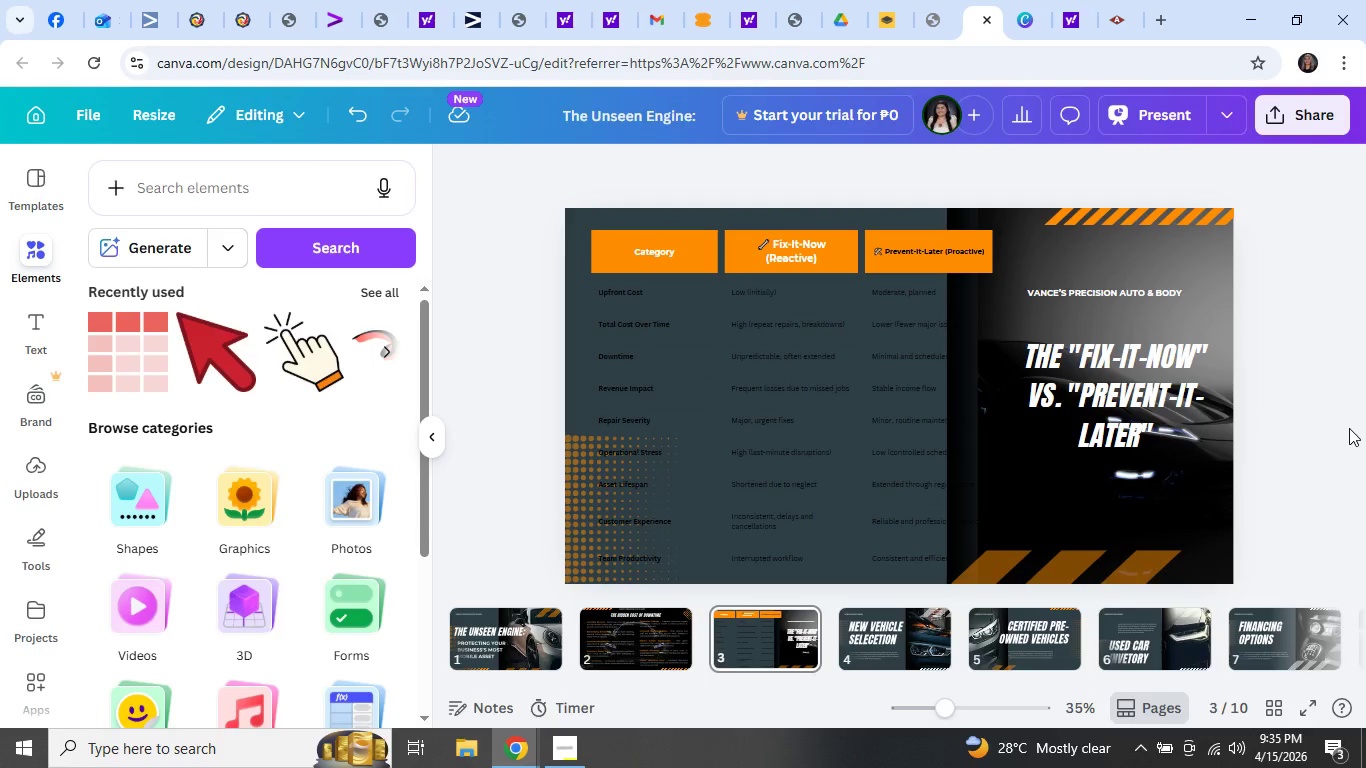 
left_click([658, 292])
 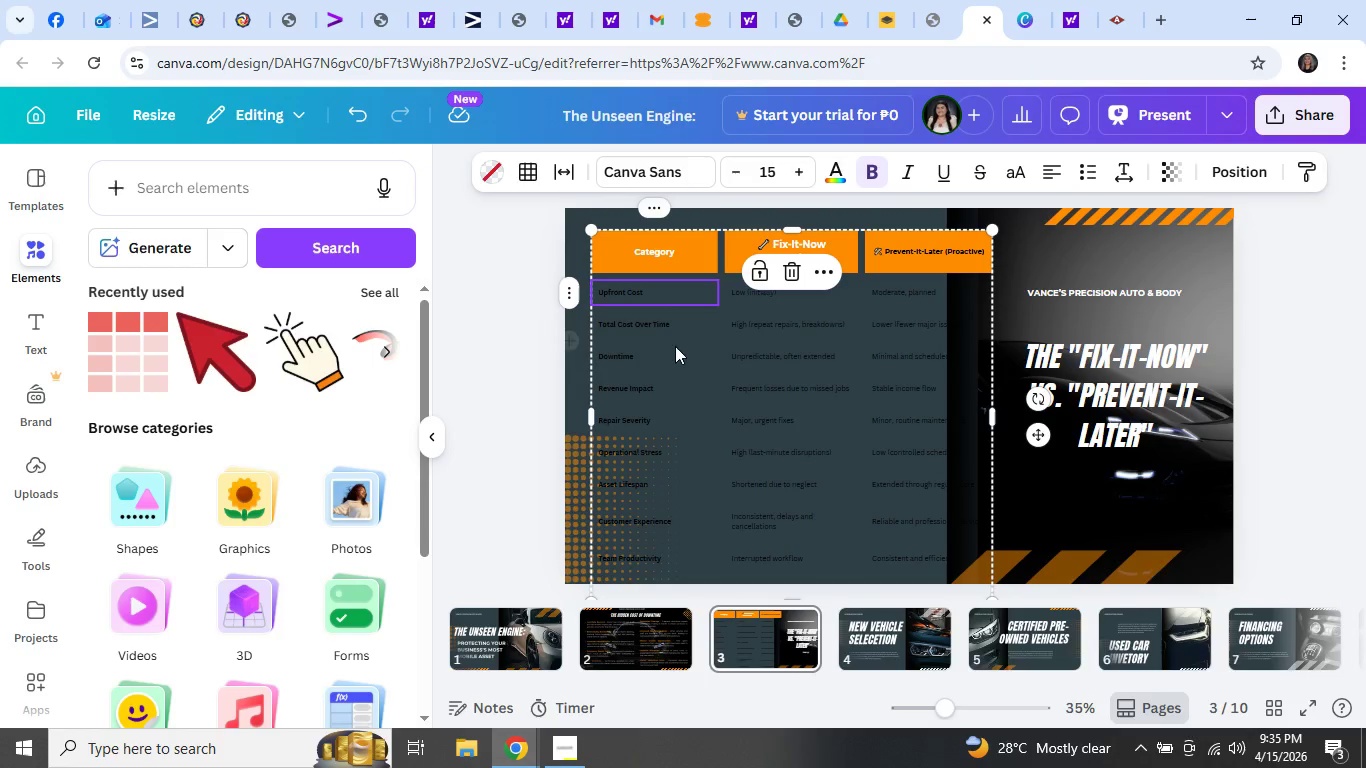 
left_click_drag(start_coordinate=[675, 295], to_coordinate=[921, 612])
 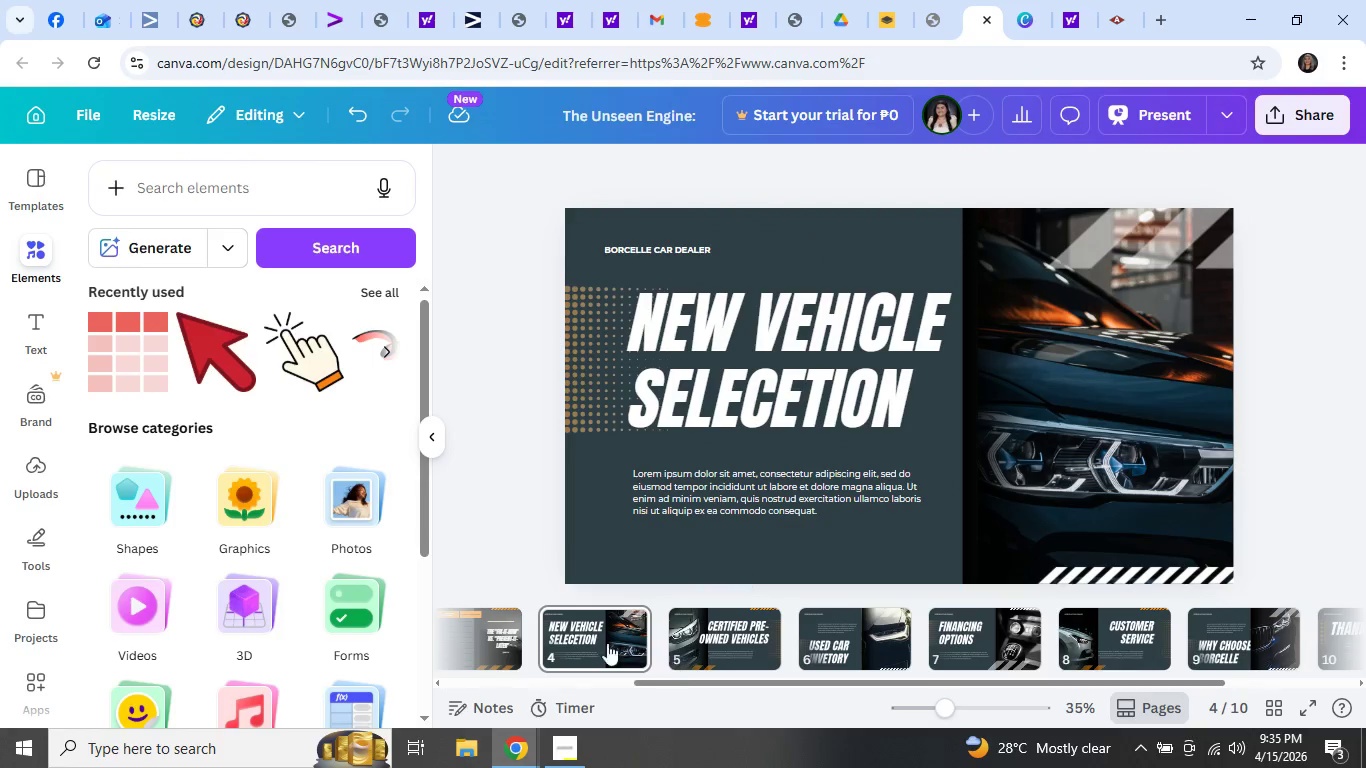 
scroll: coordinate [953, 647], scroll_direction: down, amount: 7.0
 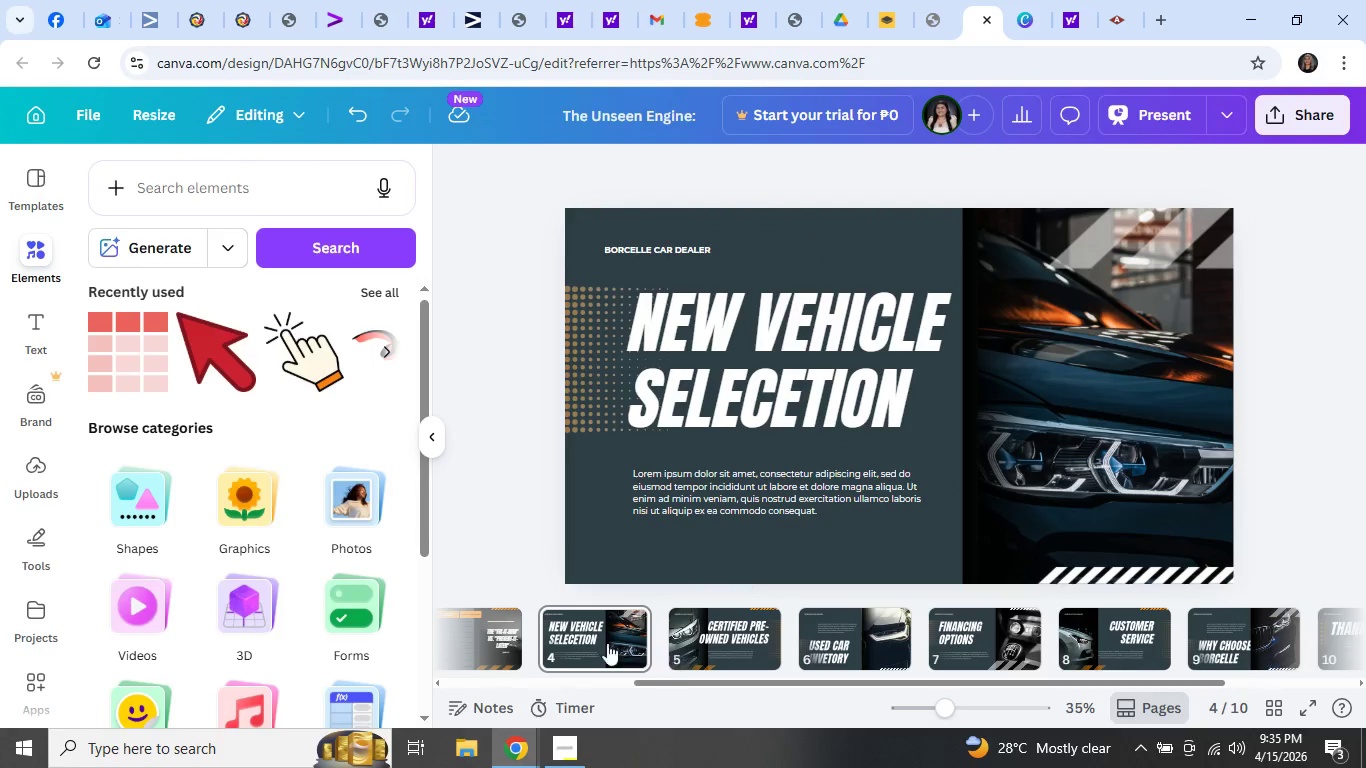 
scroll: coordinate [530, 648], scroll_direction: up, amount: 7.0
 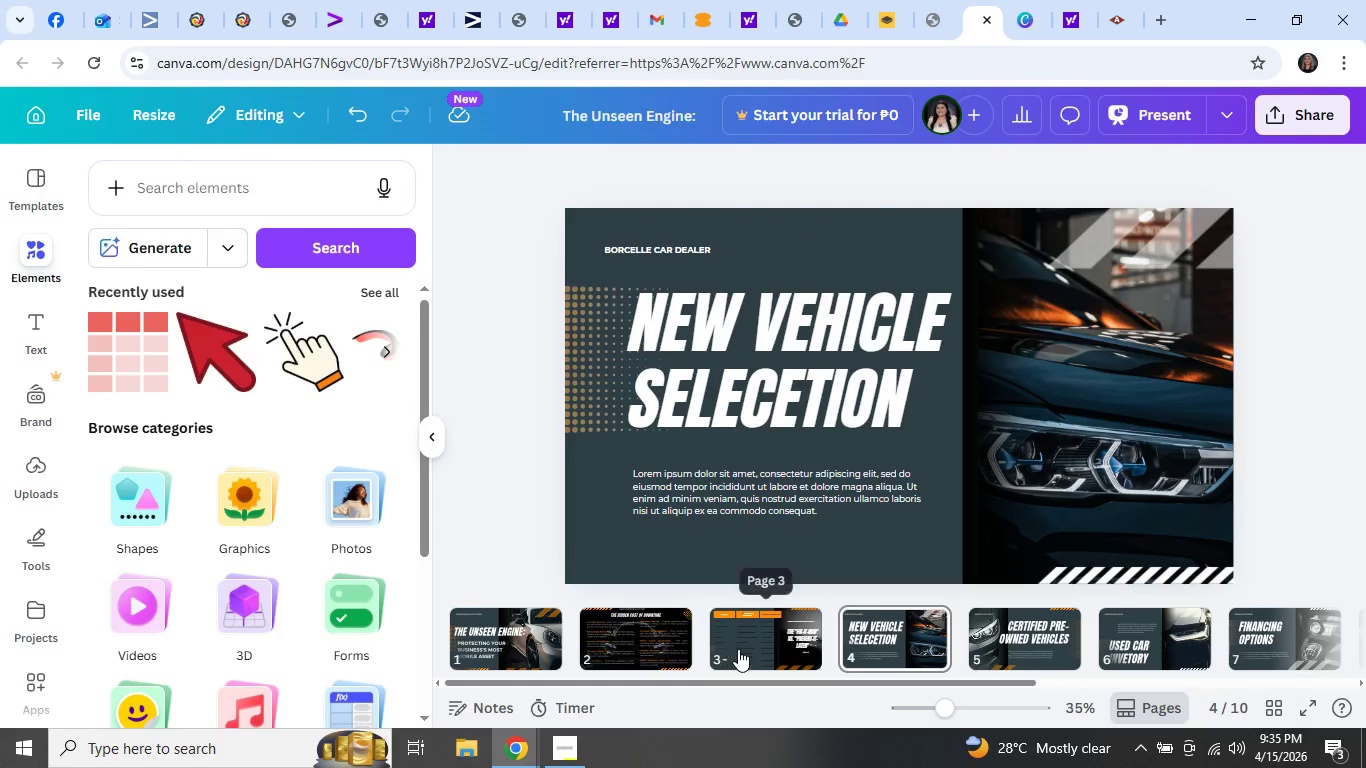 
left_click([744, 643])
 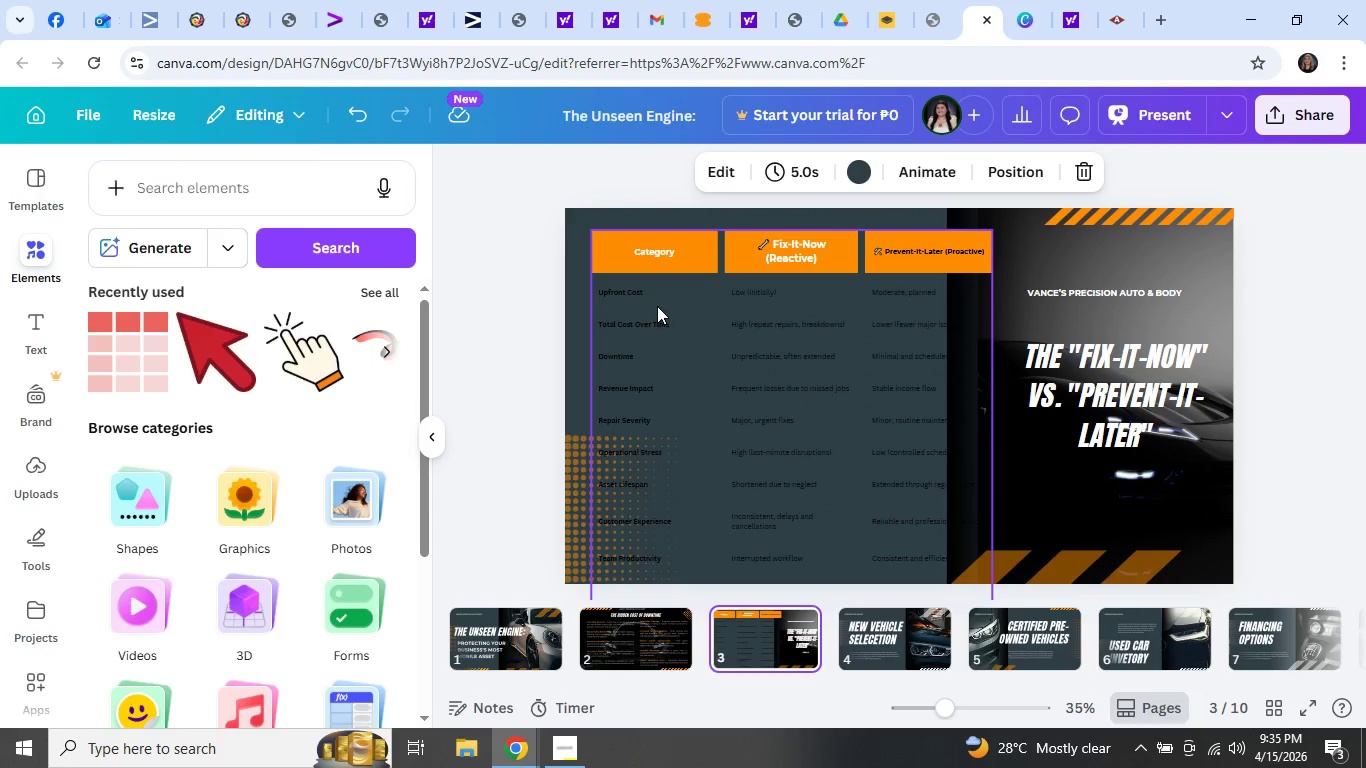 
left_click_drag(start_coordinate=[643, 295], to_coordinate=[661, 269])
 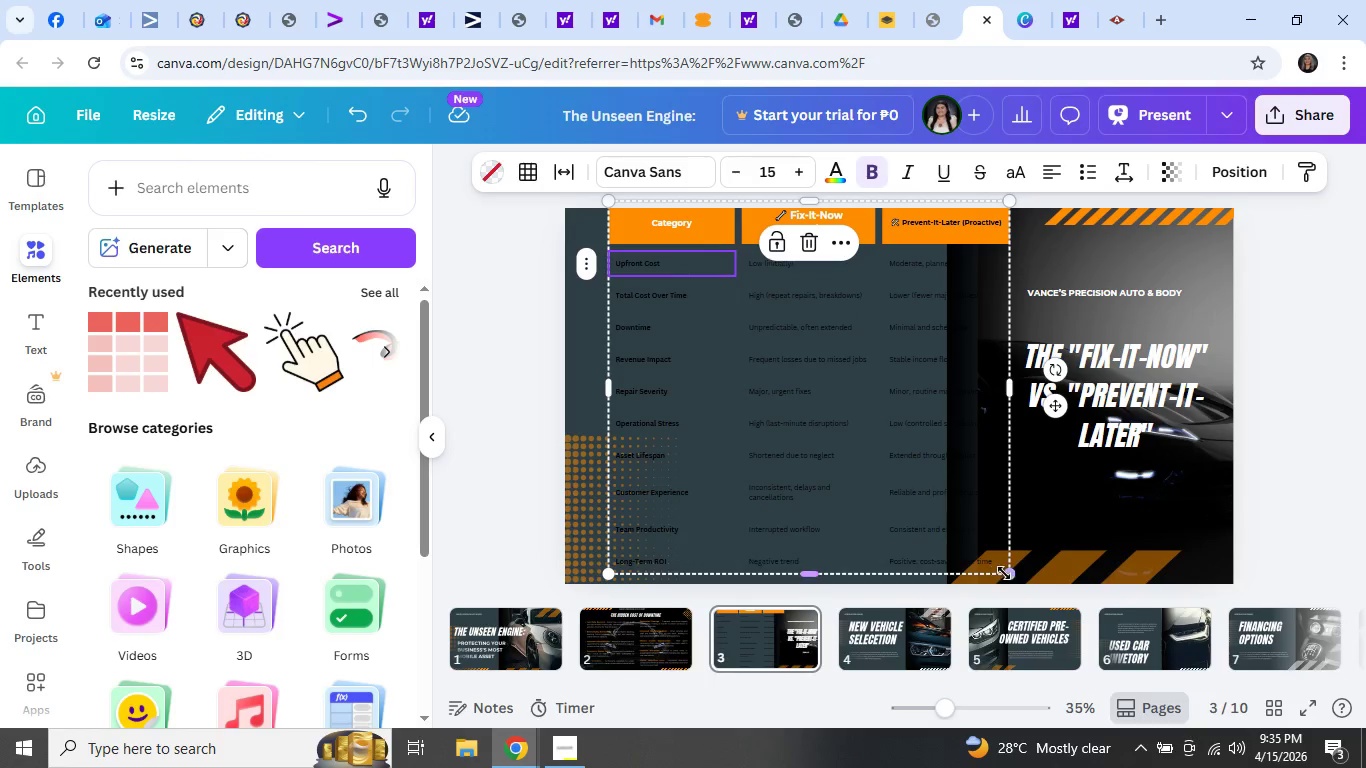 
left_click_drag(start_coordinate=[1005, 573], to_coordinate=[1180, 424])
 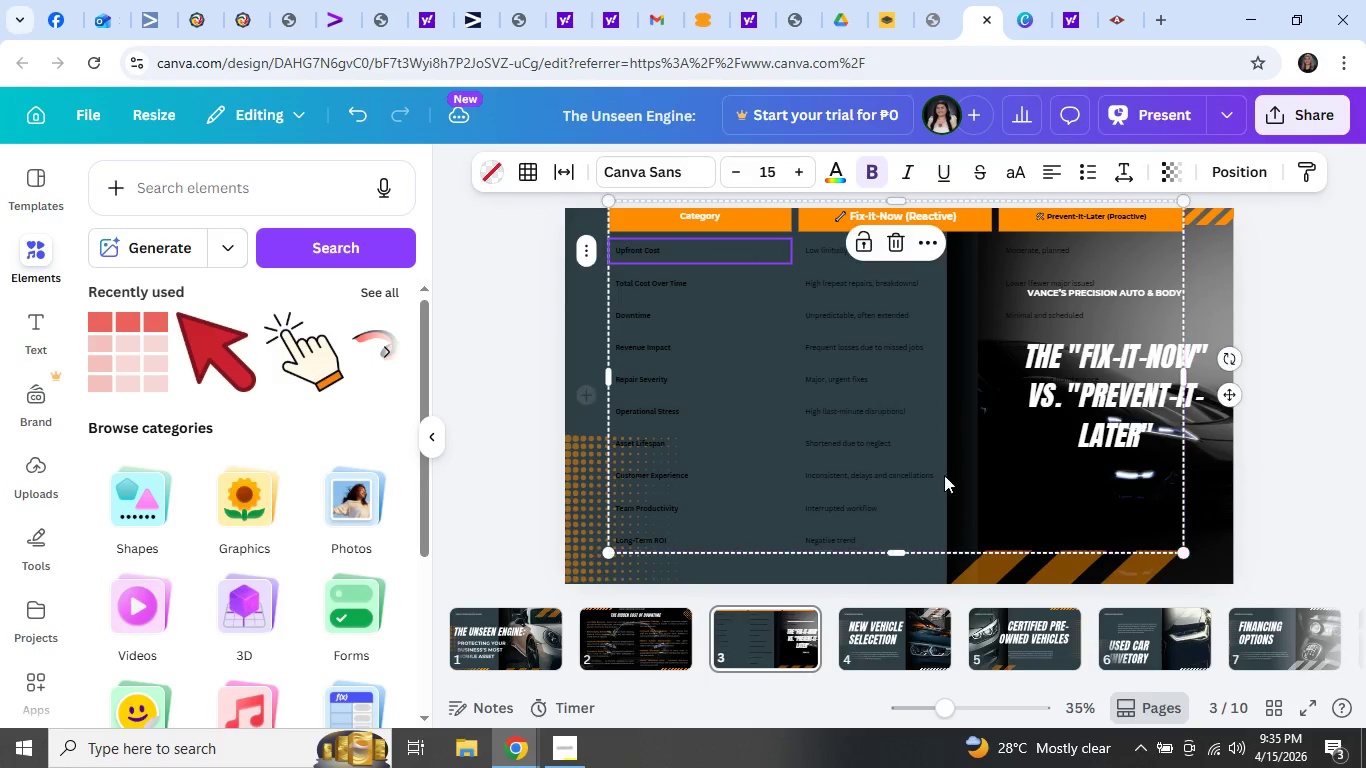 
left_click([948, 476])
 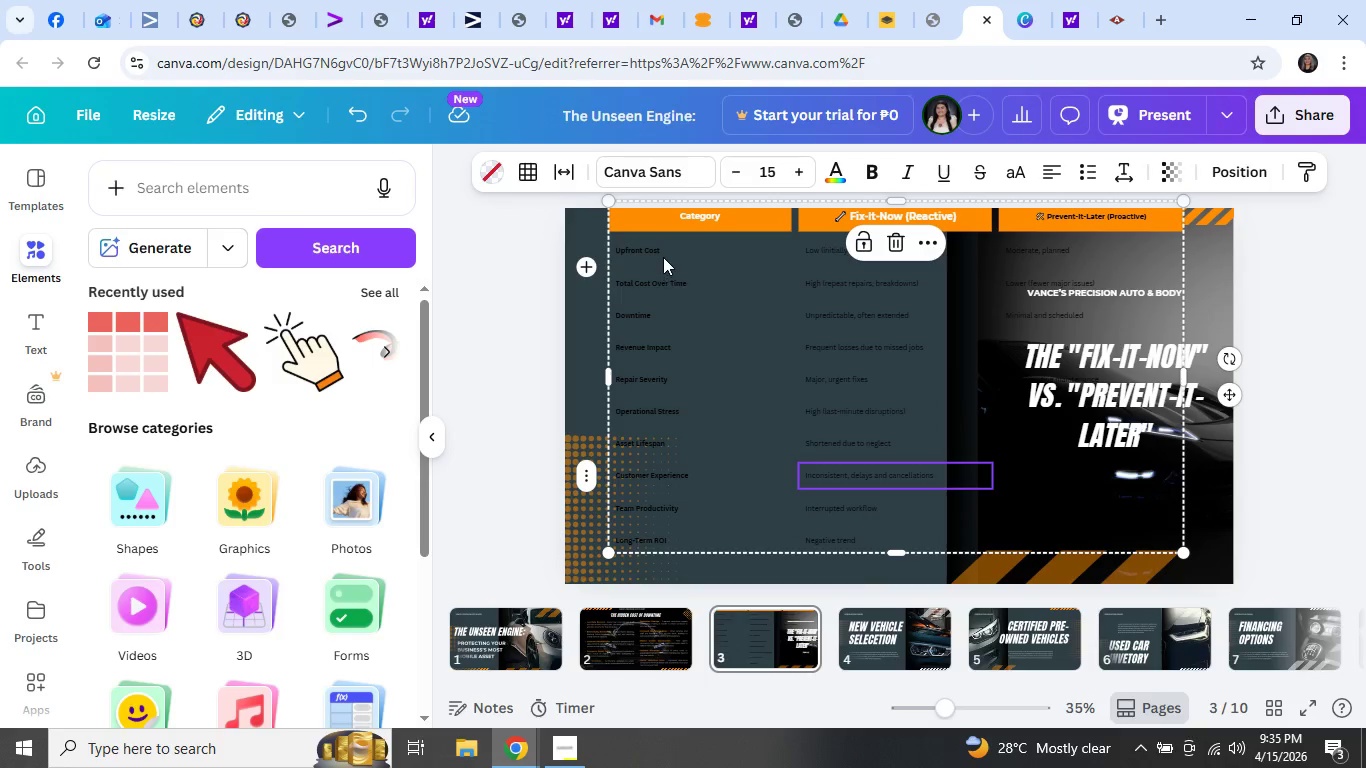 
left_click_drag(start_coordinate=[665, 249], to_coordinate=[642, 249])
 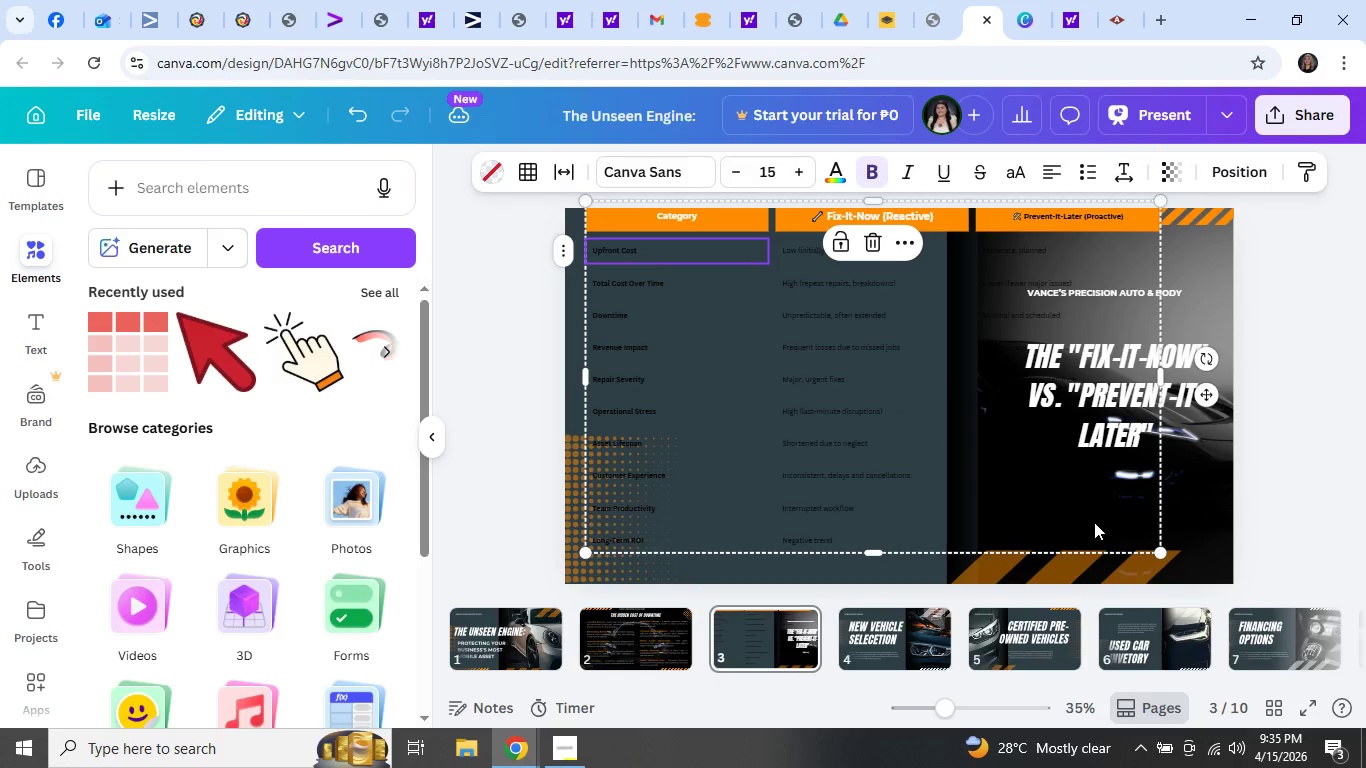 
left_click_drag(start_coordinate=[1094, 522], to_coordinate=[612, 335])
 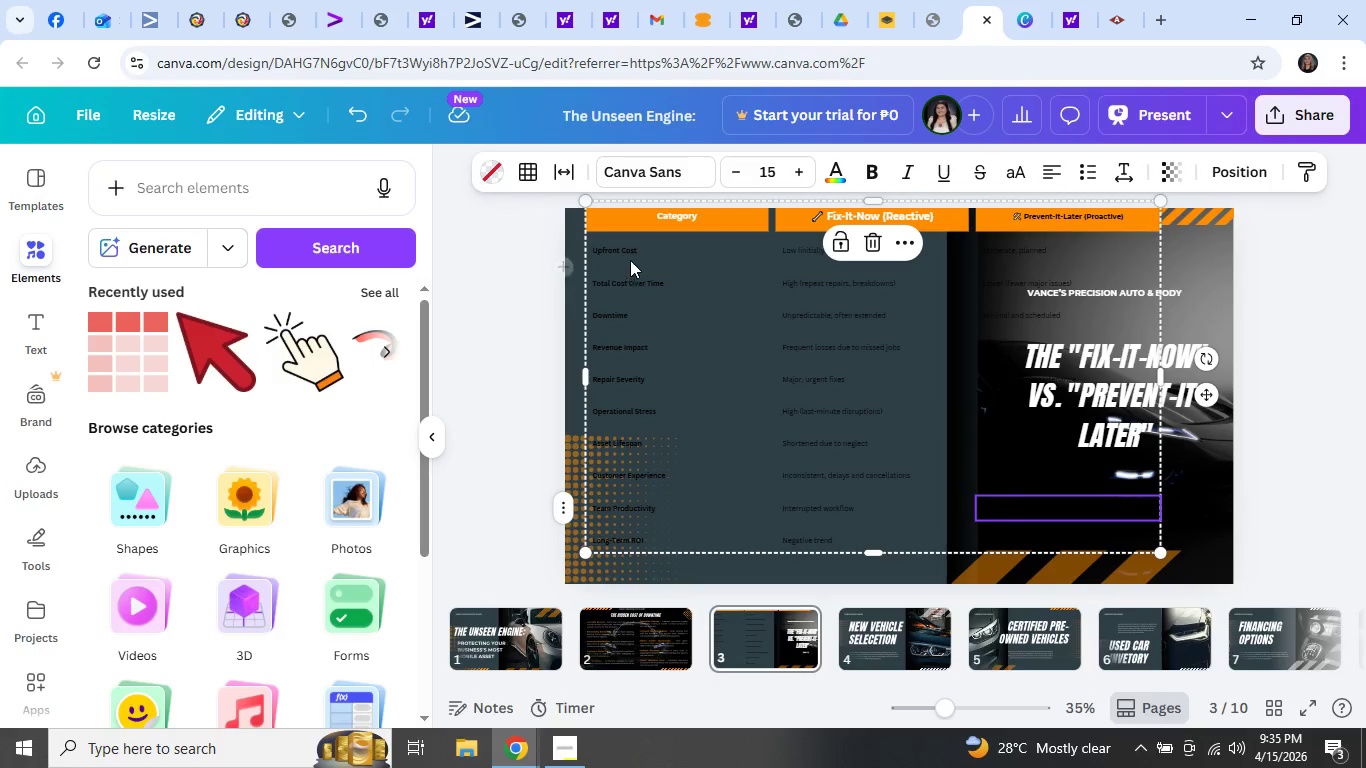 
left_click_drag(start_coordinate=[631, 256], to_coordinate=[1104, 549])
 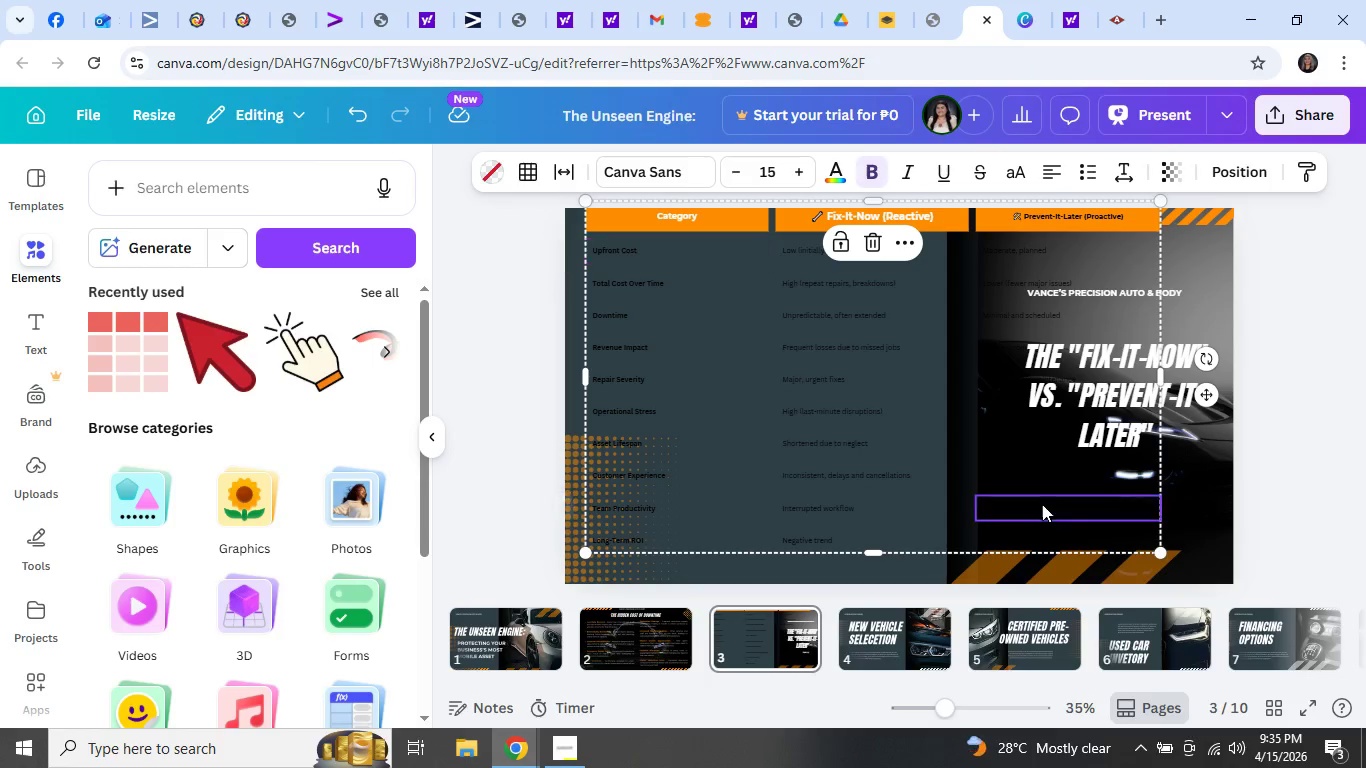 
double_click([1042, 504])
 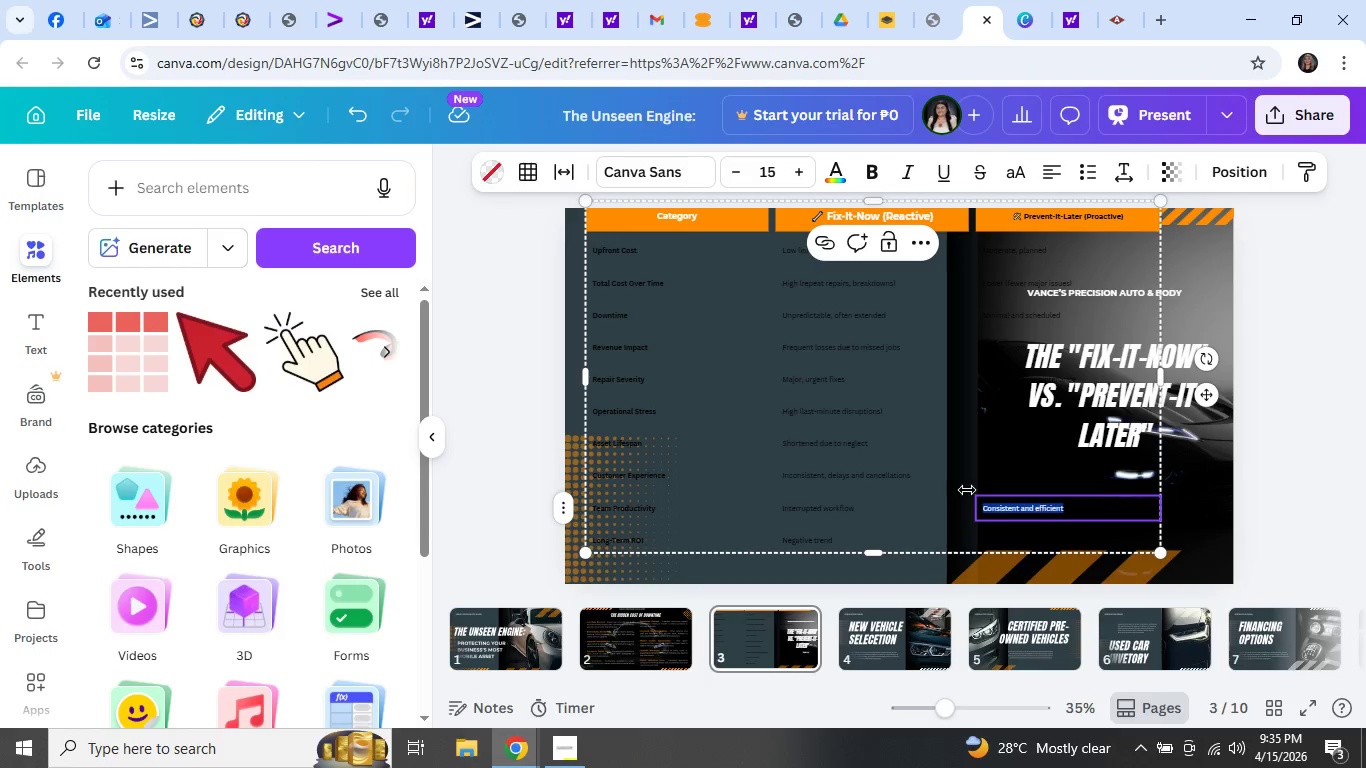 
left_click([942, 488])
 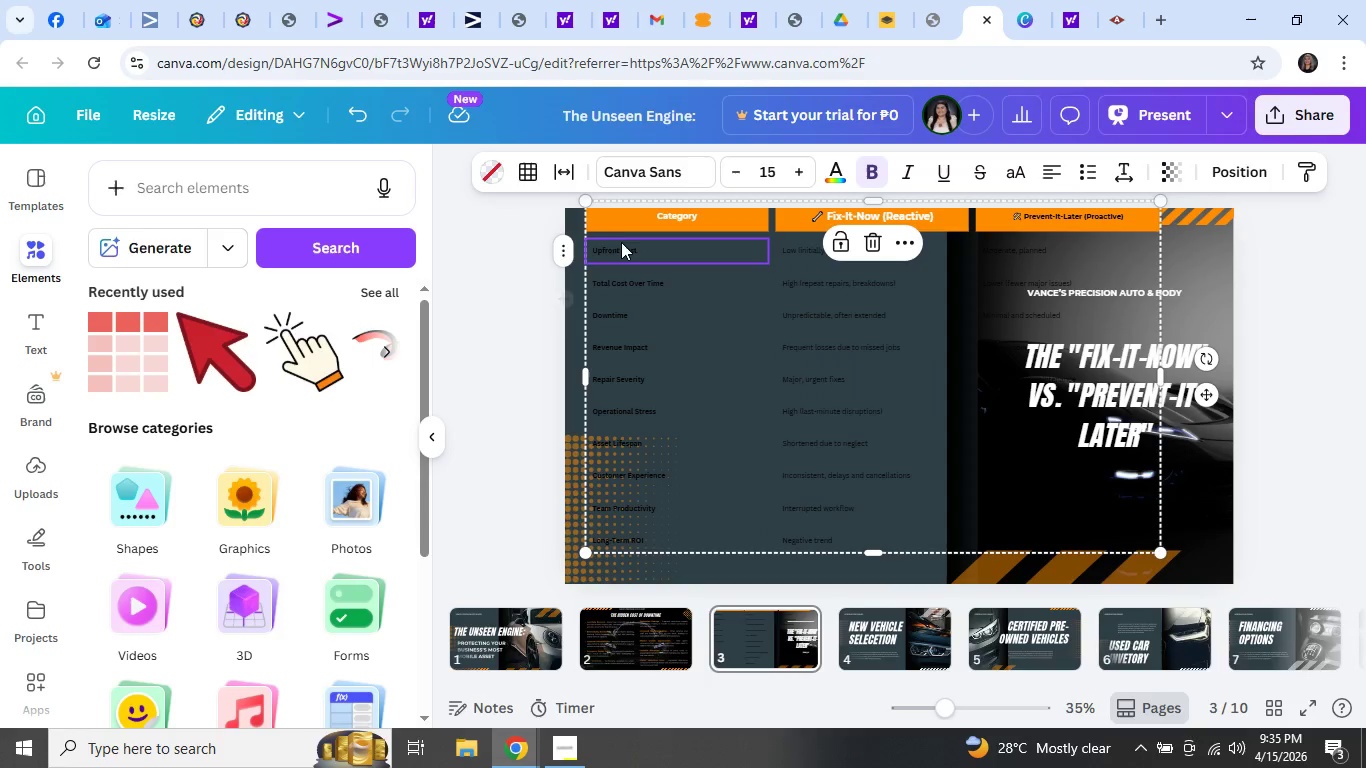 
left_click([560, 253])
 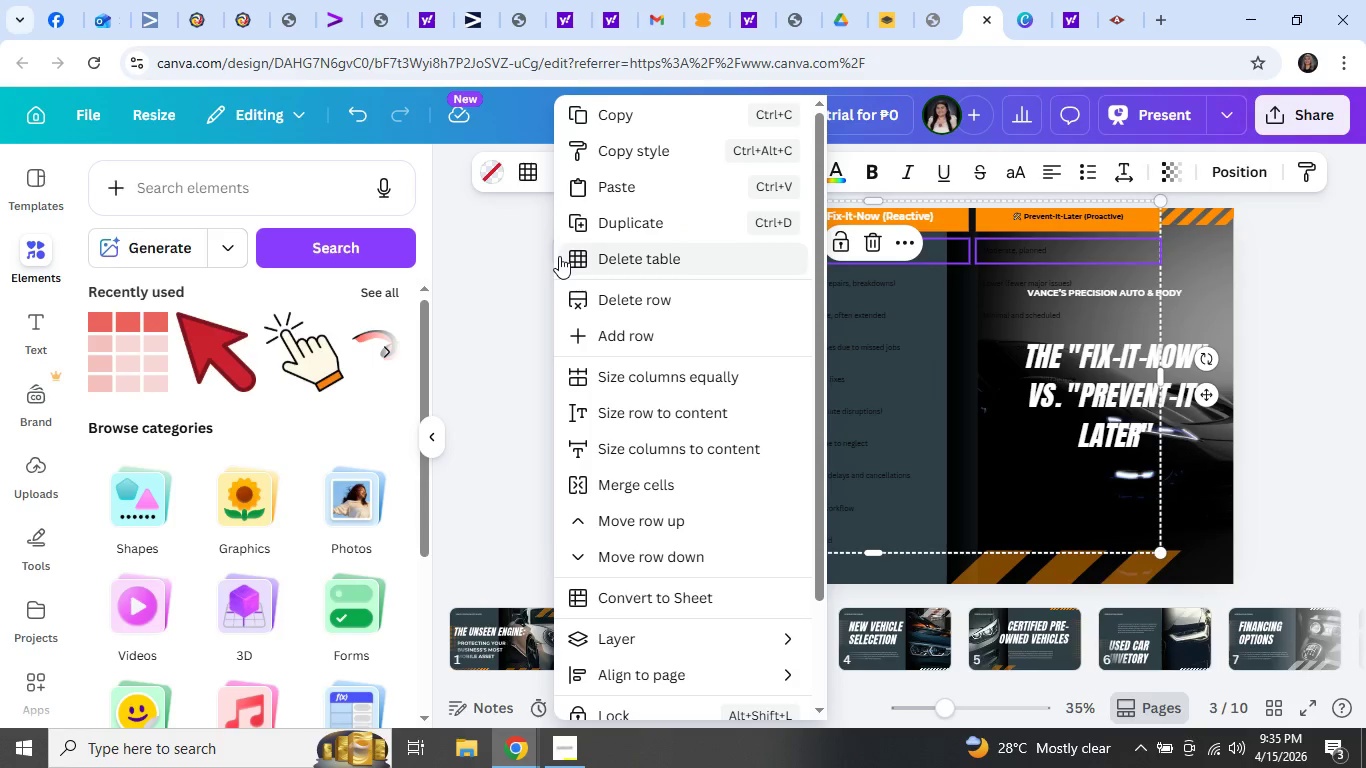 
scroll: coordinate [735, 576], scroll_direction: down, amount: 4.0
 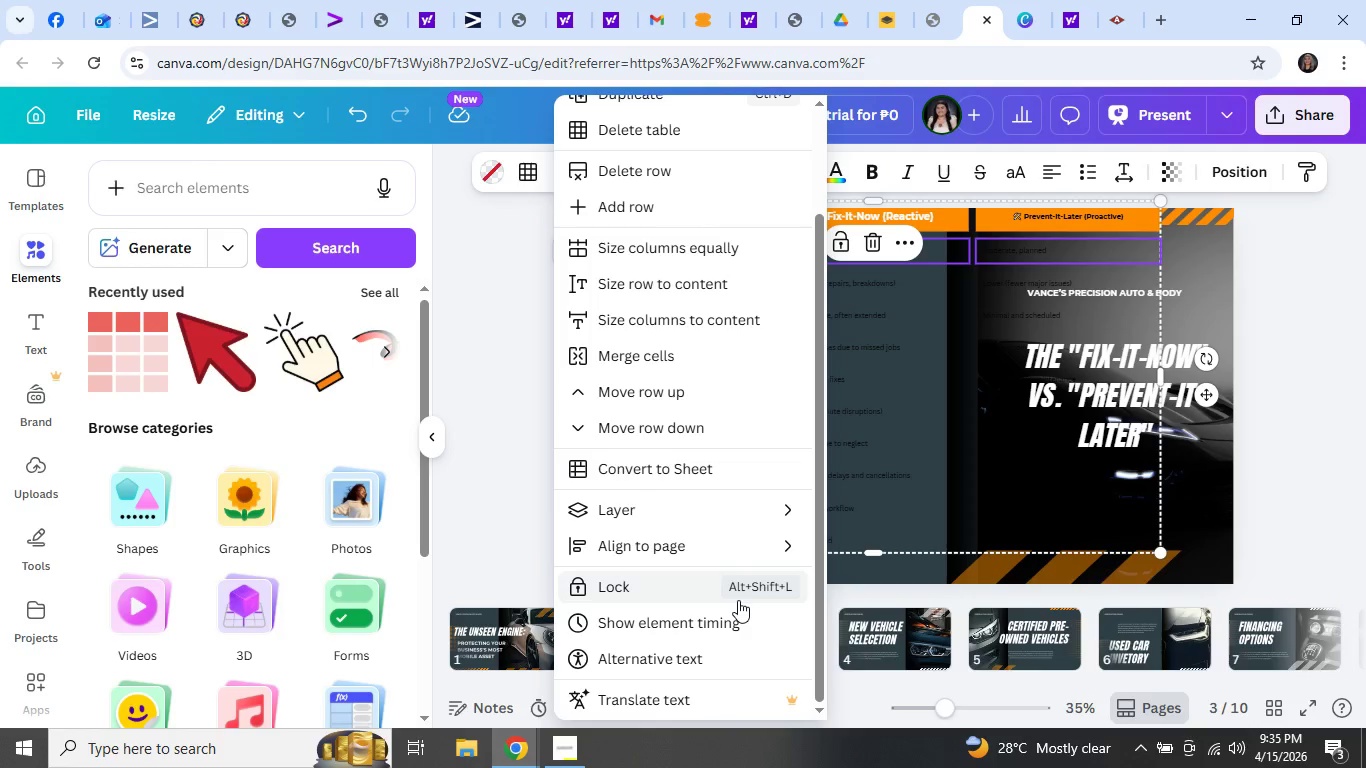 
scroll: coordinate [728, 593], scroll_direction: up, amount: 5.0
 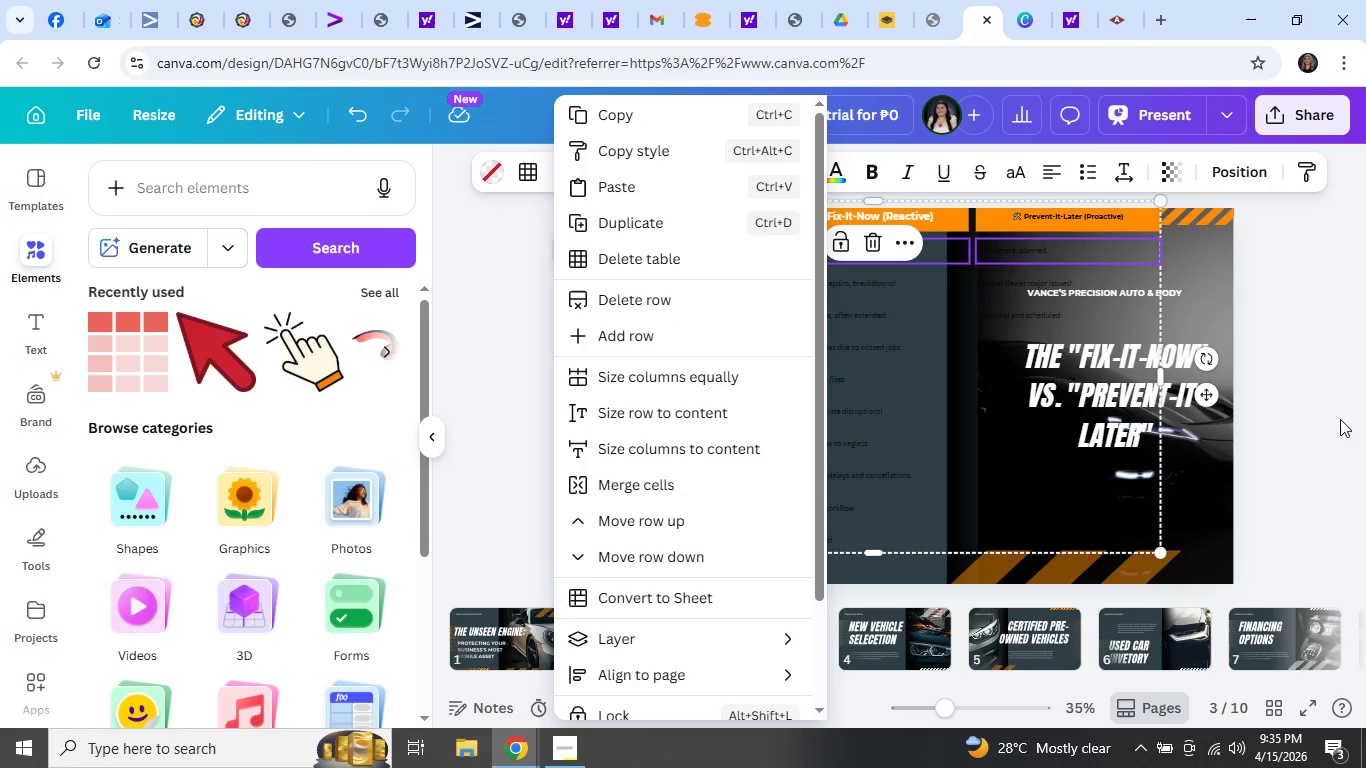 
left_click([1309, 387])
 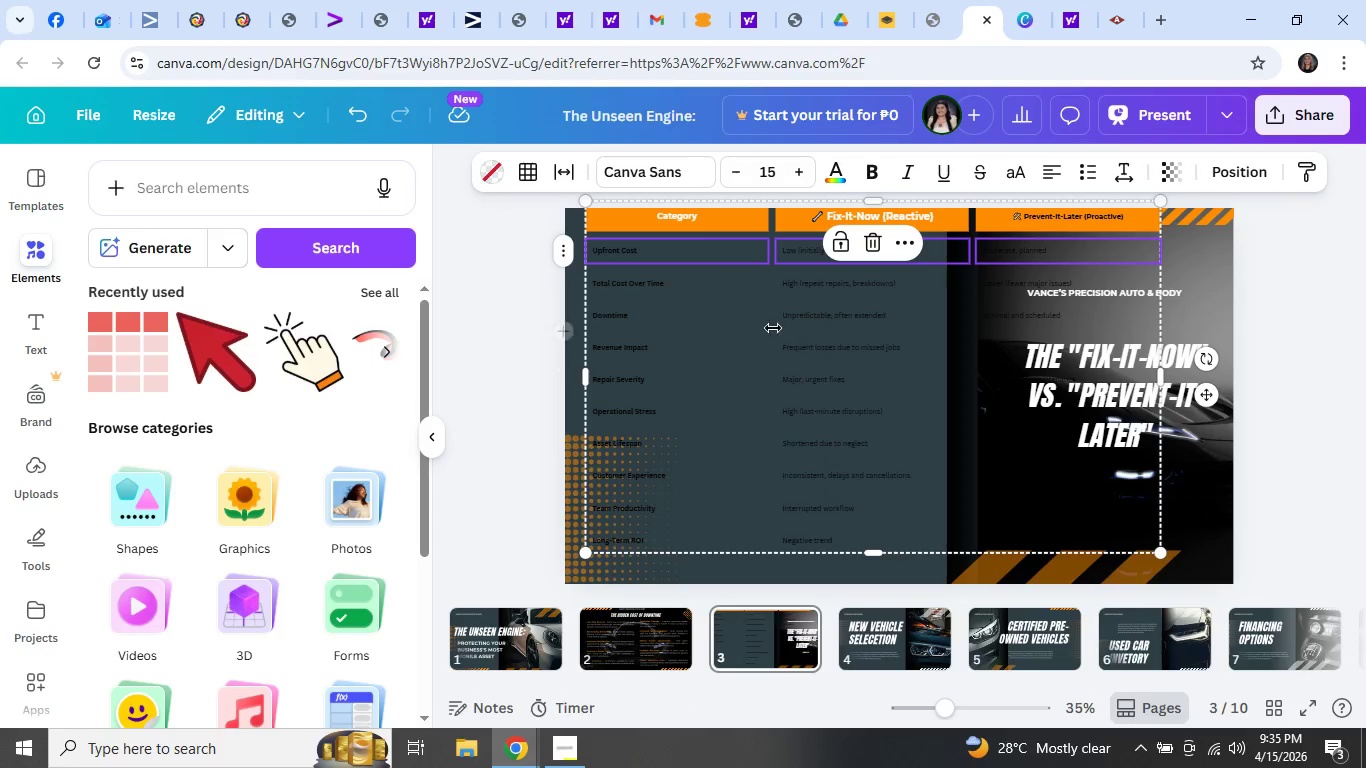 
left_click([700, 303])
 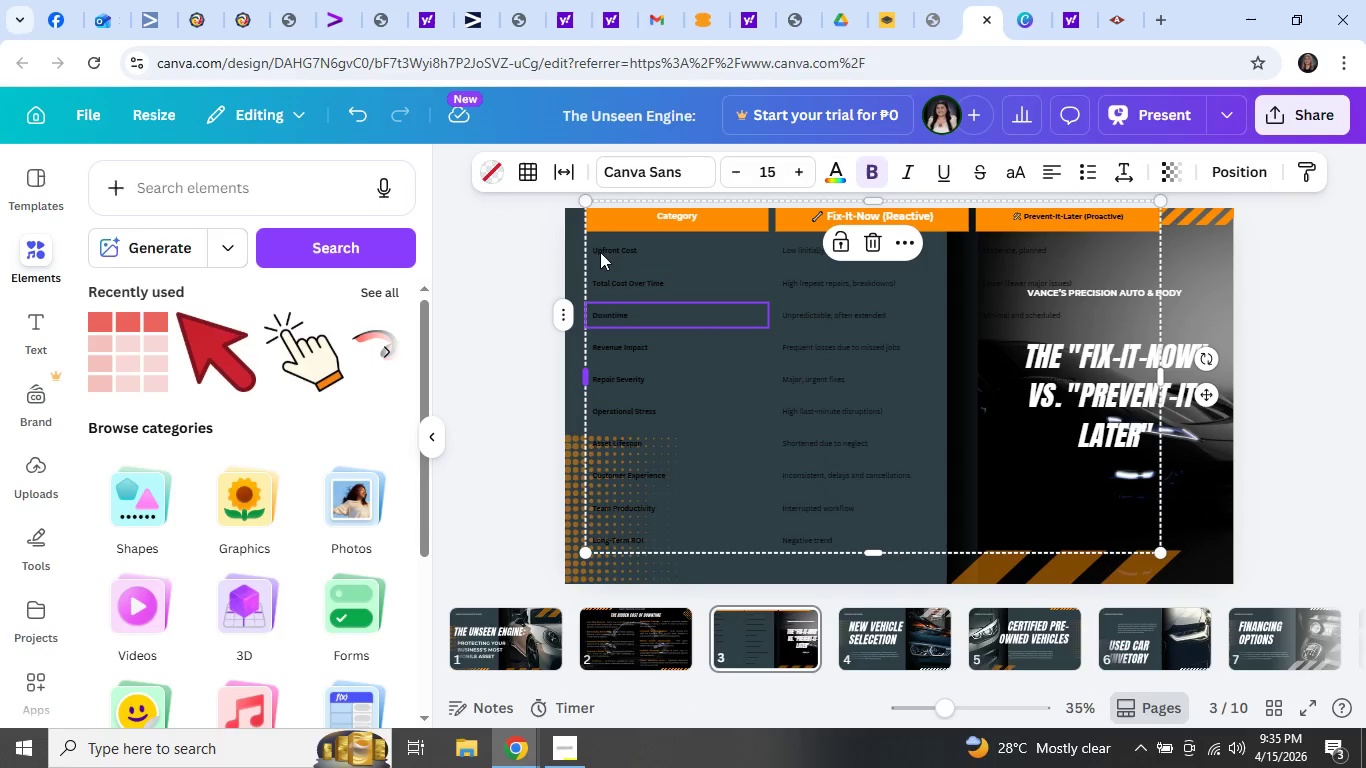 
left_click([608, 250])
 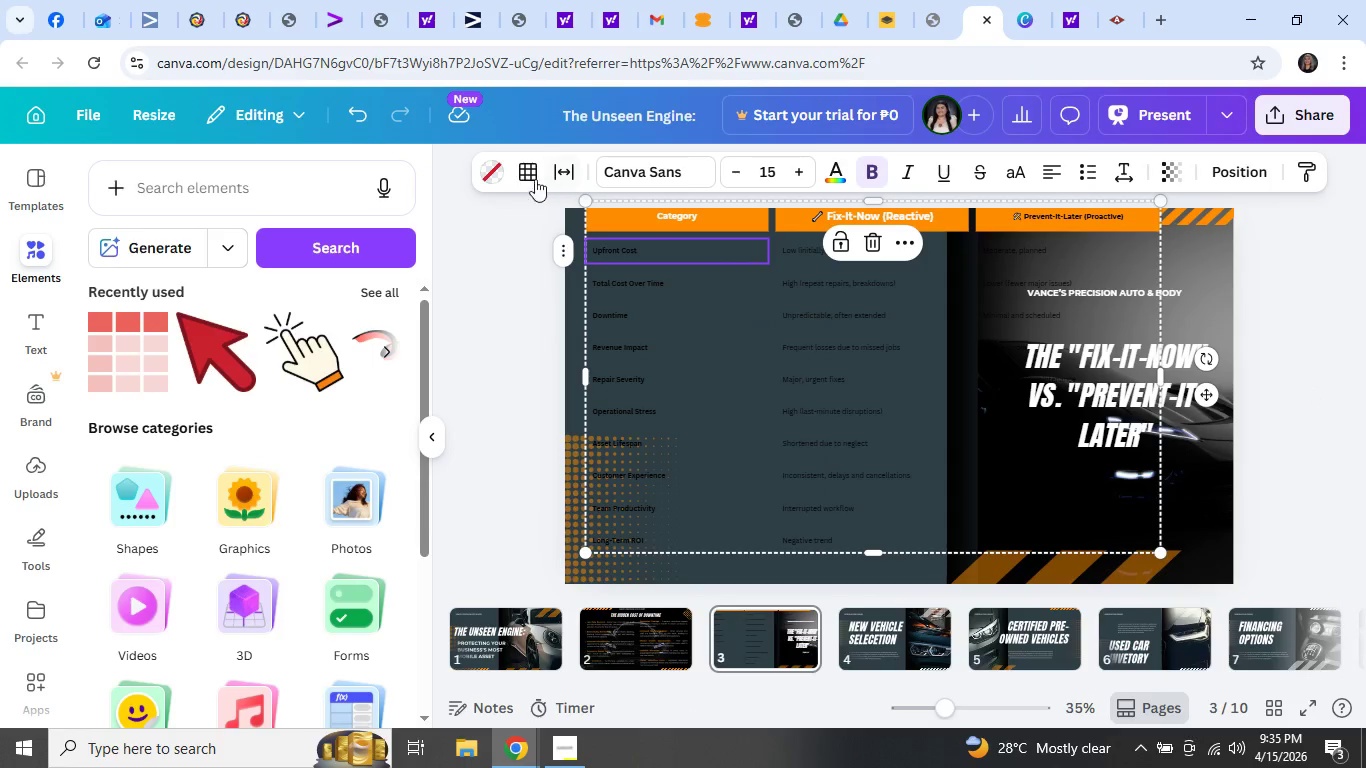 
left_click([488, 172])
 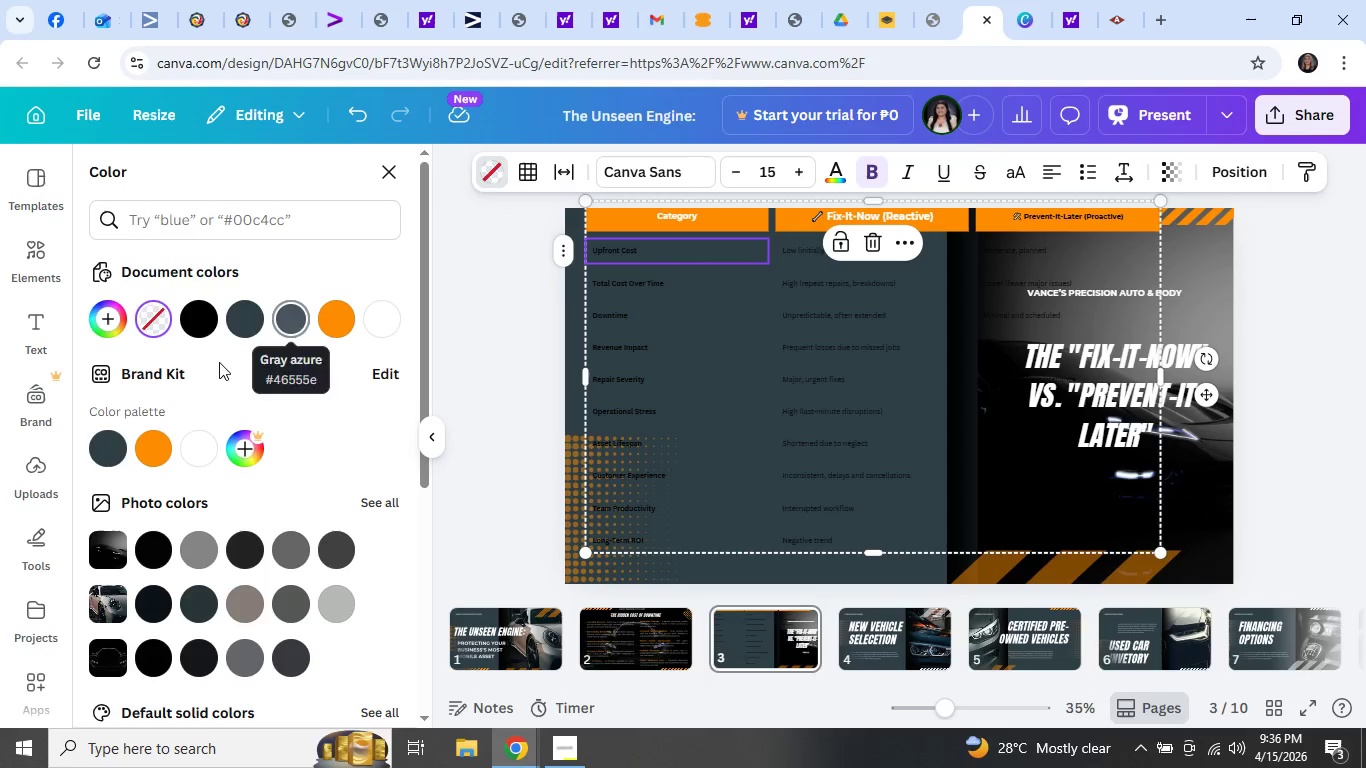 
left_click([191, 443])
 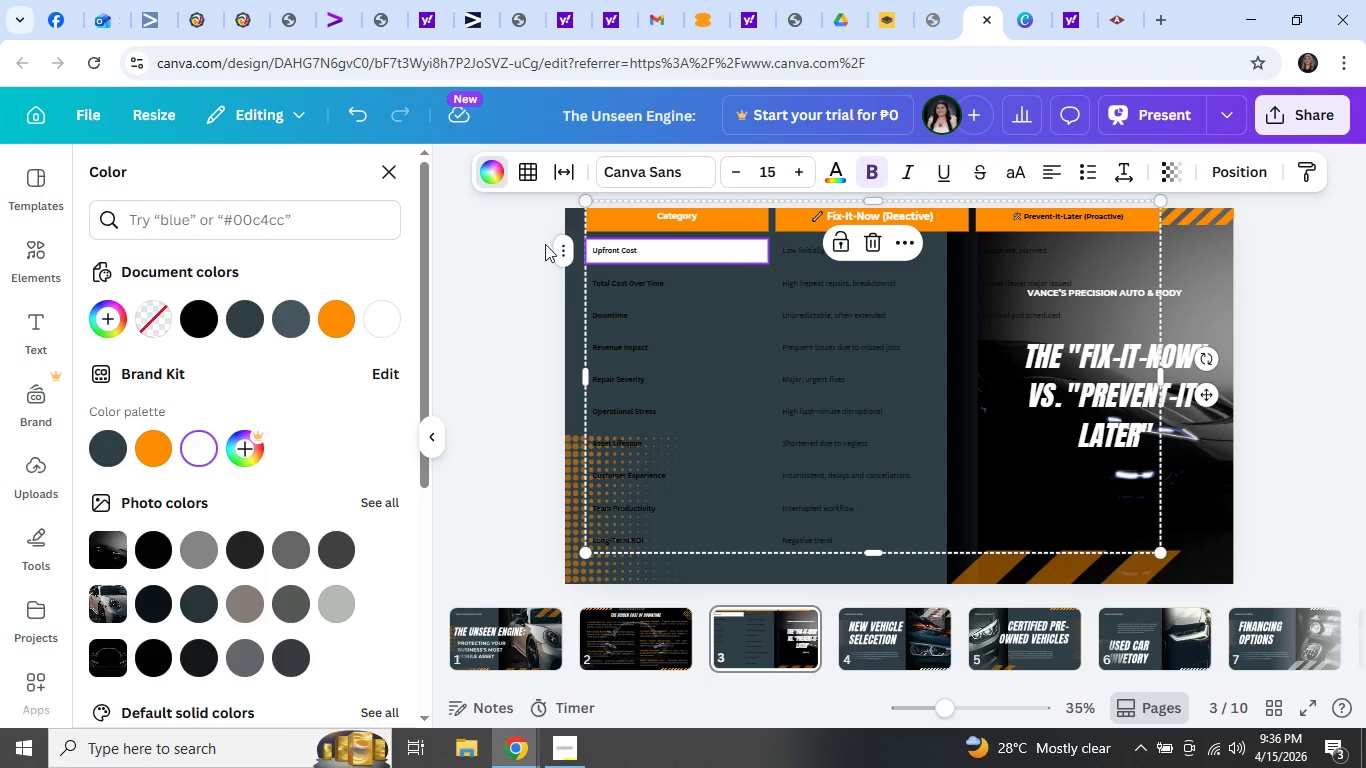 
left_click([624, 279])
 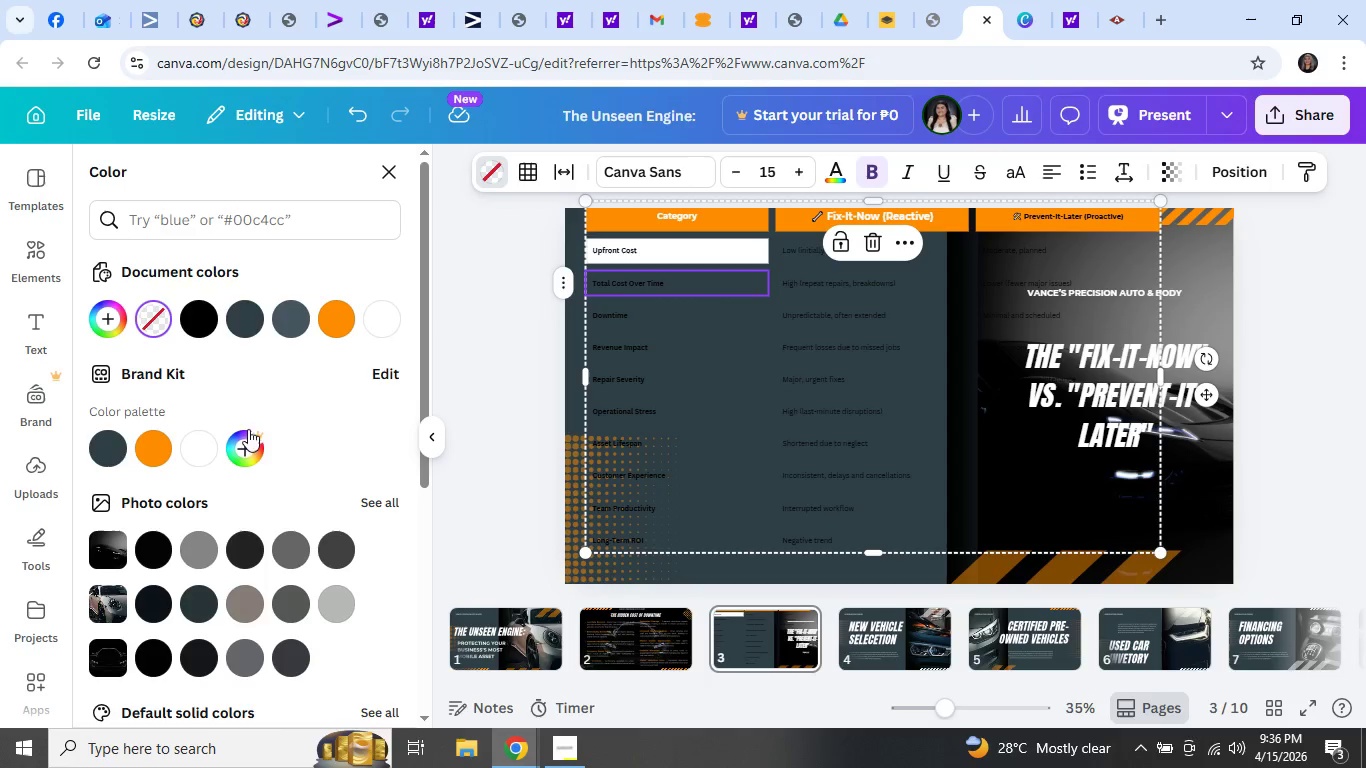 
left_click([209, 448])
 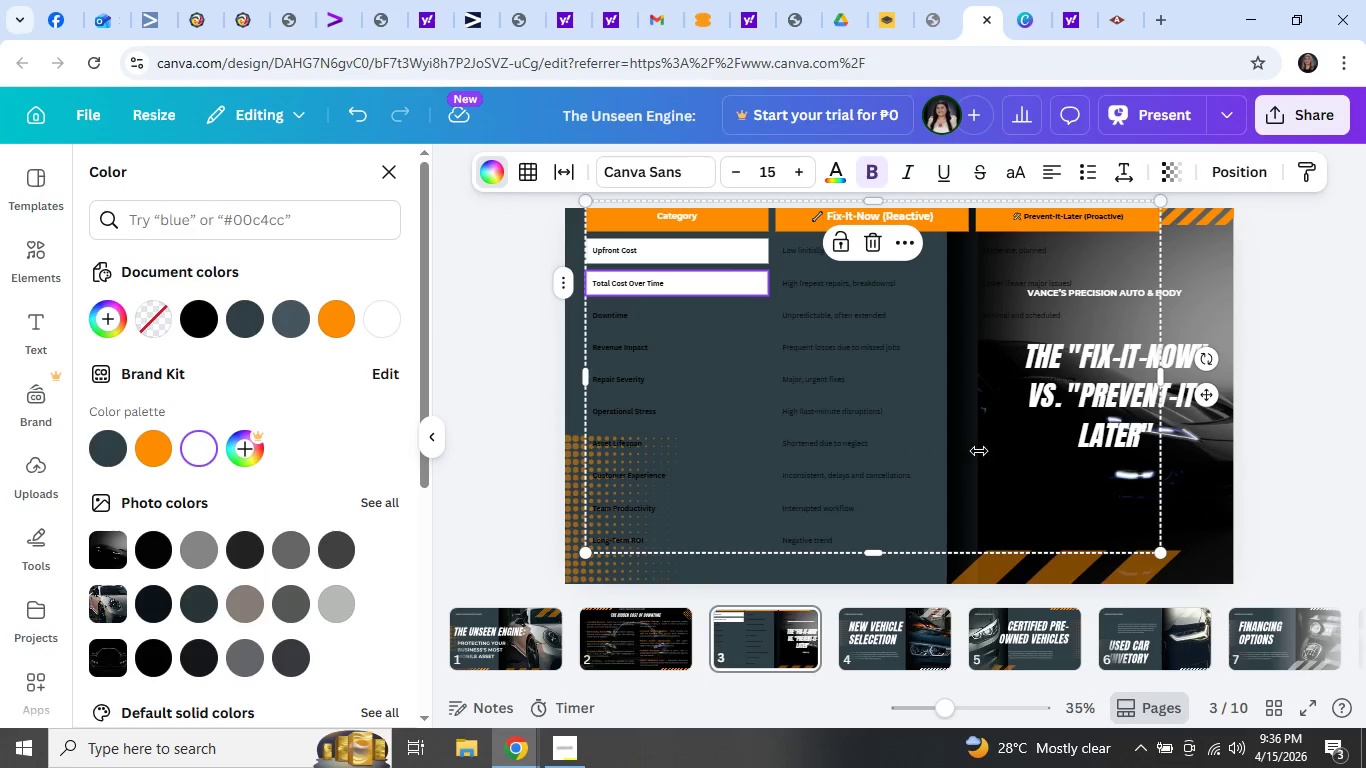 
left_click([1039, 483])
 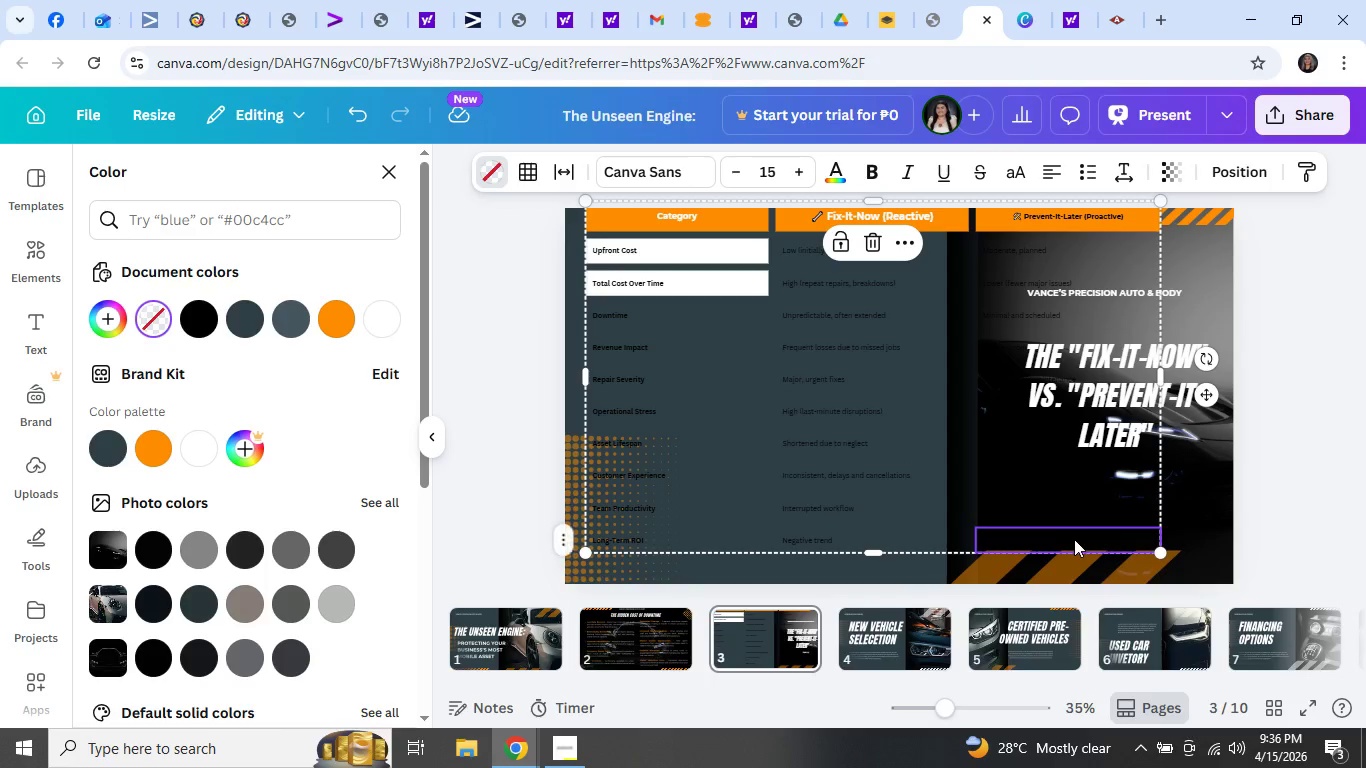 
left_click([1073, 539])
 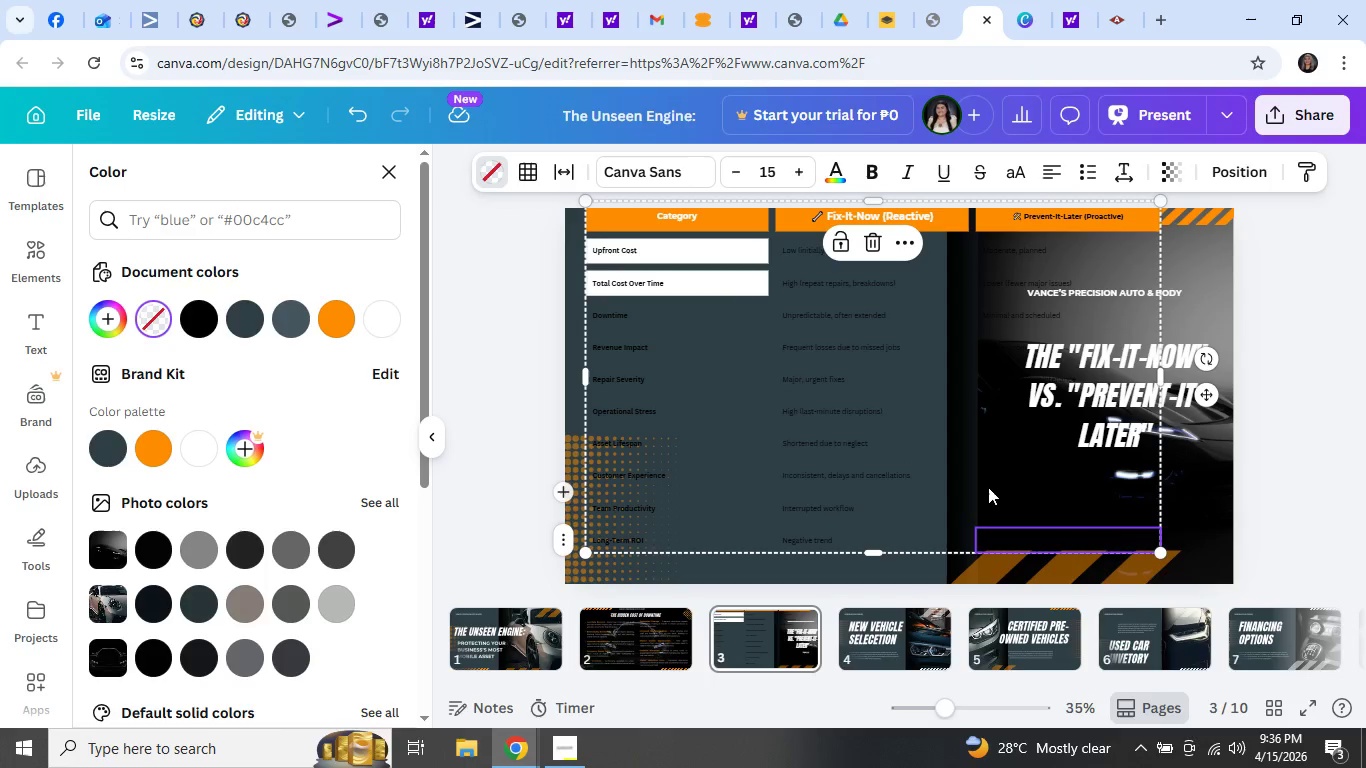 
hold_key(key=ShiftLeft, duration=1.48)
left_click([665, 248])
 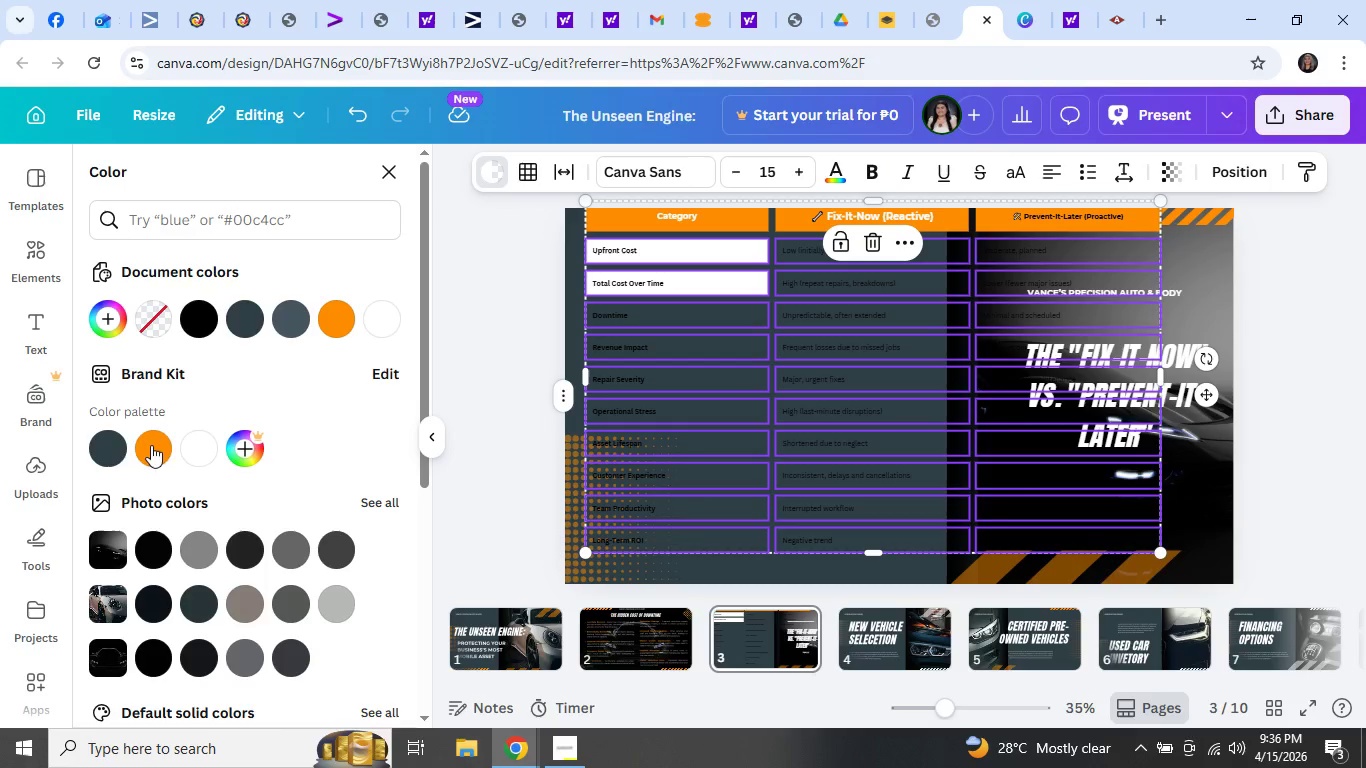 
left_click([200, 456])
 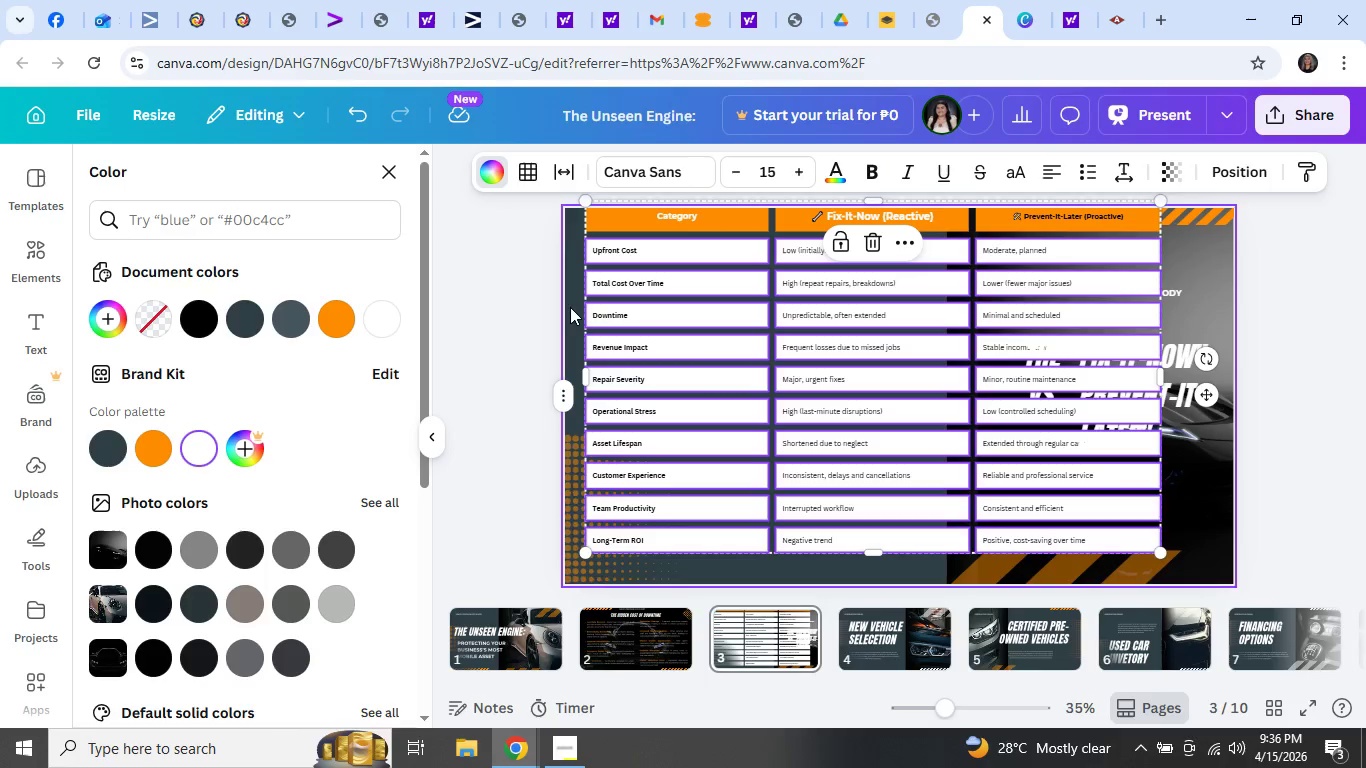 
left_click([486, 306])
 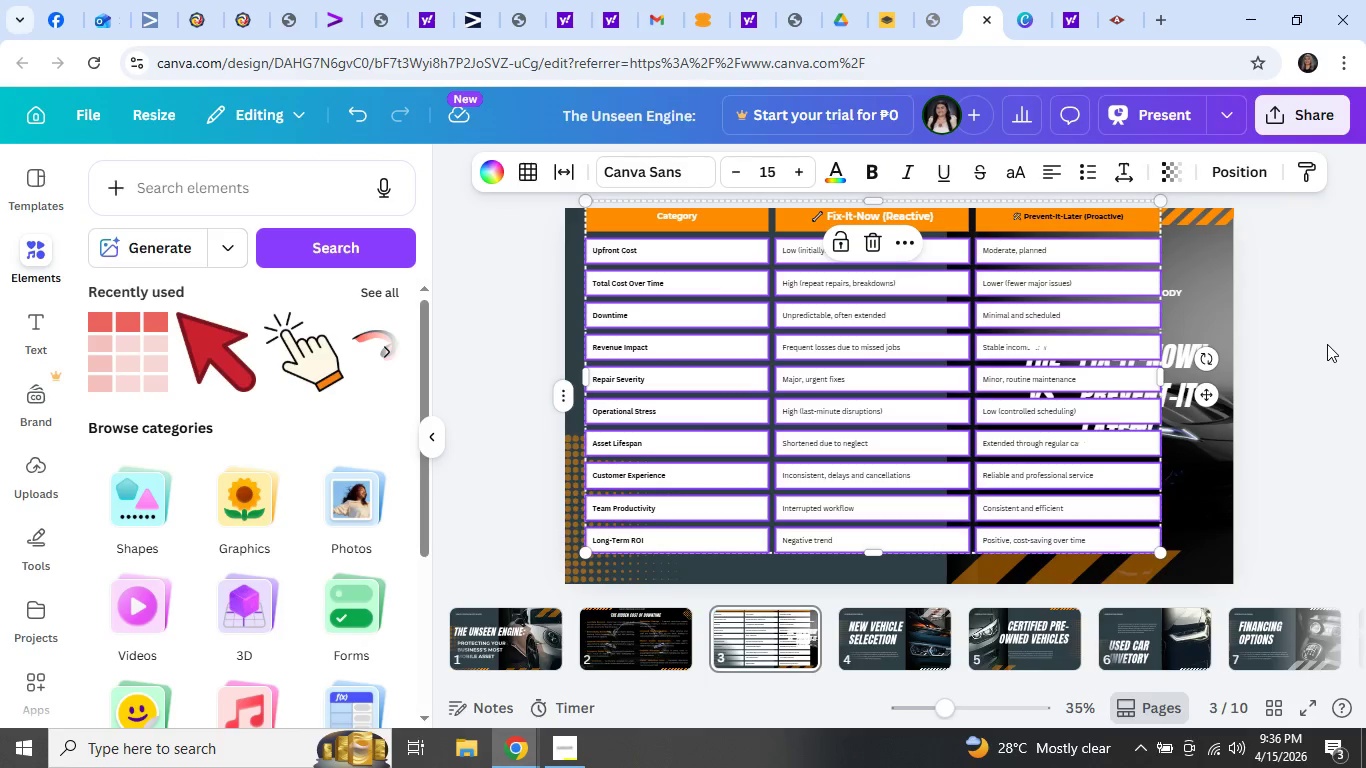 
left_click([1339, 352])
 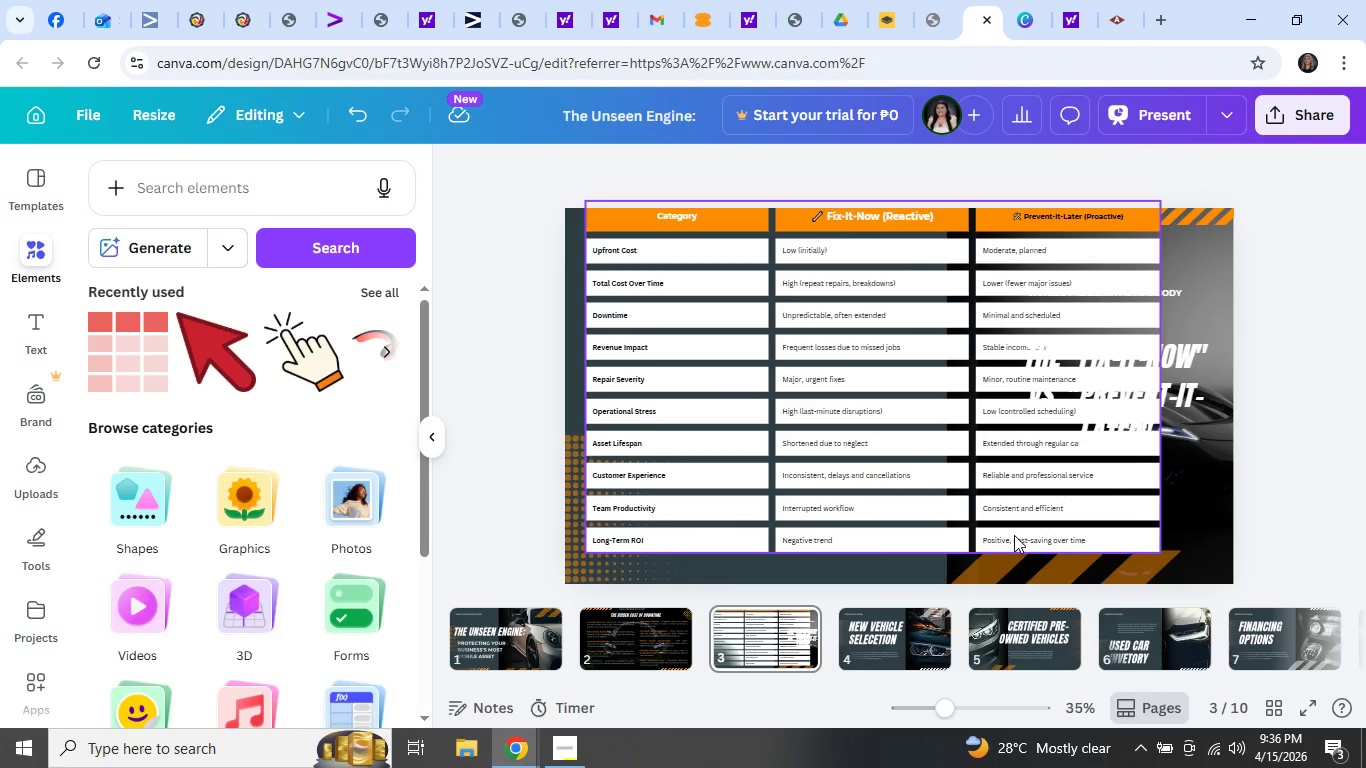 
left_click([1014, 535])
 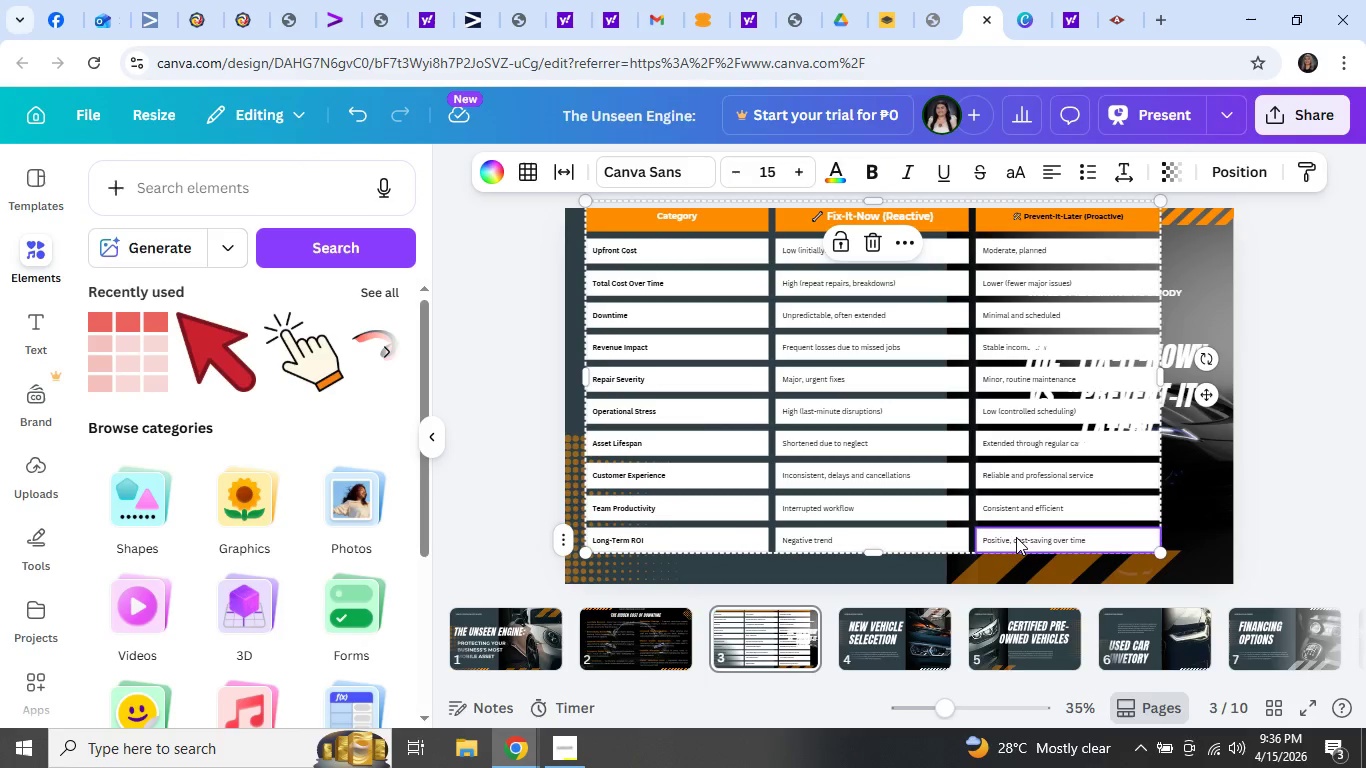 
left_click_drag(start_coordinate=[1016, 537], to_coordinate=[665, 245])
 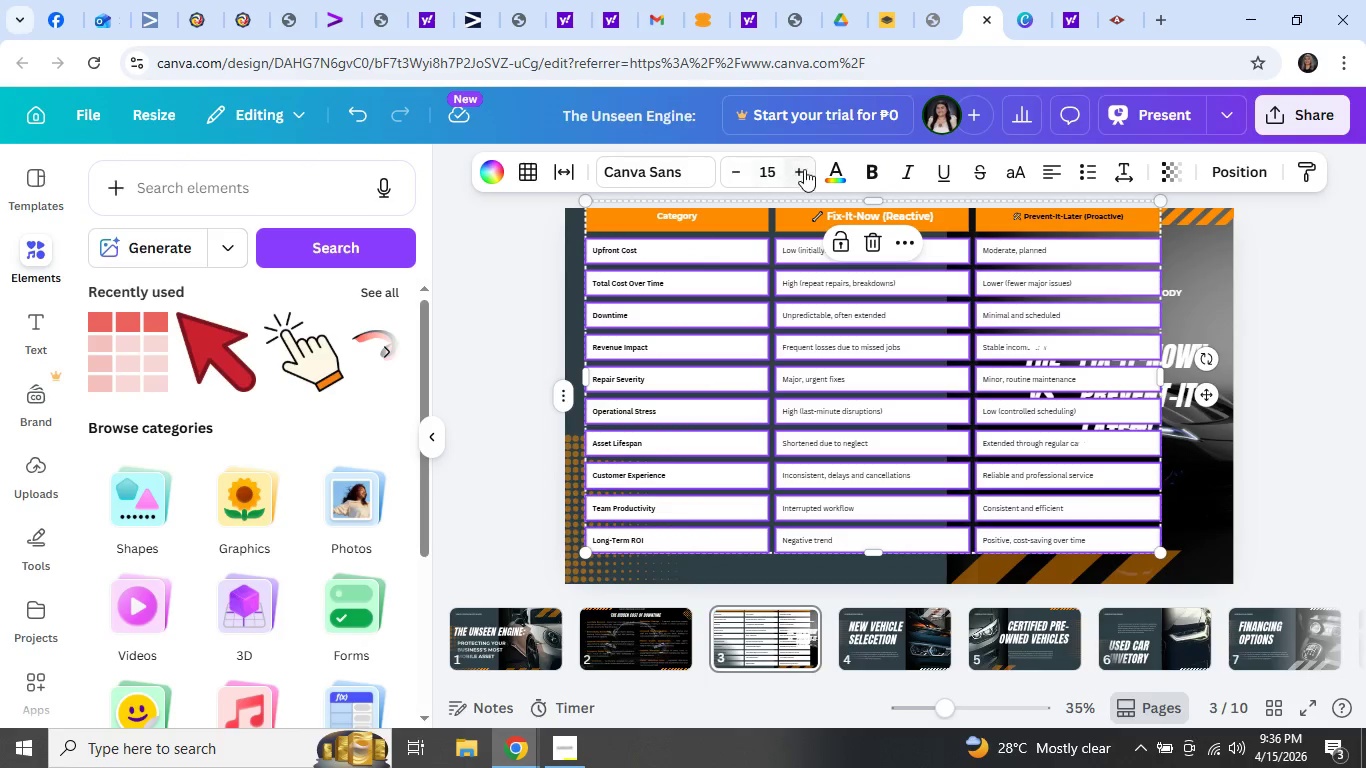 
left_click([805, 170])
 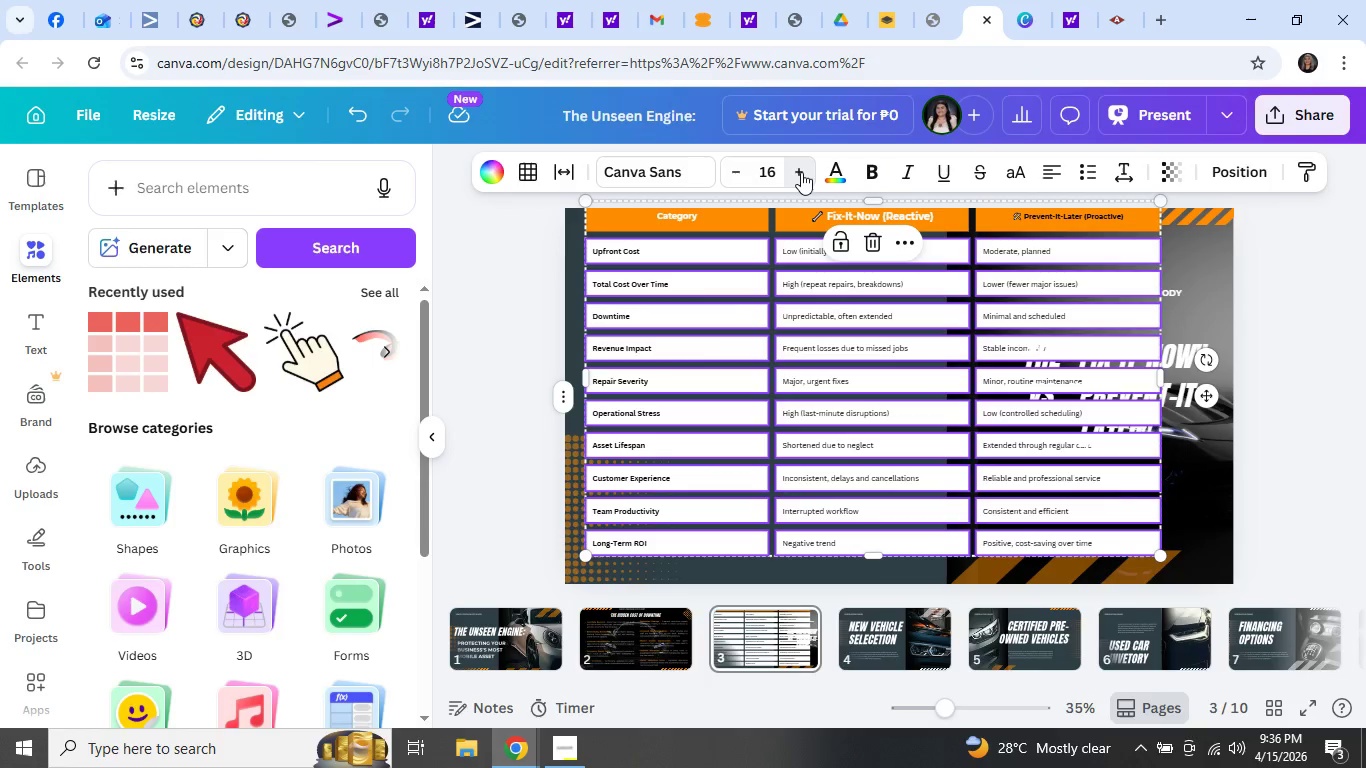 
double_click([801, 172])
 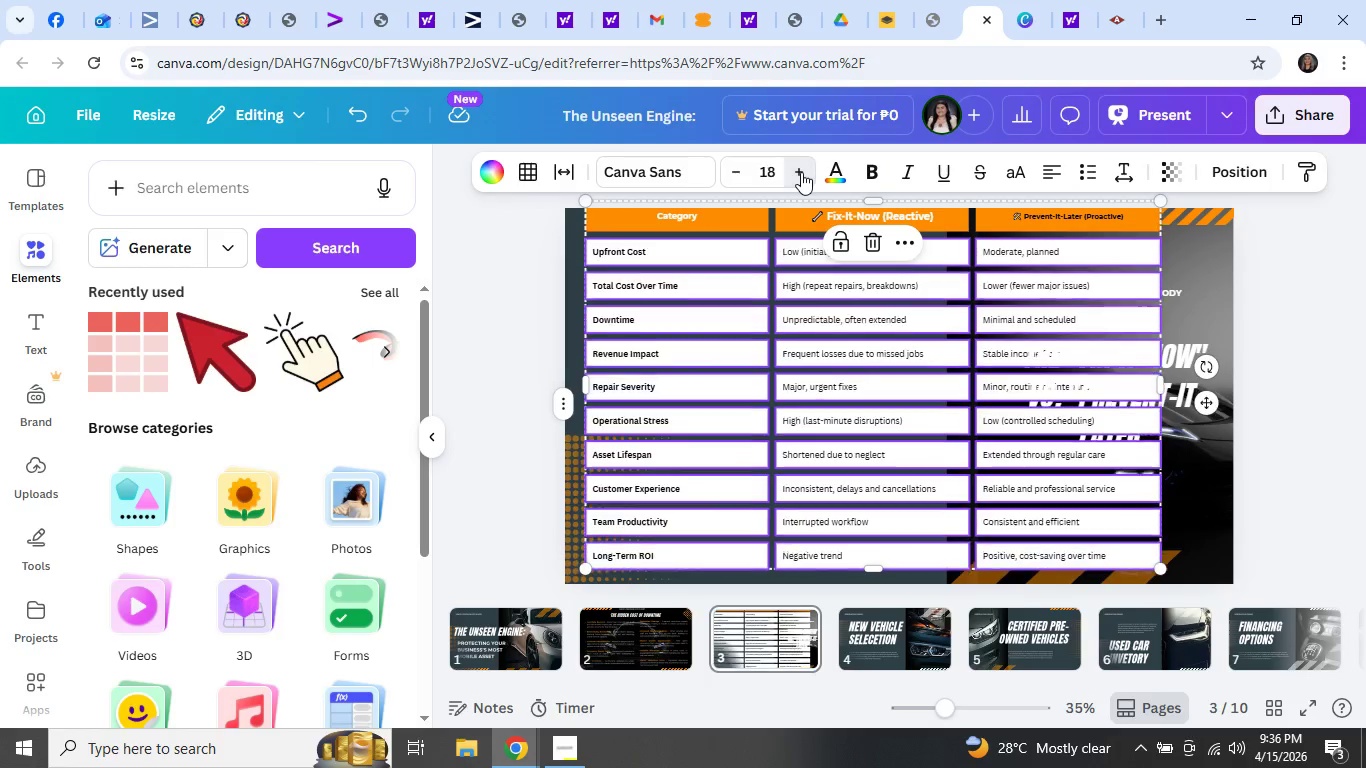 
triple_click([801, 172])
 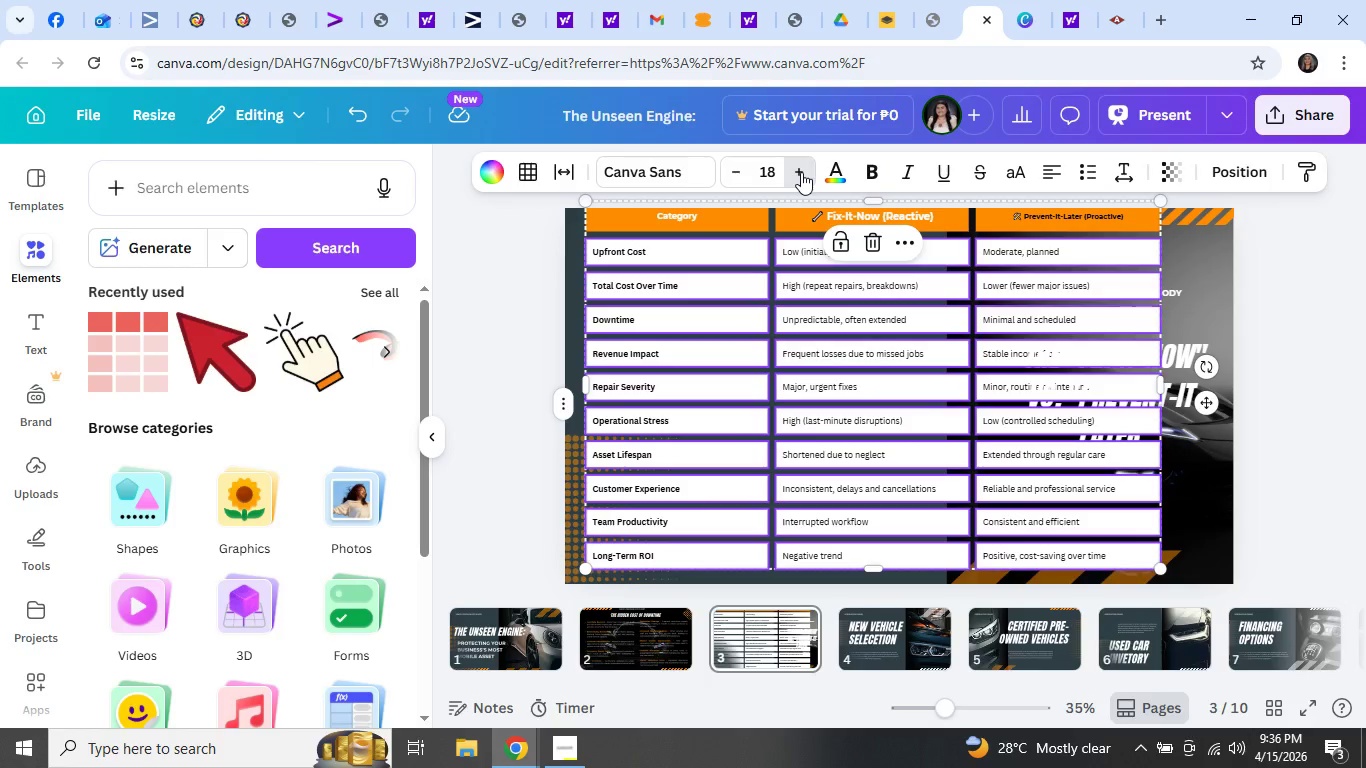 
triple_click([801, 172])
 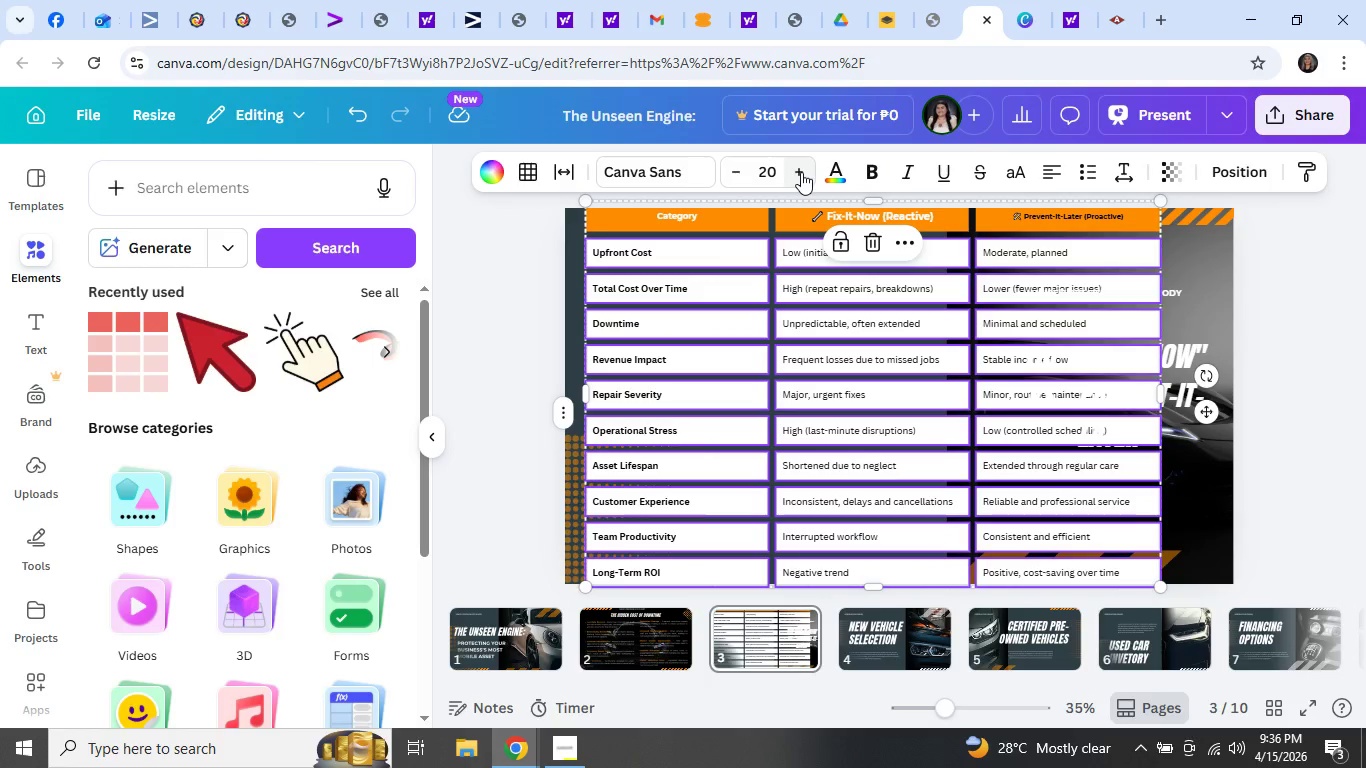 
left_click([801, 172])
 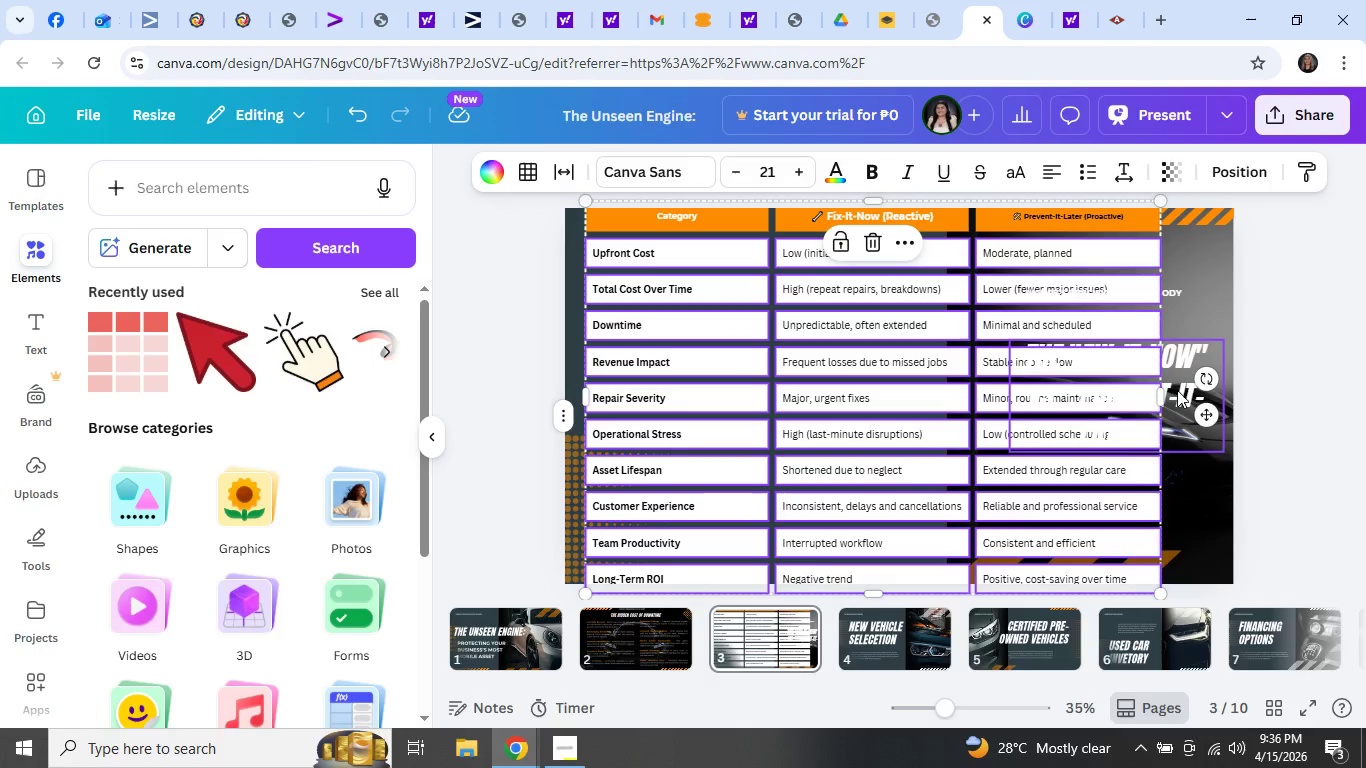 
left_click_drag(start_coordinate=[1161, 392], to_coordinate=[1214, 389])
 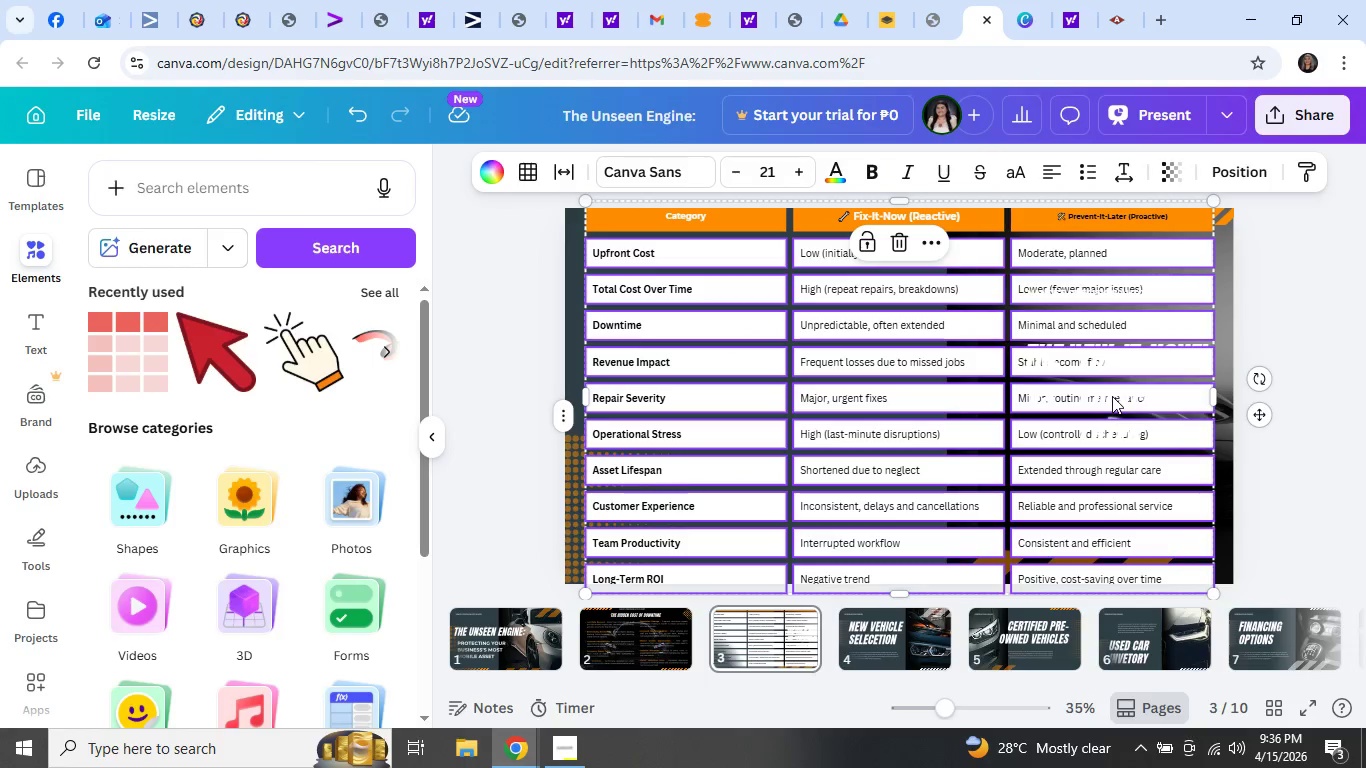 
double_click([1112, 396])
 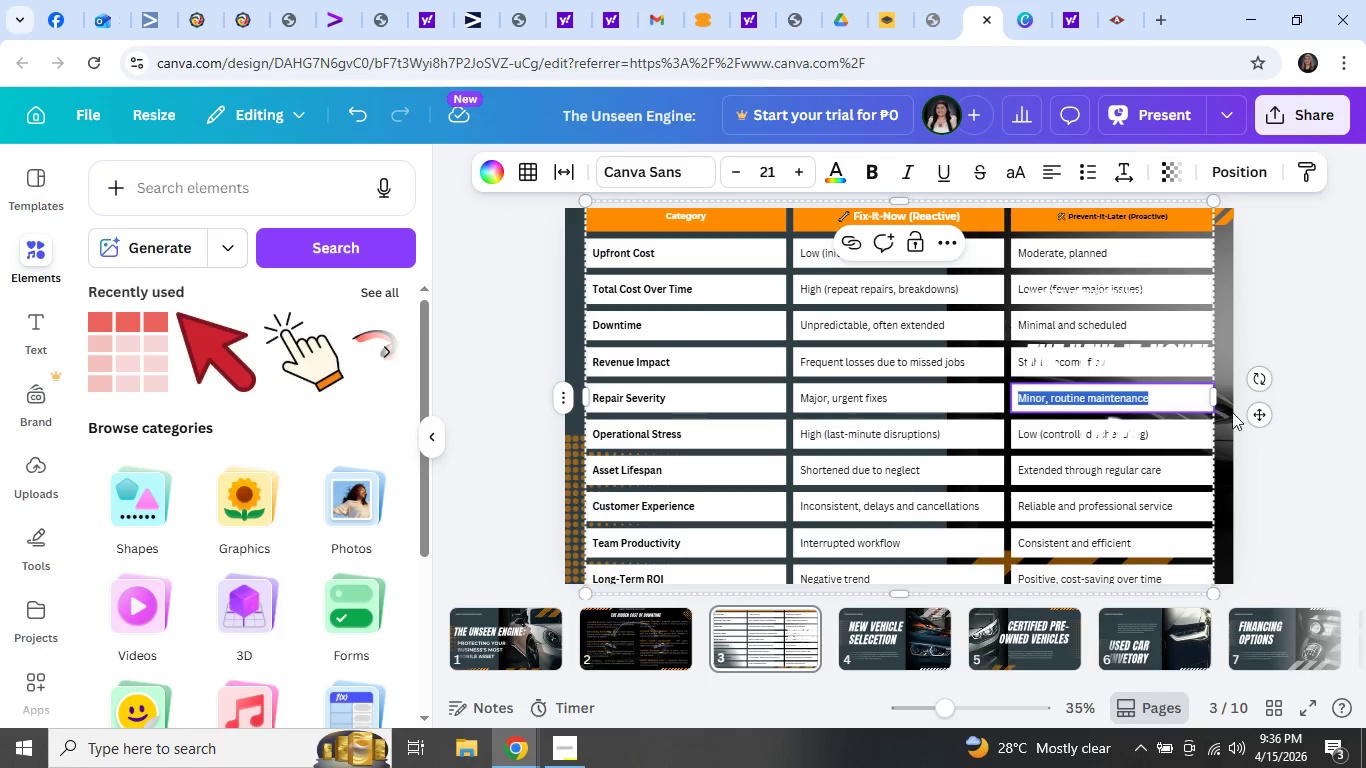 
left_click([1284, 479])
 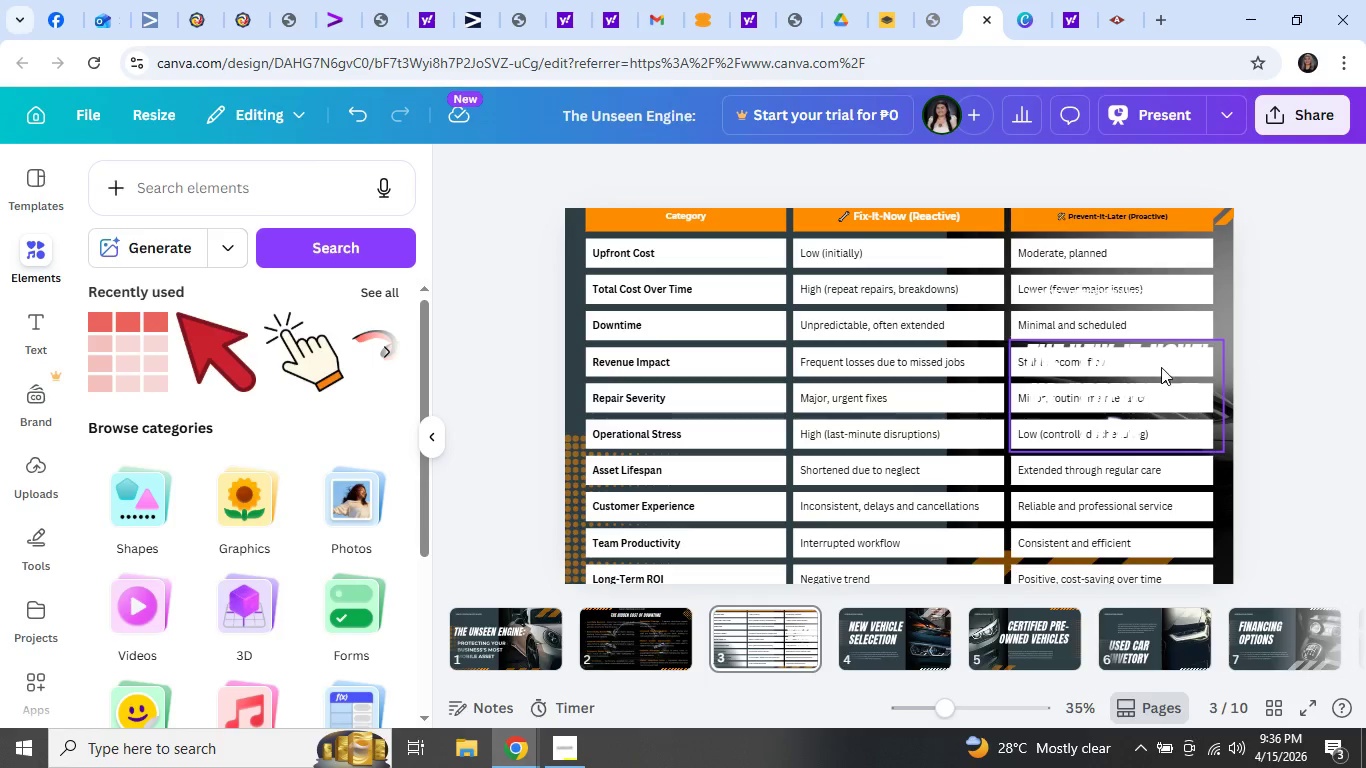 
left_click_drag(start_coordinate=[1159, 365], to_coordinate=[1286, 365])
 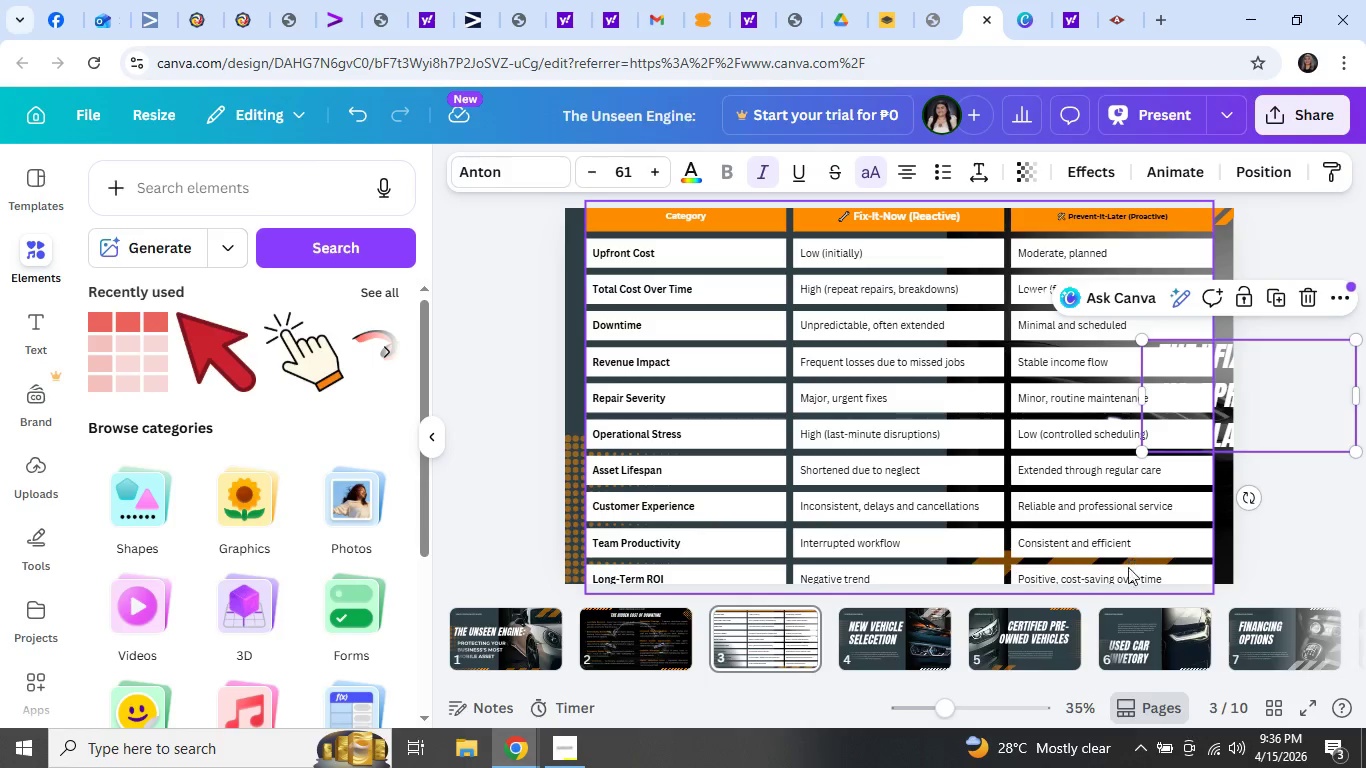 
left_click_drag(start_coordinate=[1124, 576], to_coordinate=[1073, 550])
 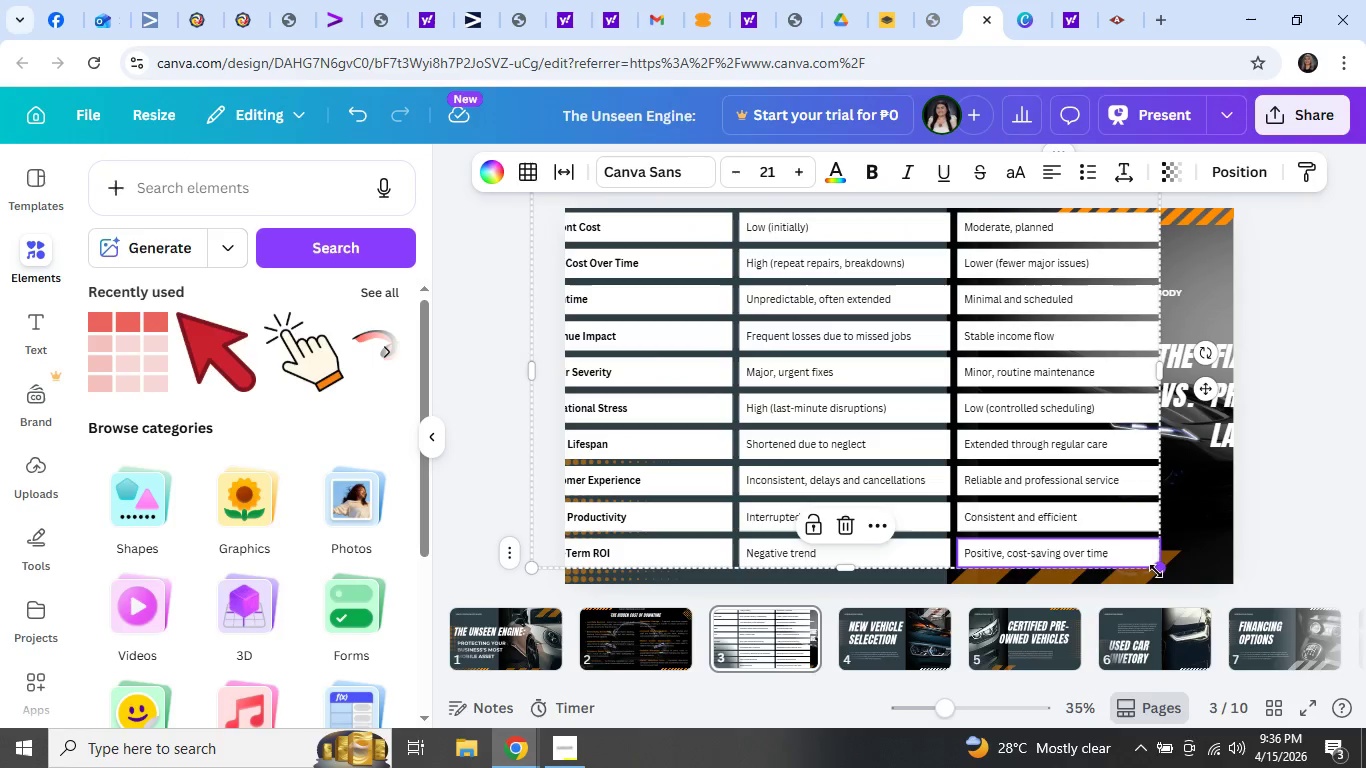 
left_click_drag(start_coordinate=[1157, 571], to_coordinate=[956, 430])
 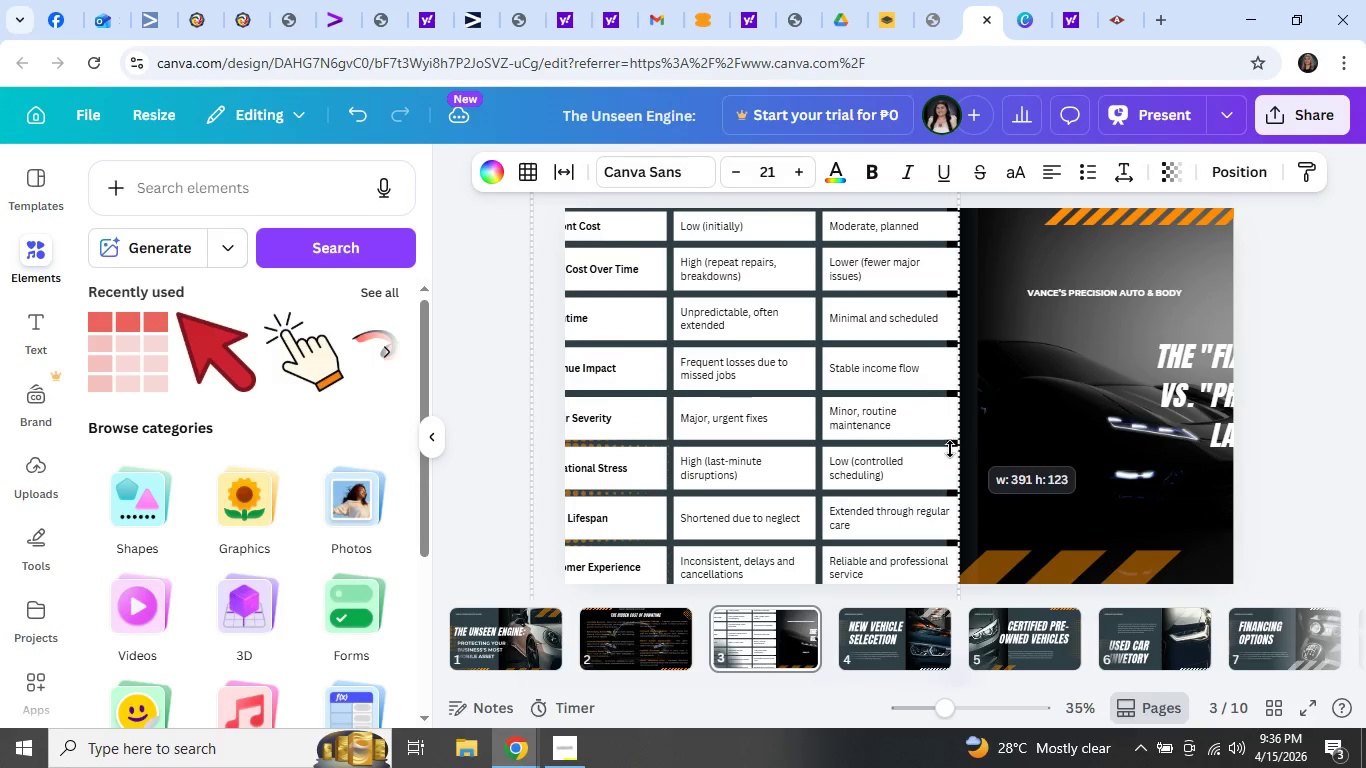 
left_click([828, 412])
 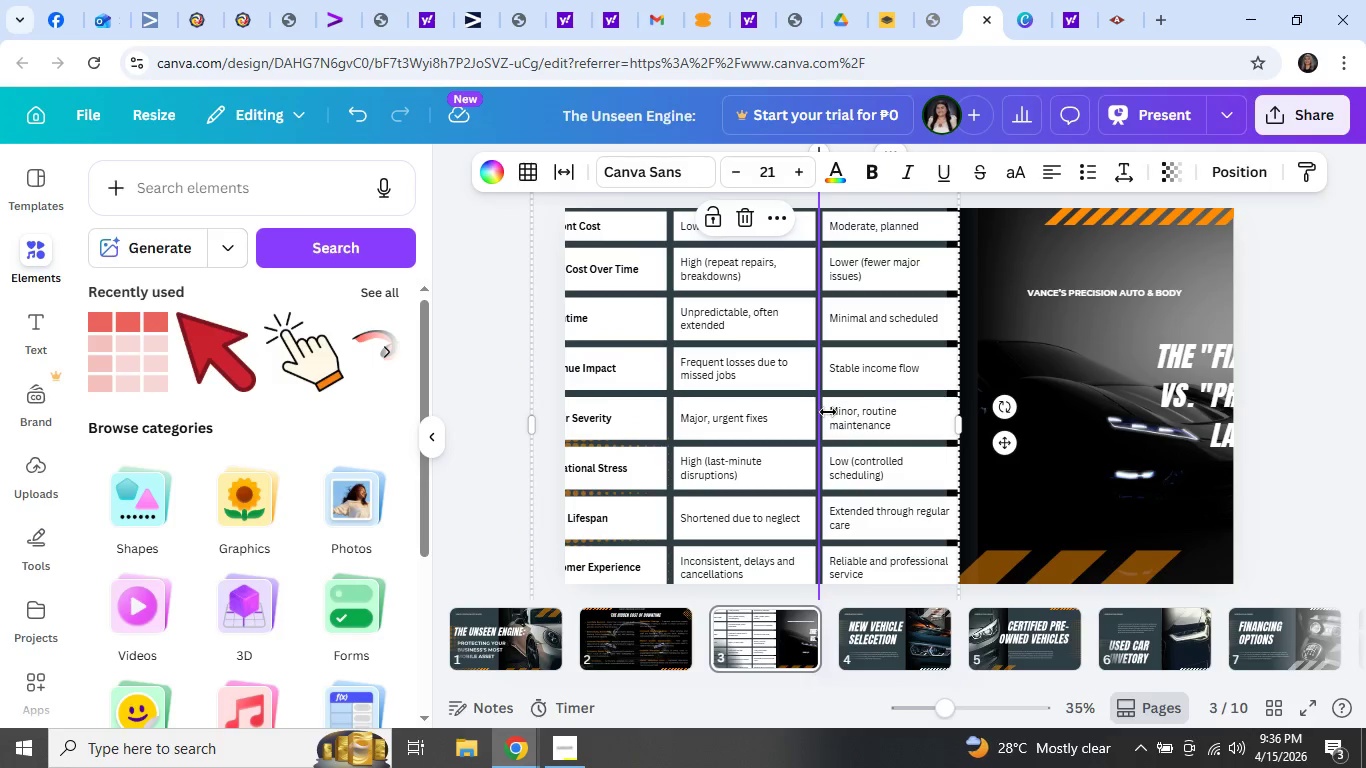 
scroll: coordinate [950, 449], scroll_direction: up, amount: 3.0
 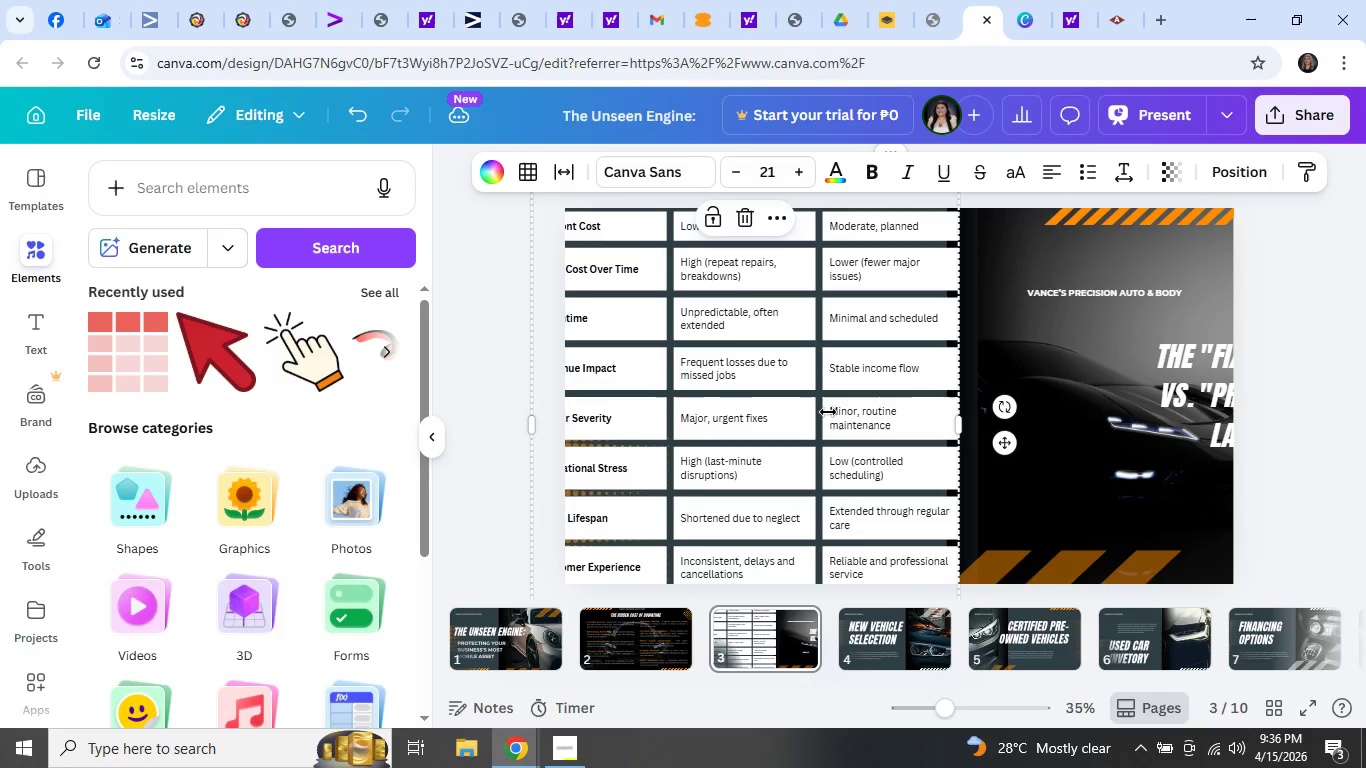 
key(Control+A)
 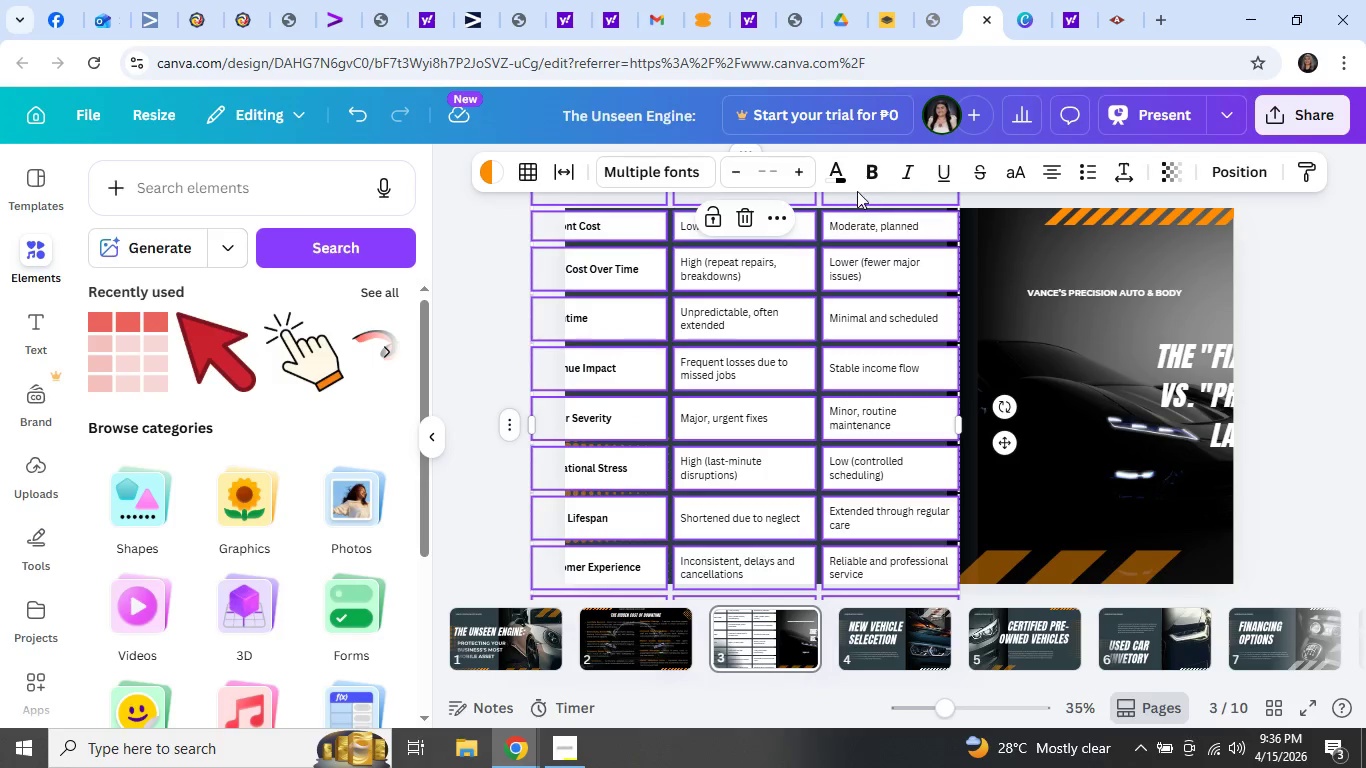 
left_click([869, 177])
 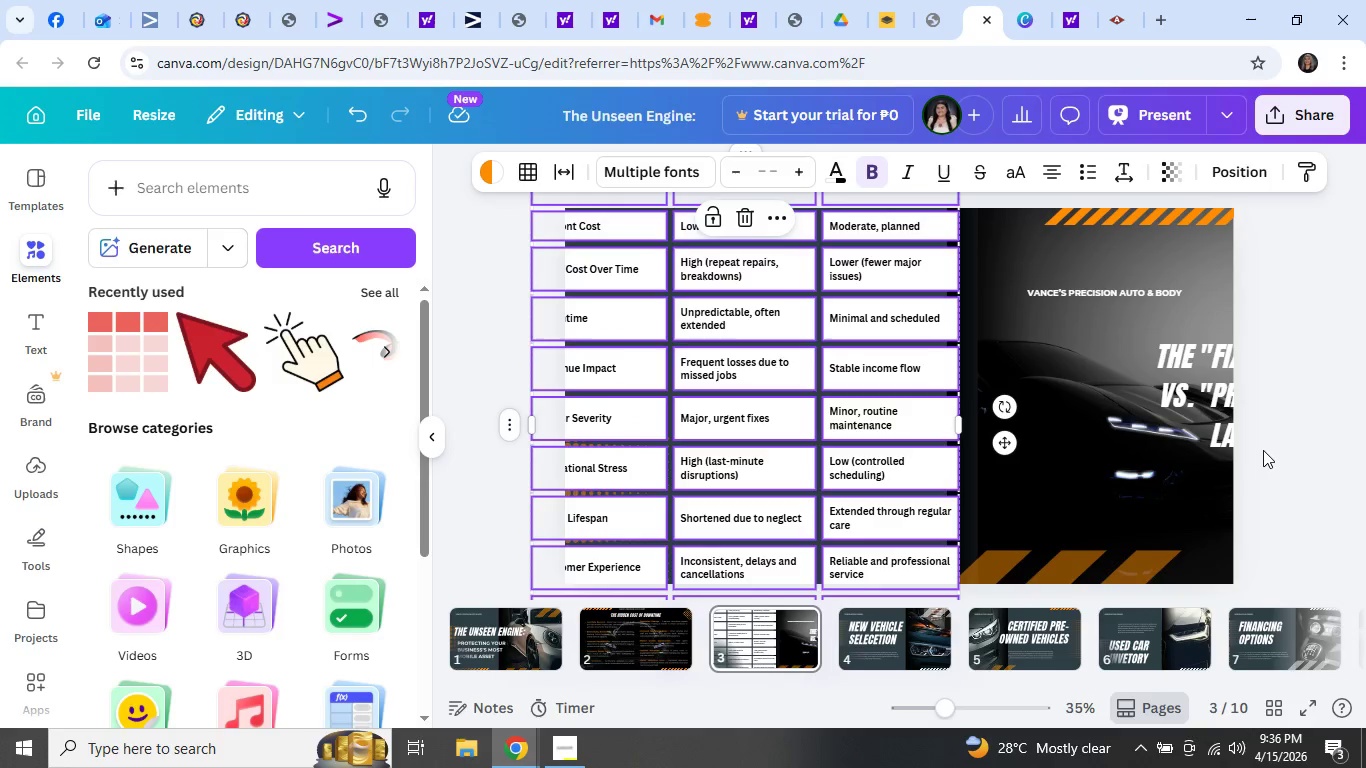 
left_click([1295, 491])
 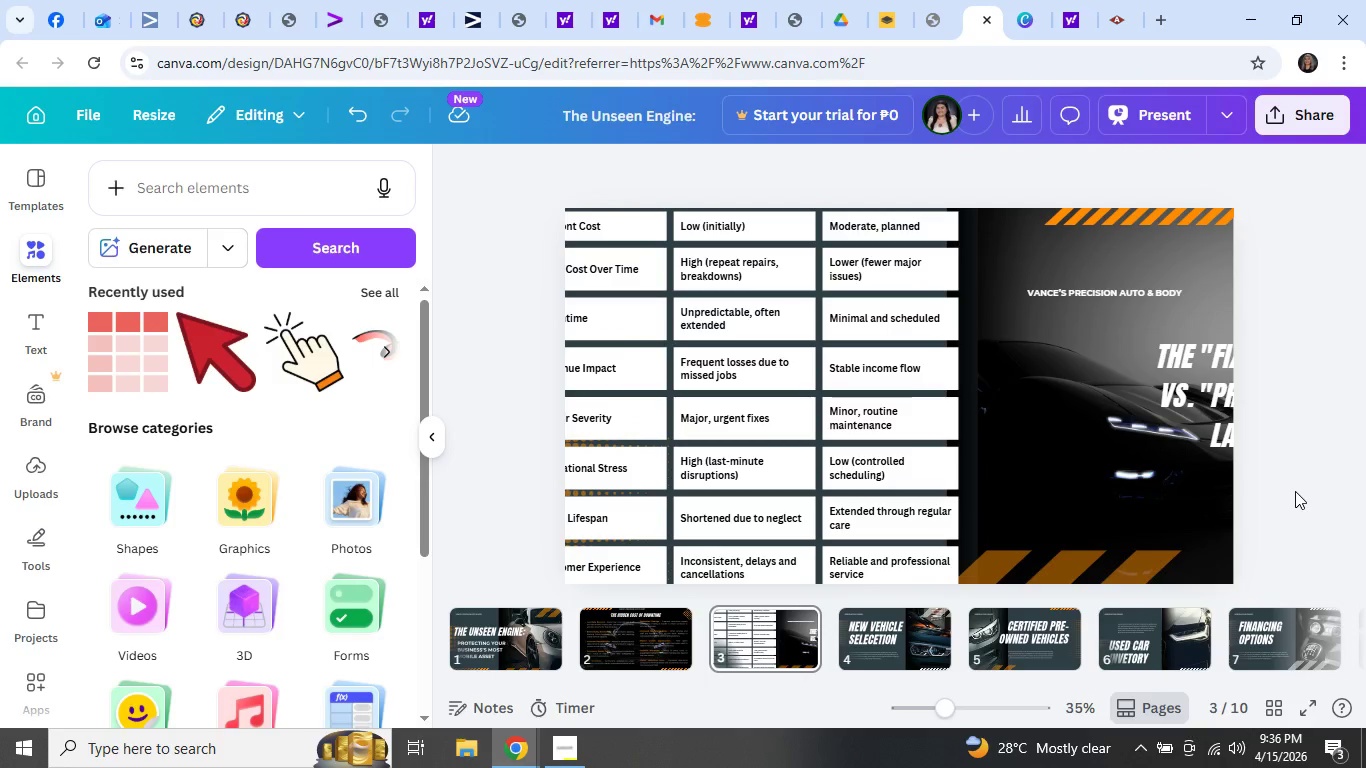 
scroll: coordinate [1295, 491], scroll_direction: up, amount: 3.0
 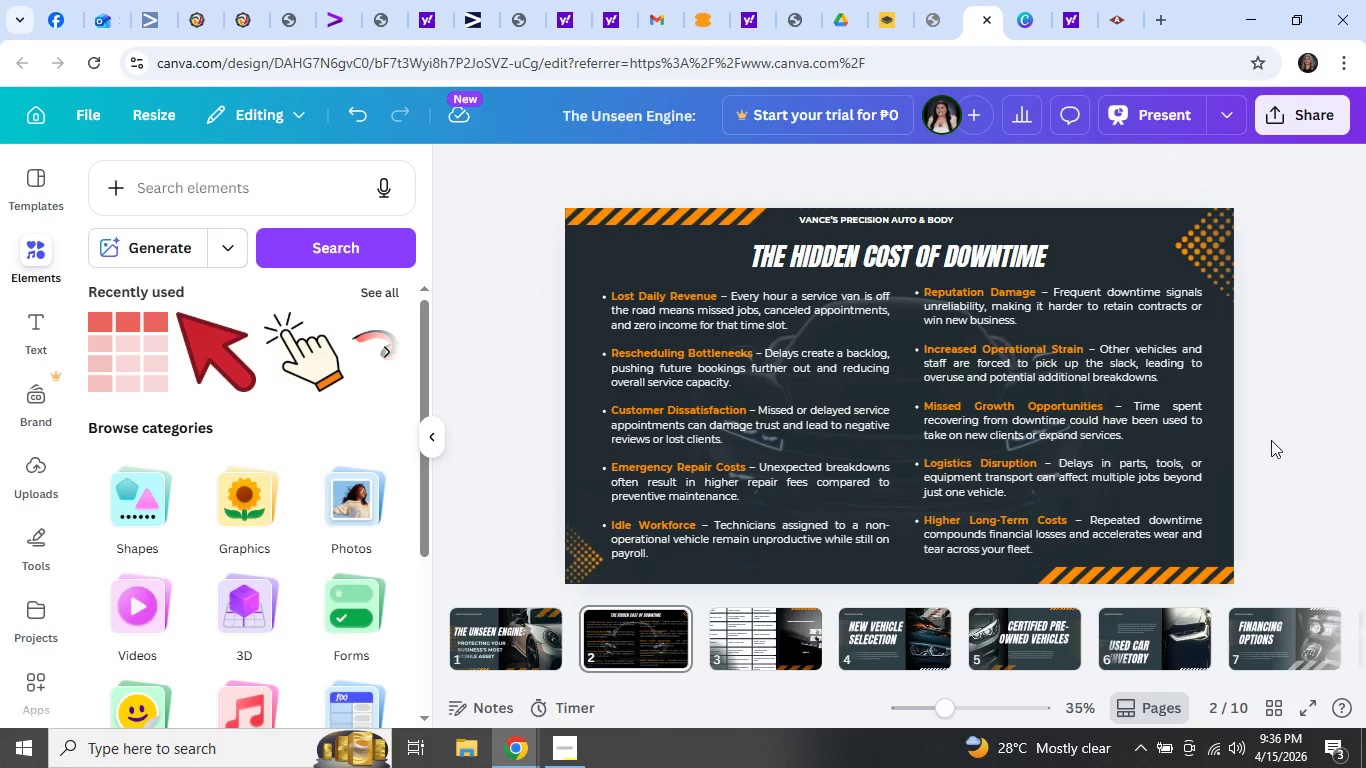 
scroll: coordinate [1270, 439], scroll_direction: down, amount: 1.0
 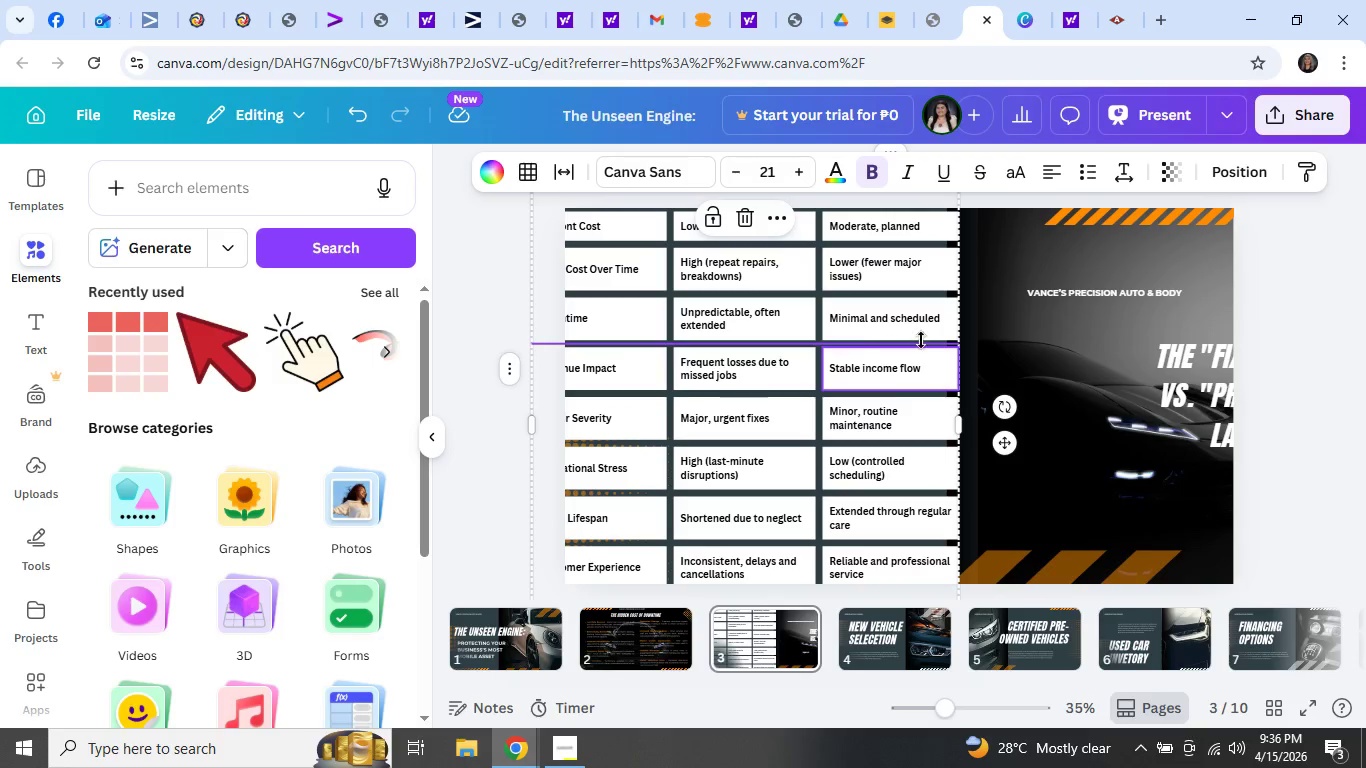 
scroll: coordinate [949, 407], scroll_direction: none, amount: 0.0
 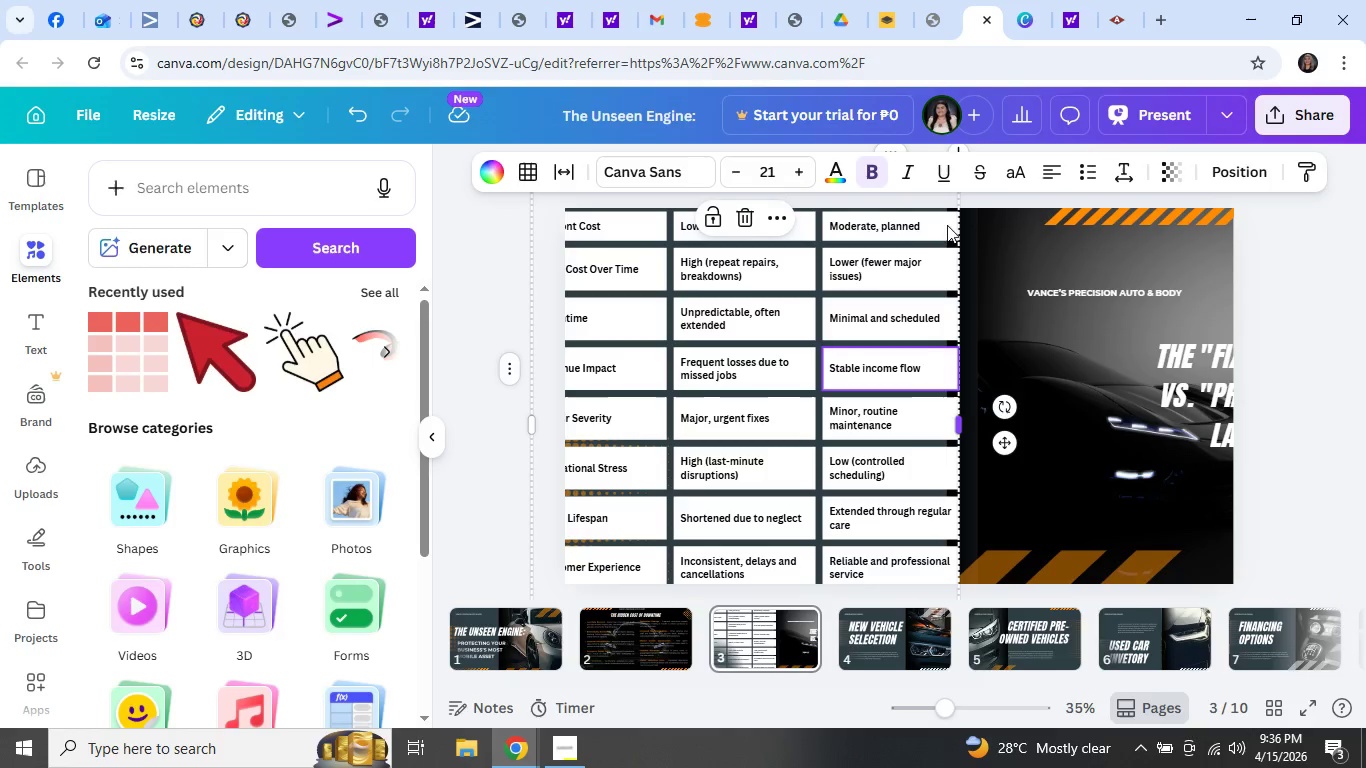 
left_click_drag(start_coordinate=[926, 236], to_coordinate=[956, 278])
 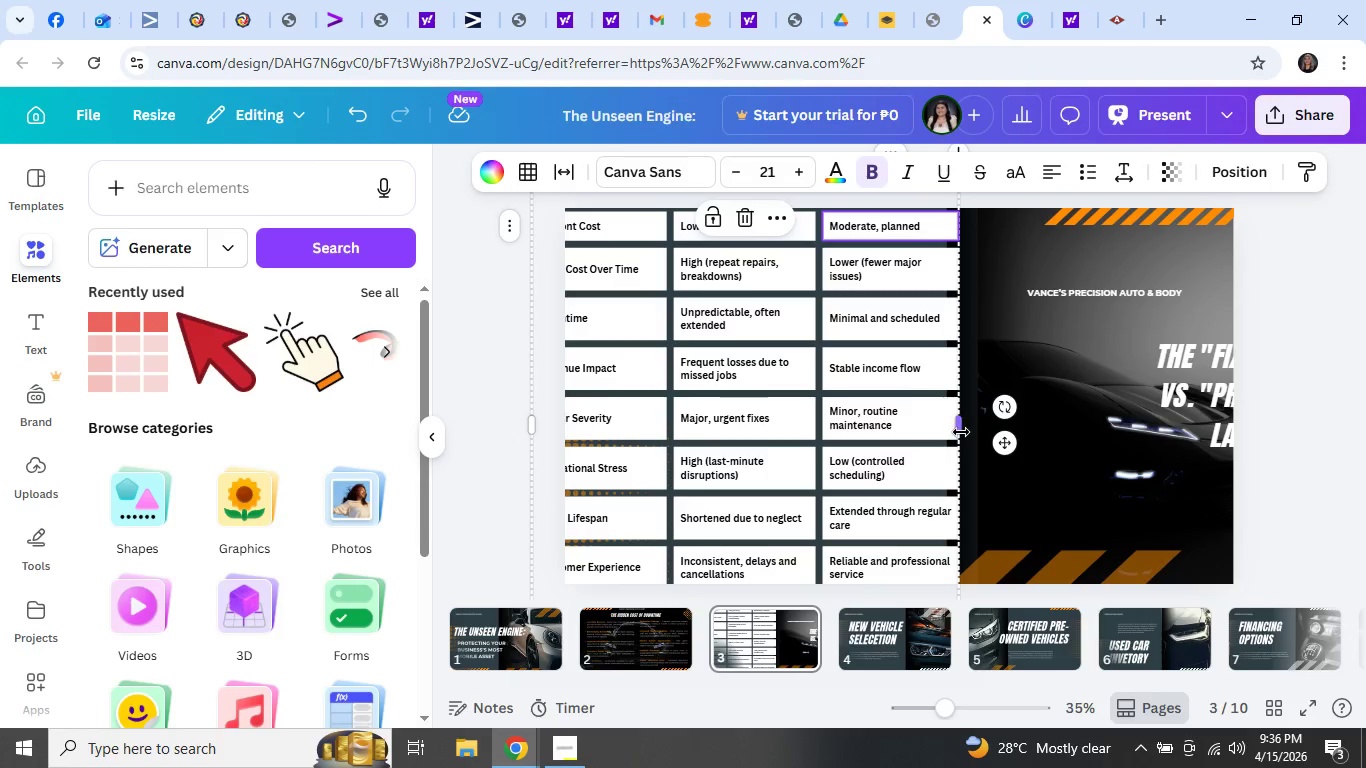 
left_click_drag(start_coordinate=[961, 432], to_coordinate=[860, 412])
 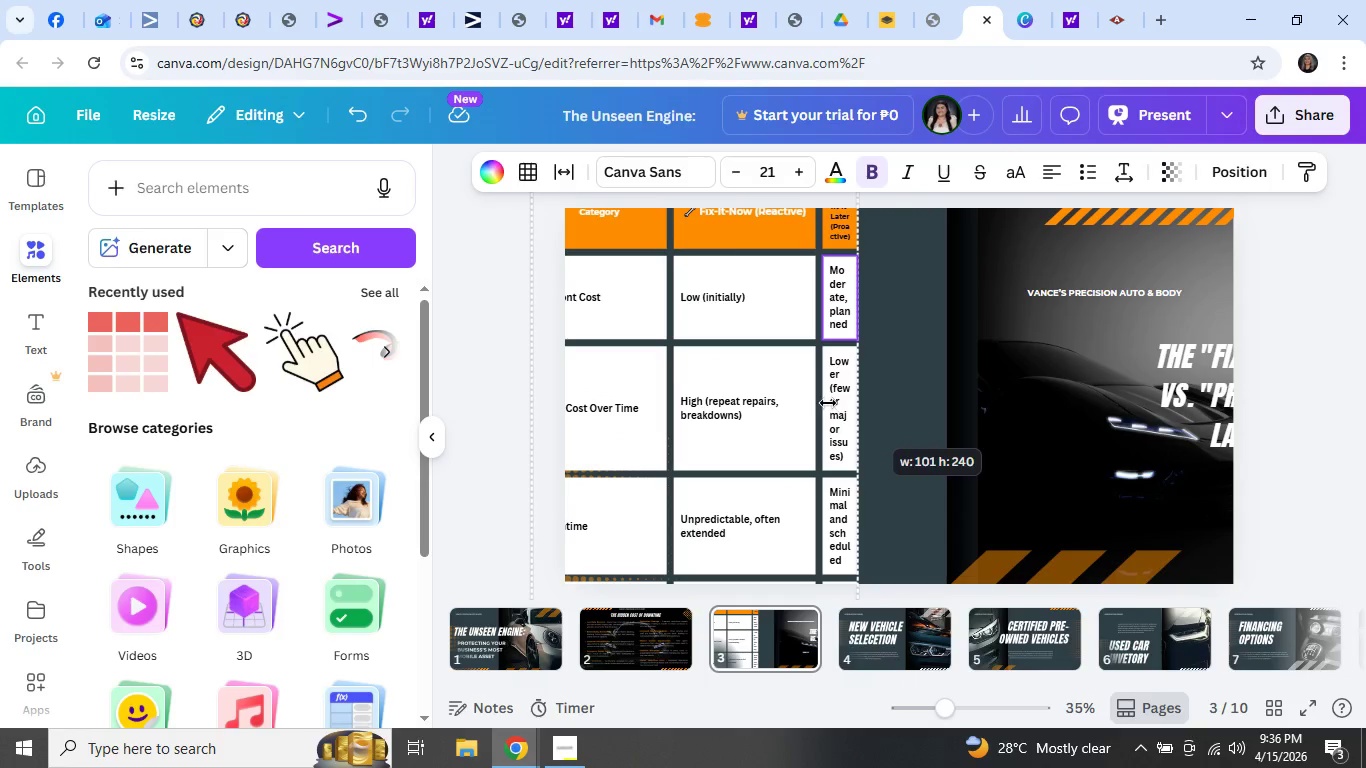 
scroll: coordinate [828, 403], scroll_direction: up, amount: 4.0
 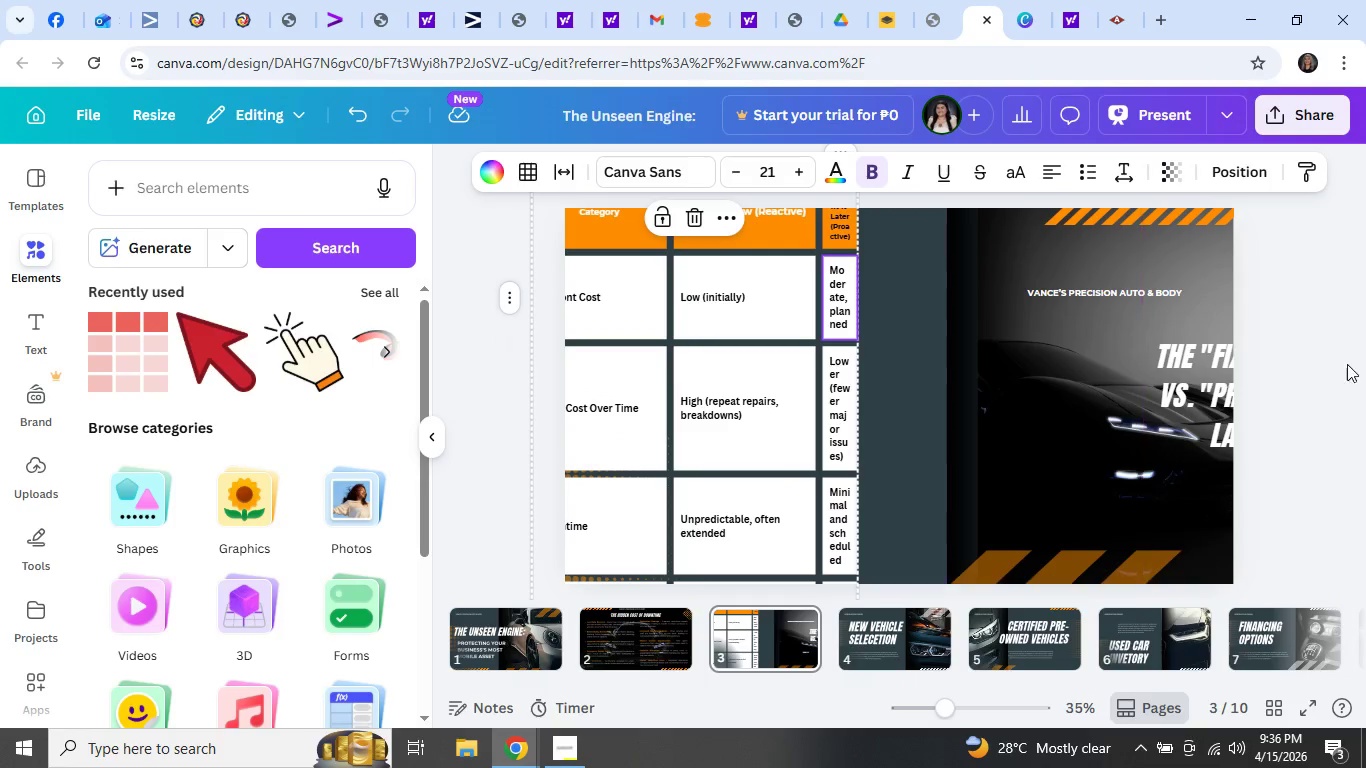 
left_click([1304, 325])
 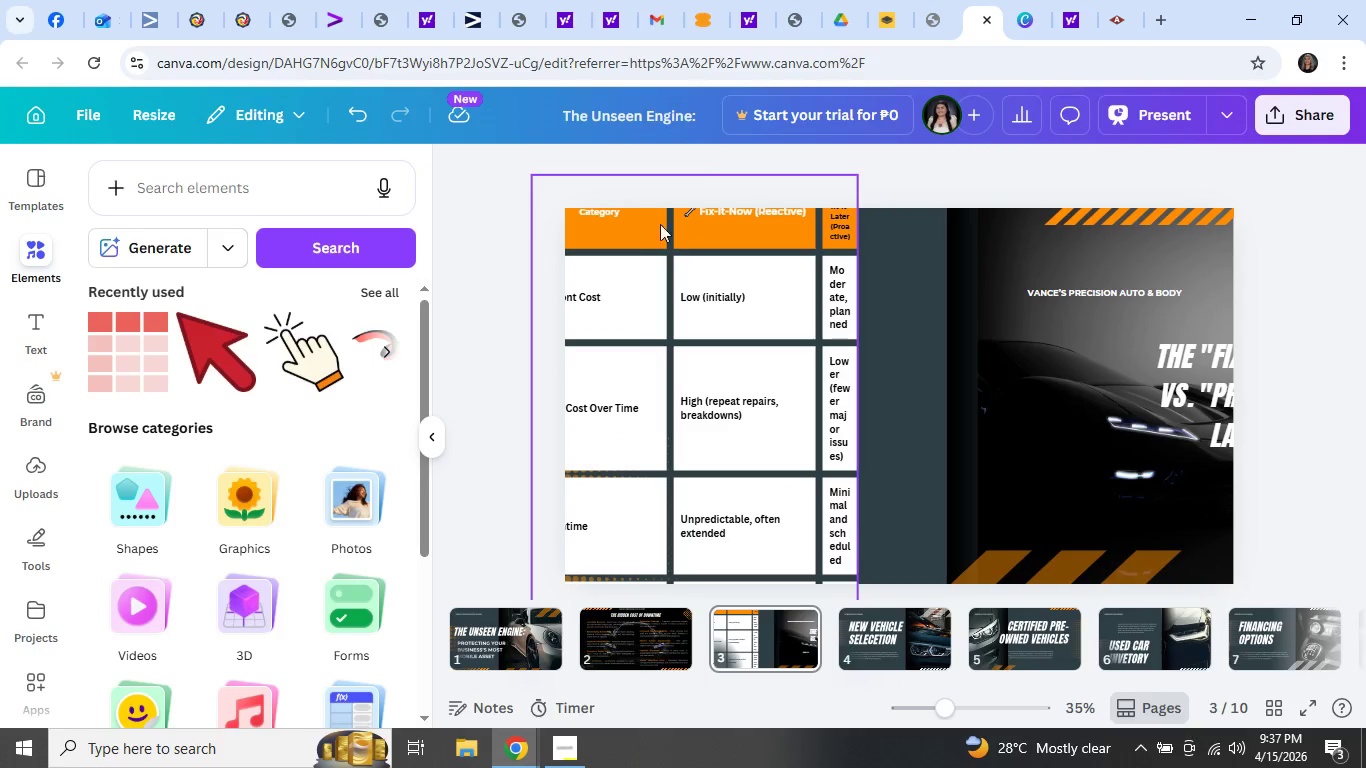 
left_click_drag(start_coordinate=[631, 228], to_coordinate=[772, 326])
 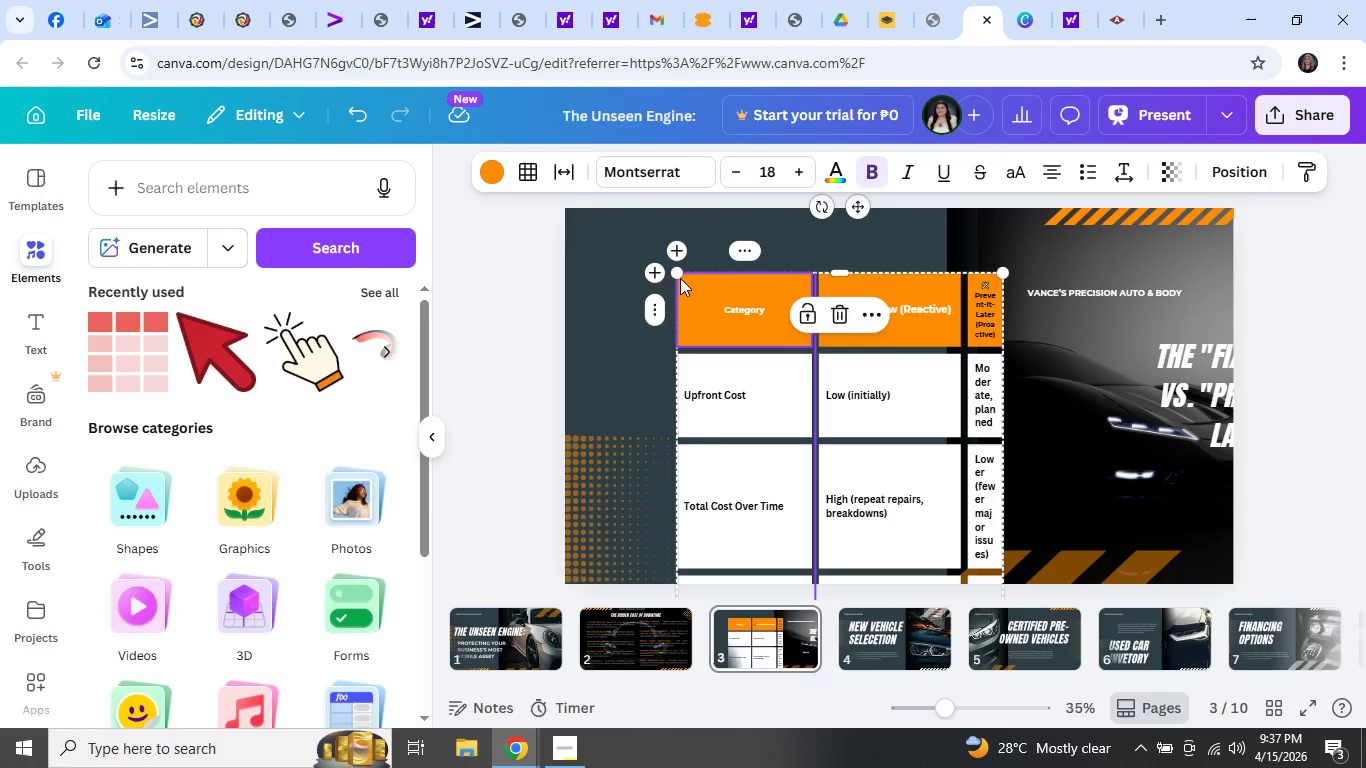 
left_click_drag(start_coordinate=[680, 278], to_coordinate=[597, 229])
 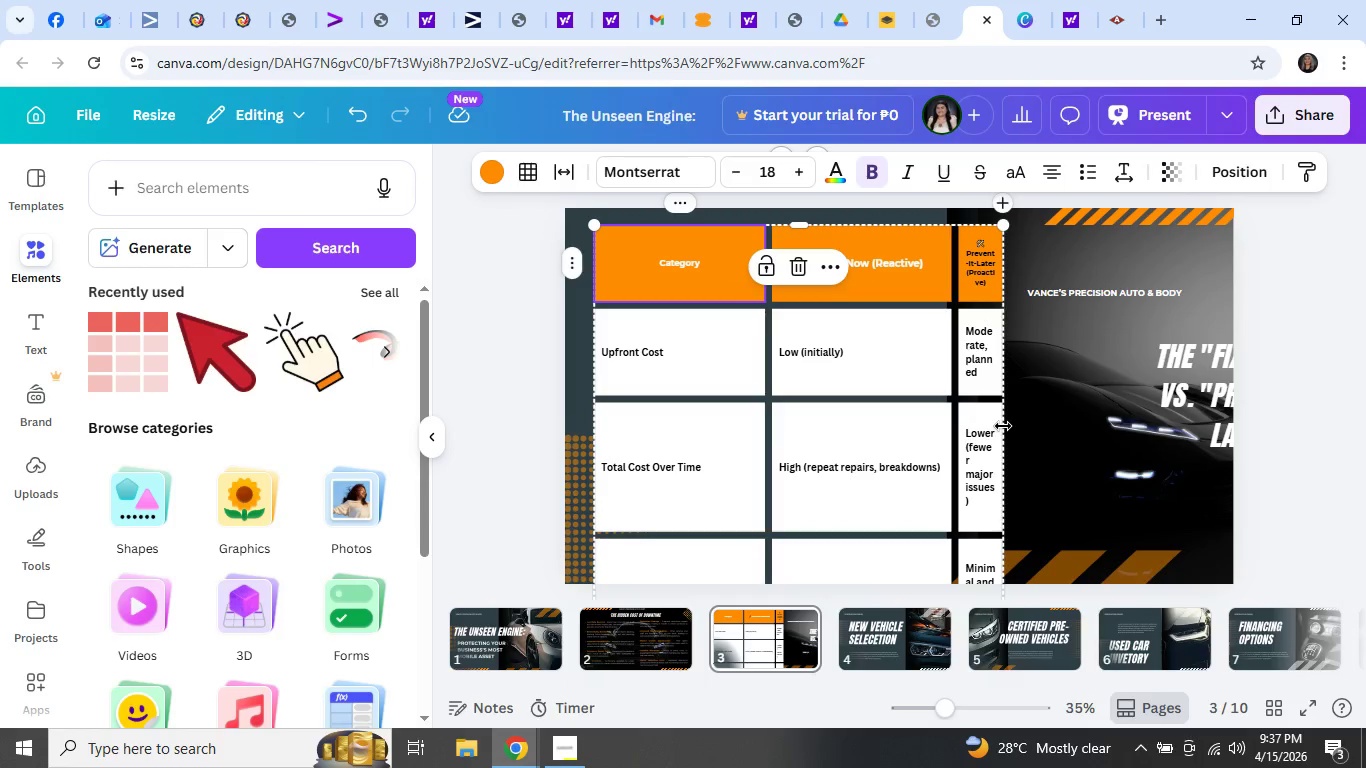 
left_click([1003, 426])
 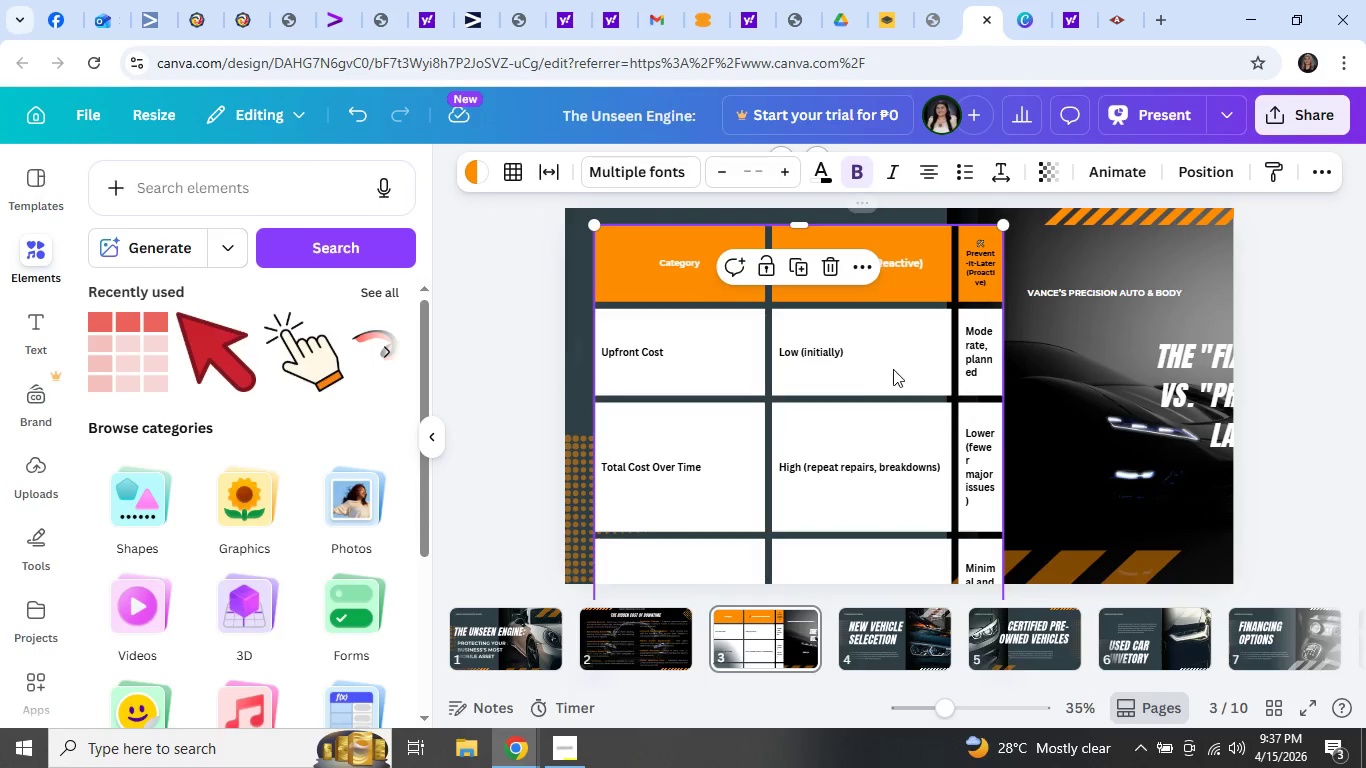 
left_click([877, 359])
 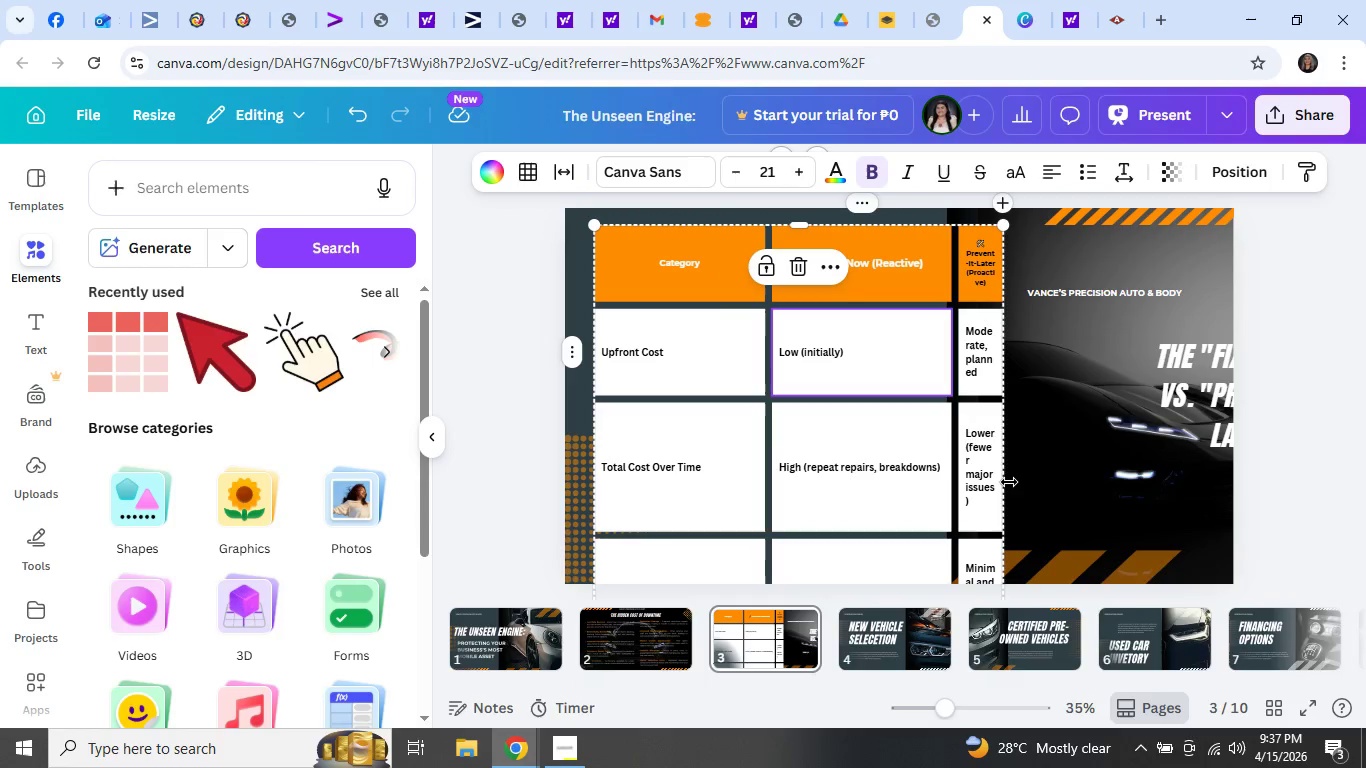 
left_click_drag(start_coordinate=[1005, 482], to_coordinate=[1143, 479])
 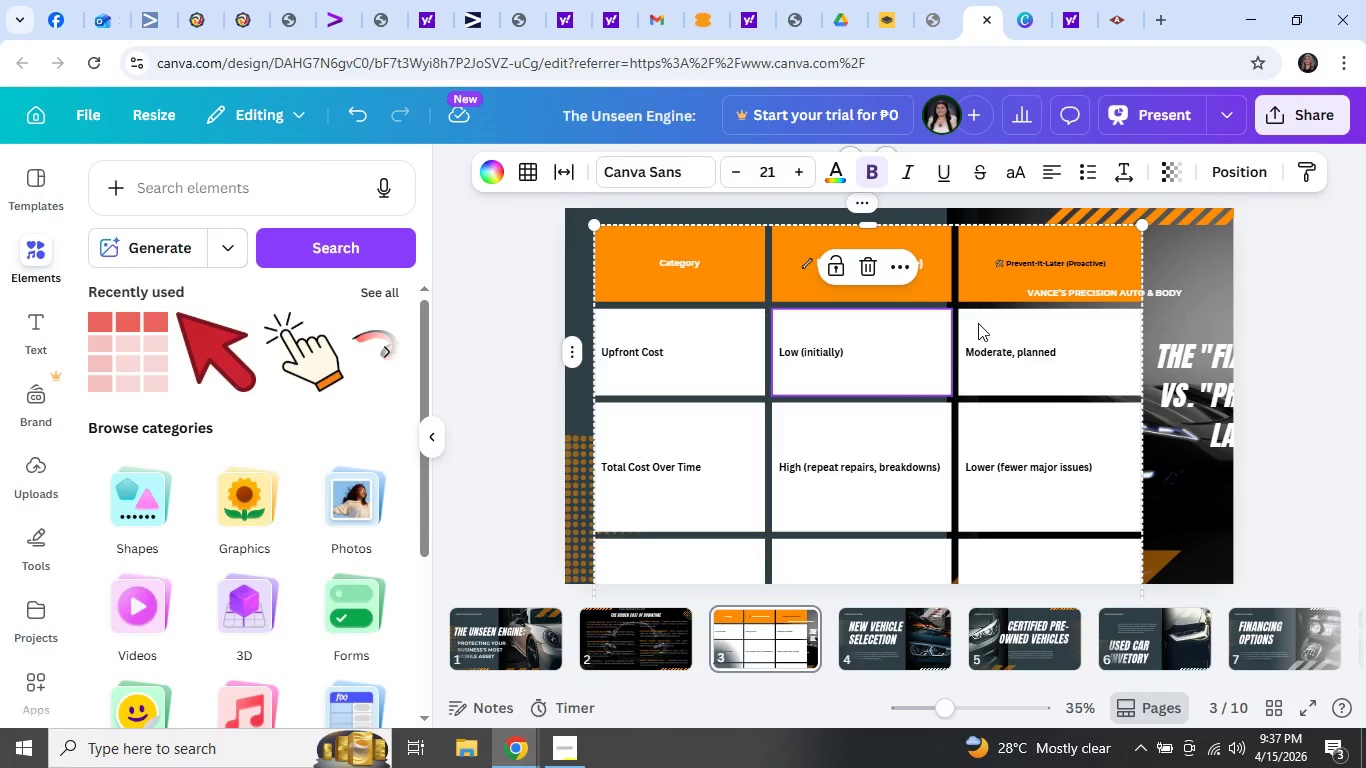 
left_click([968, 370])
 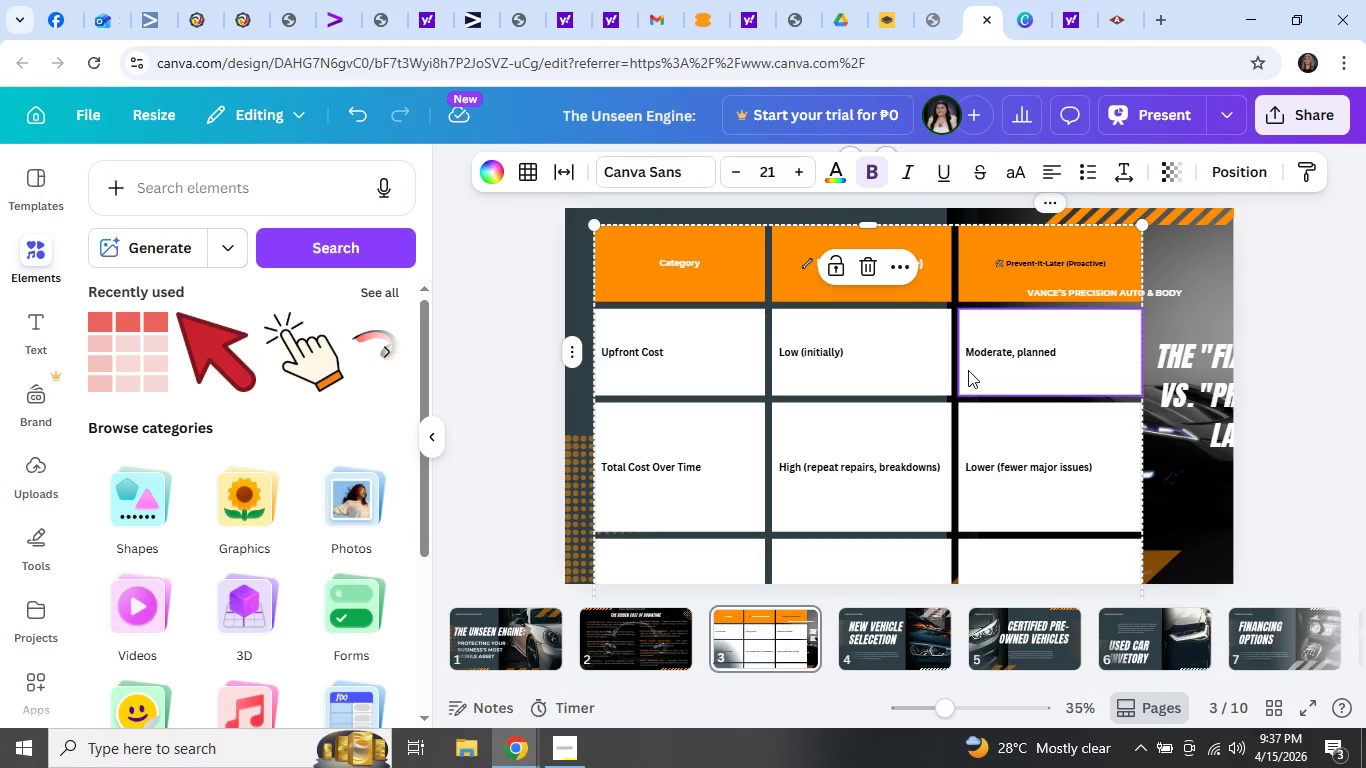 
key(Control+ControlLeft)
 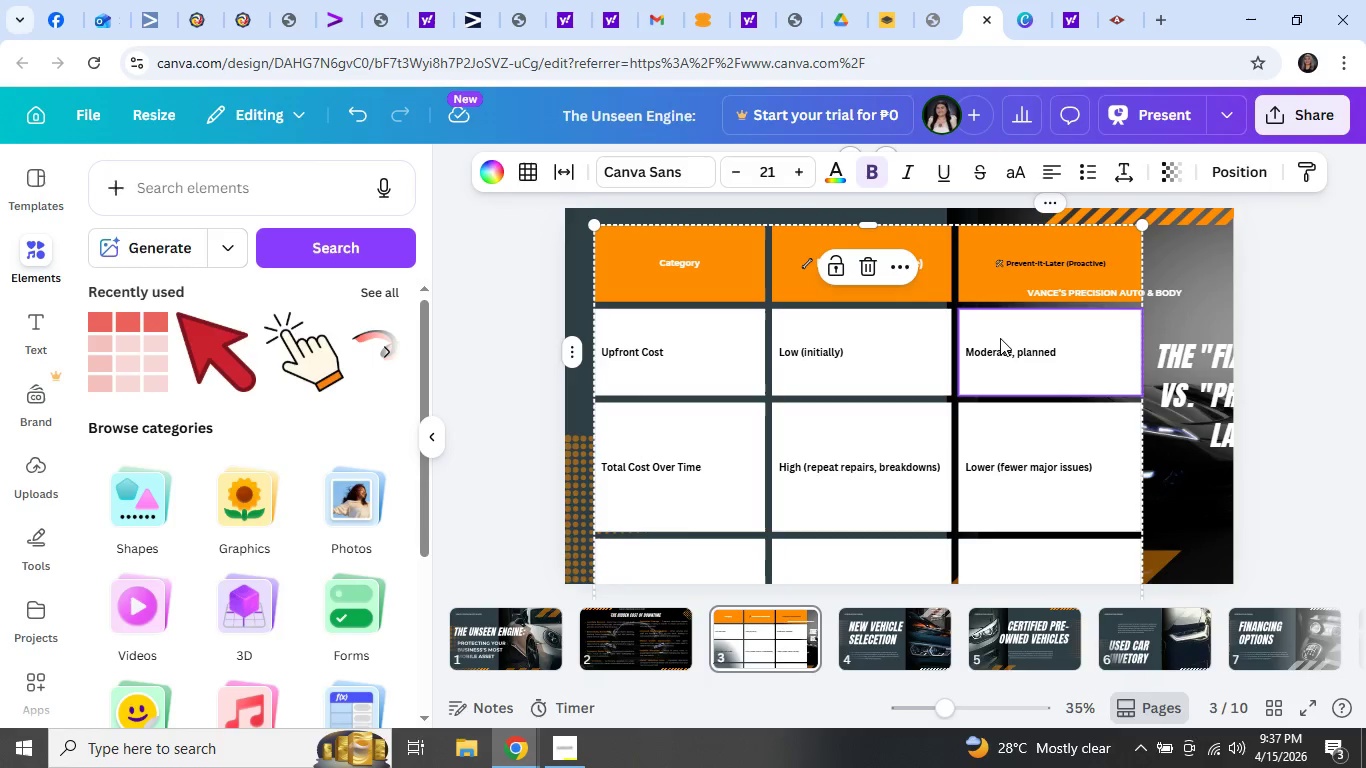 
right_click([1000, 338])
 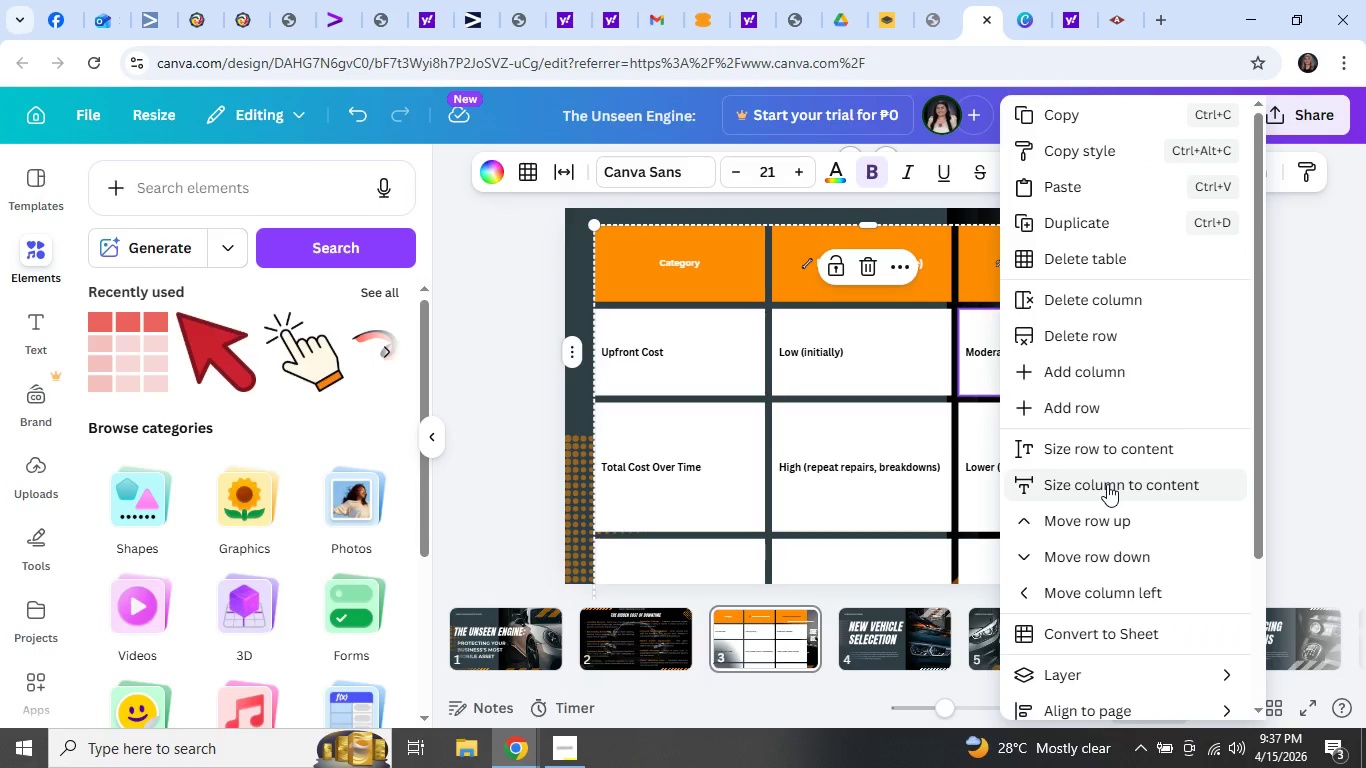 
wait(5.39)
 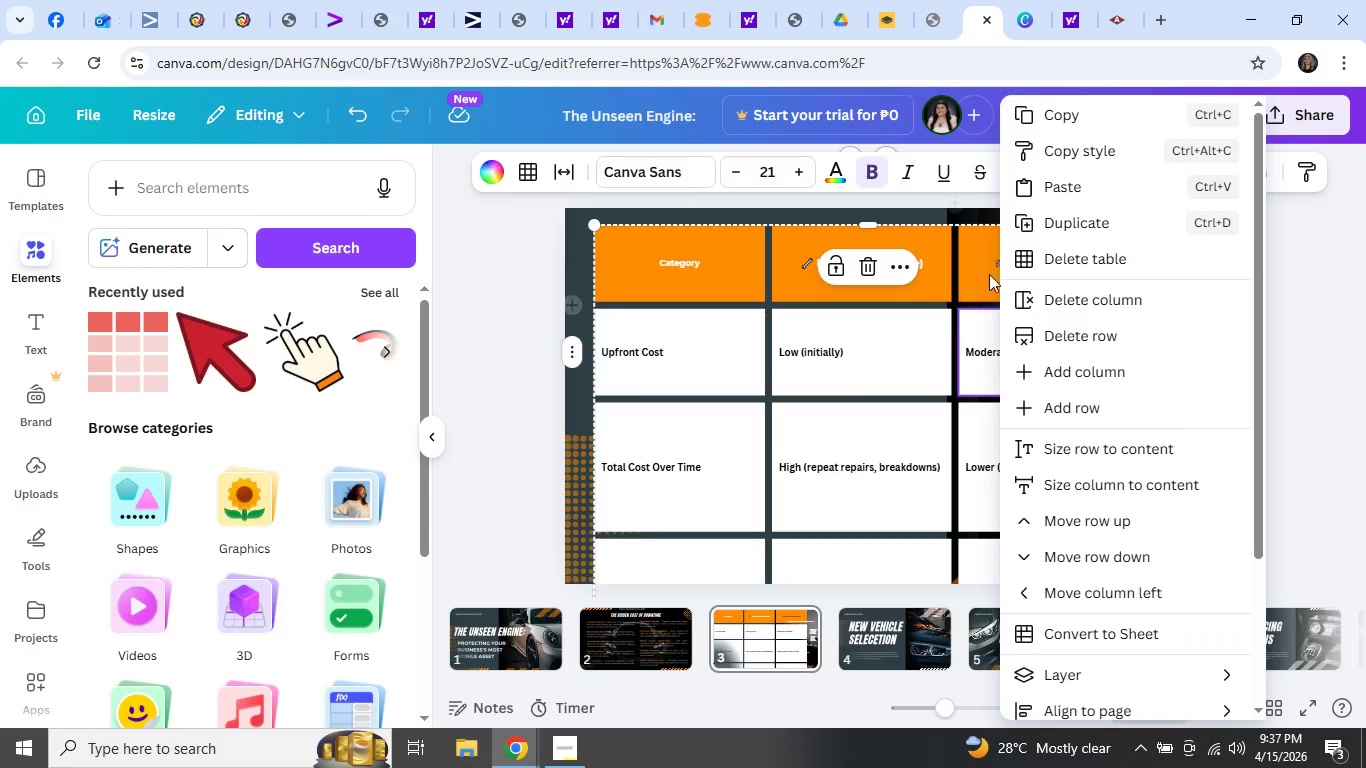 
left_click([1107, 484])
 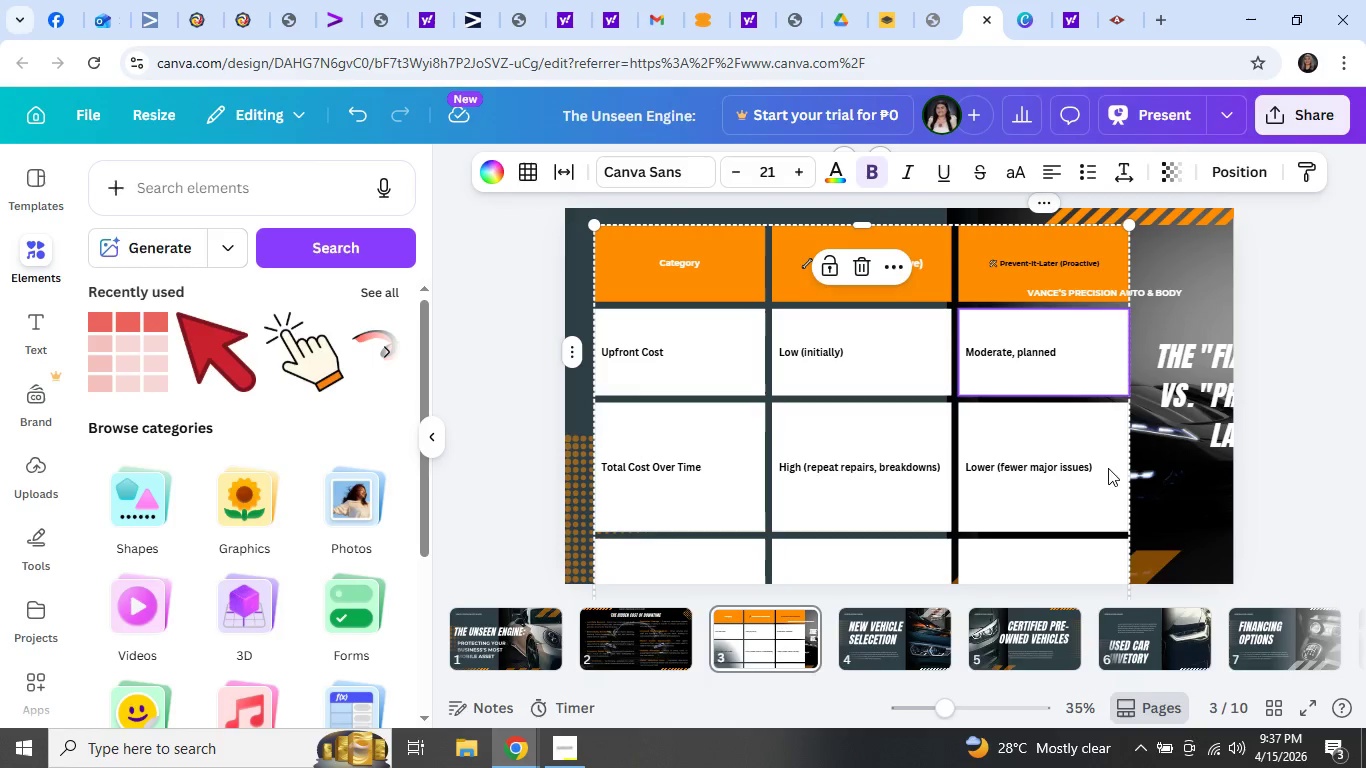 
right_click([1087, 413])
 